 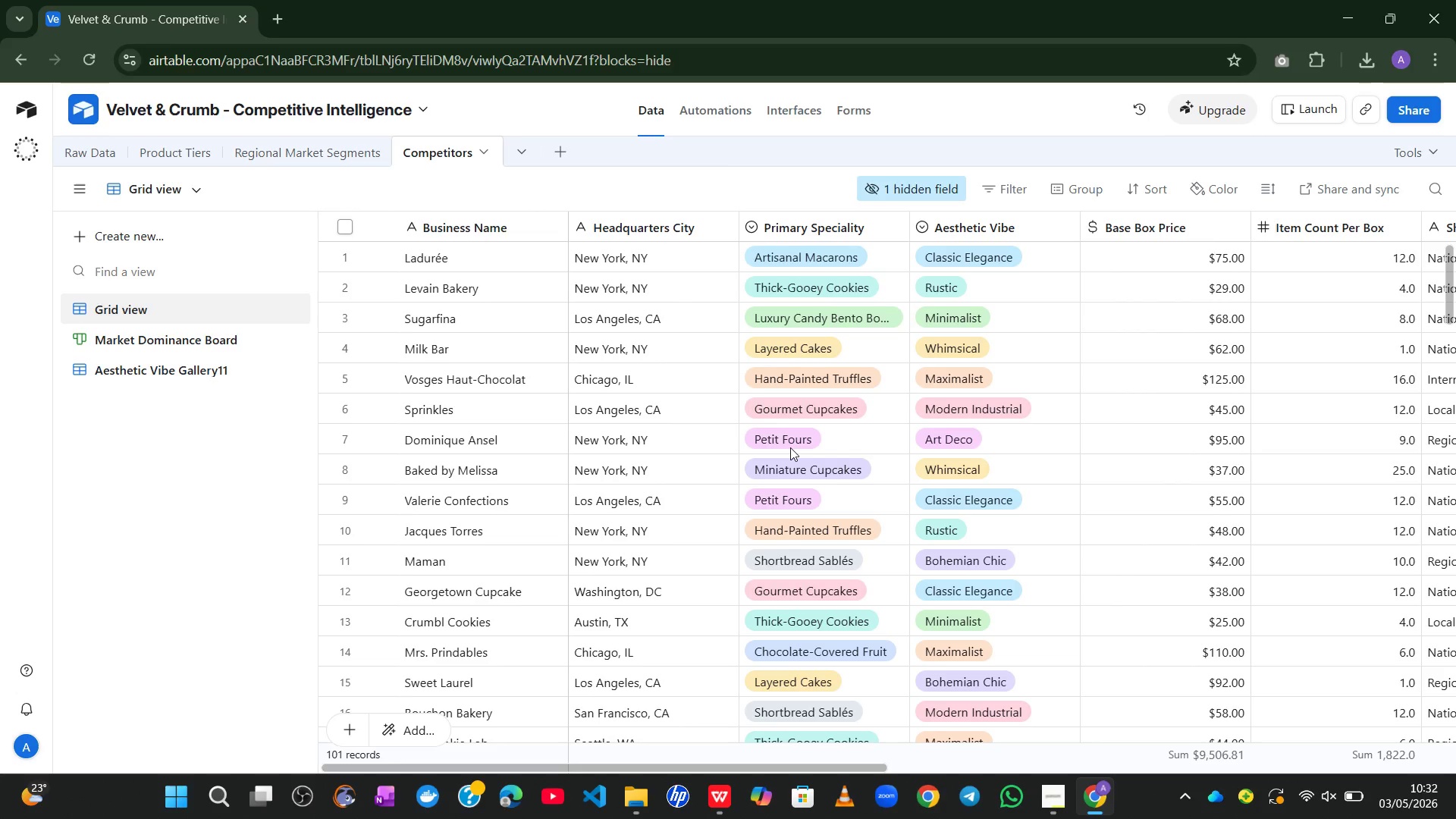 
left_click([182, 154])
 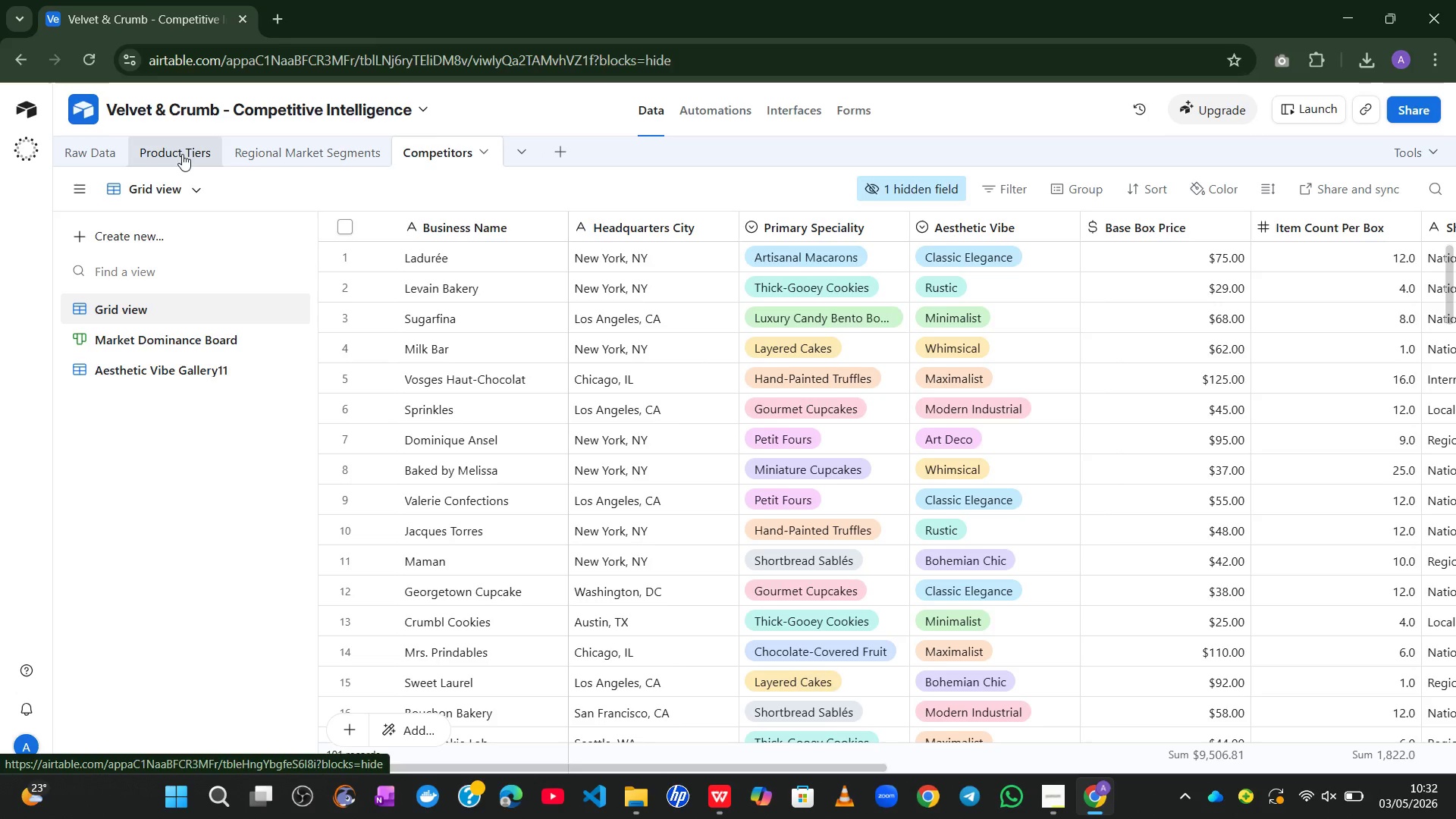 
mouse_move([209, 149])
 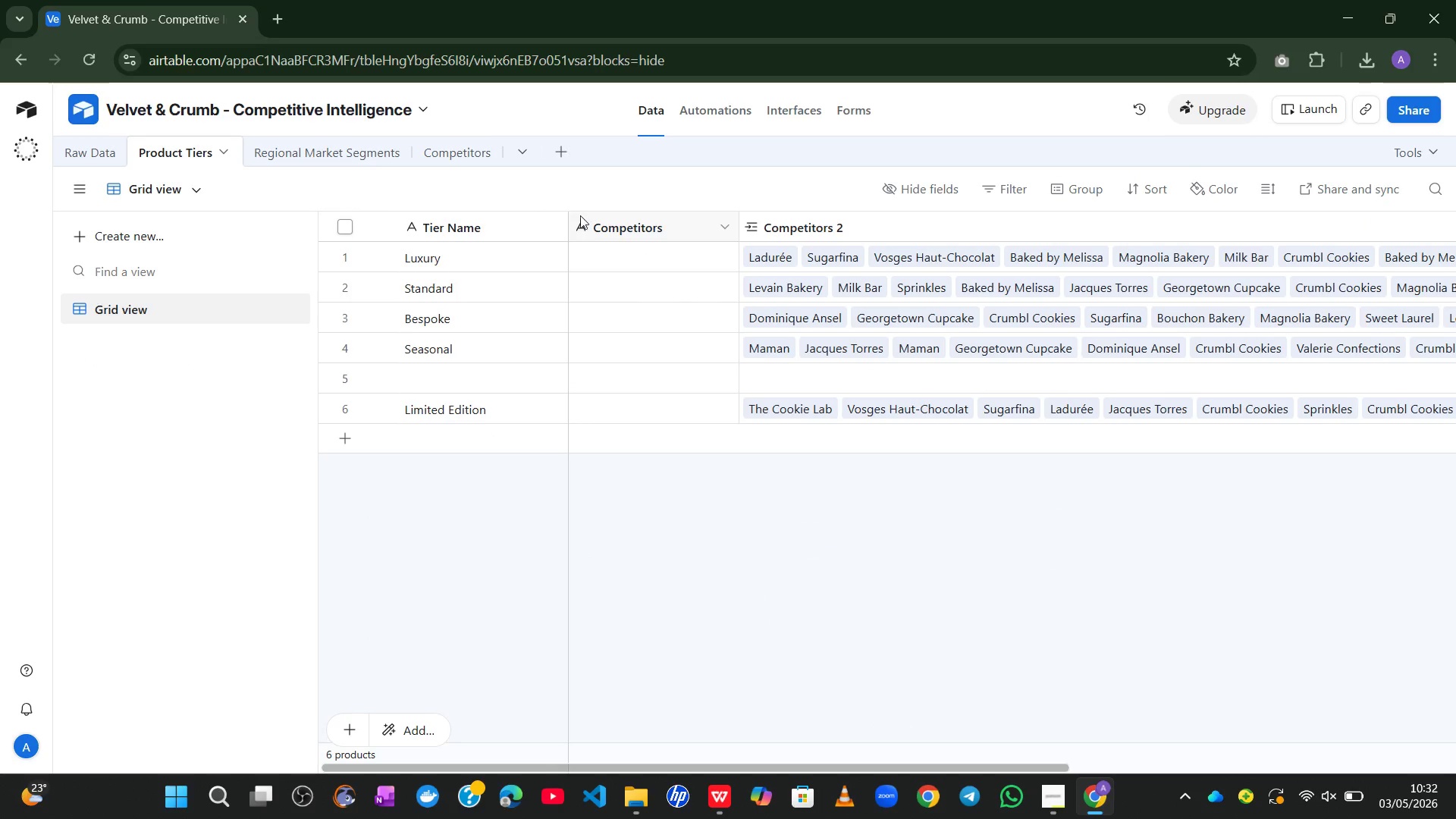 
mouse_move([648, 229])
 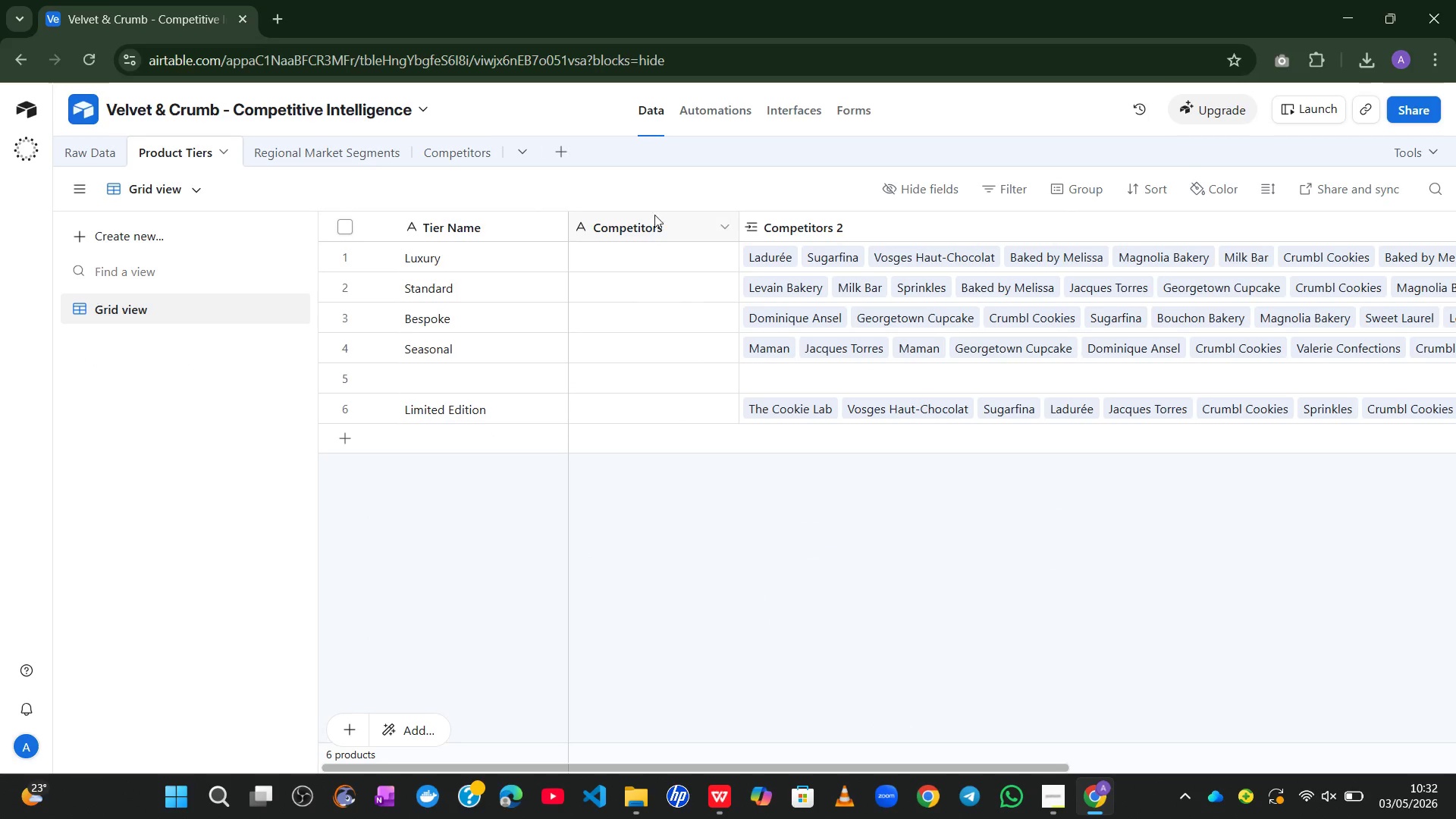 
left_click([680, 217])
 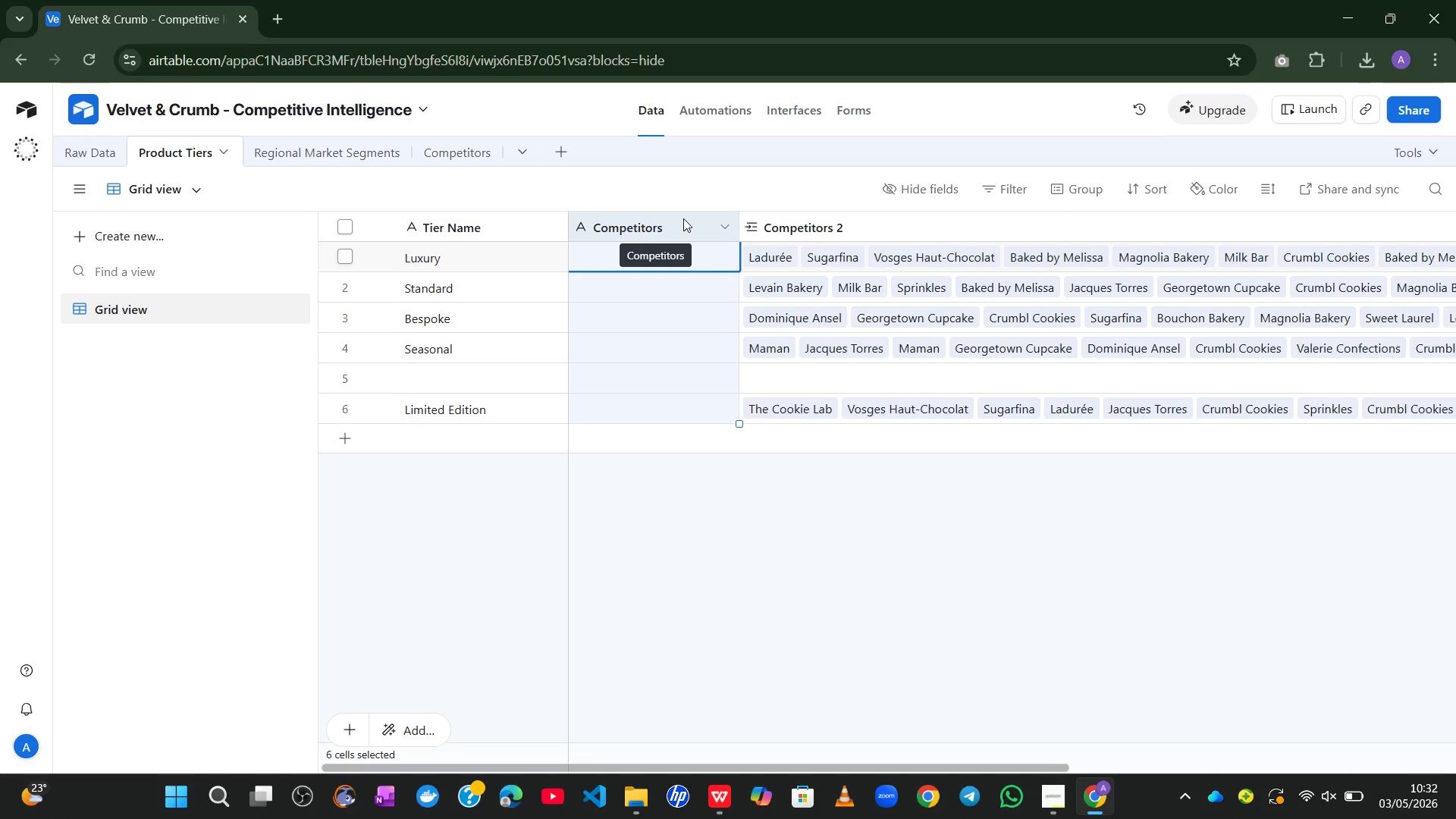 
right_click([683, 218])
 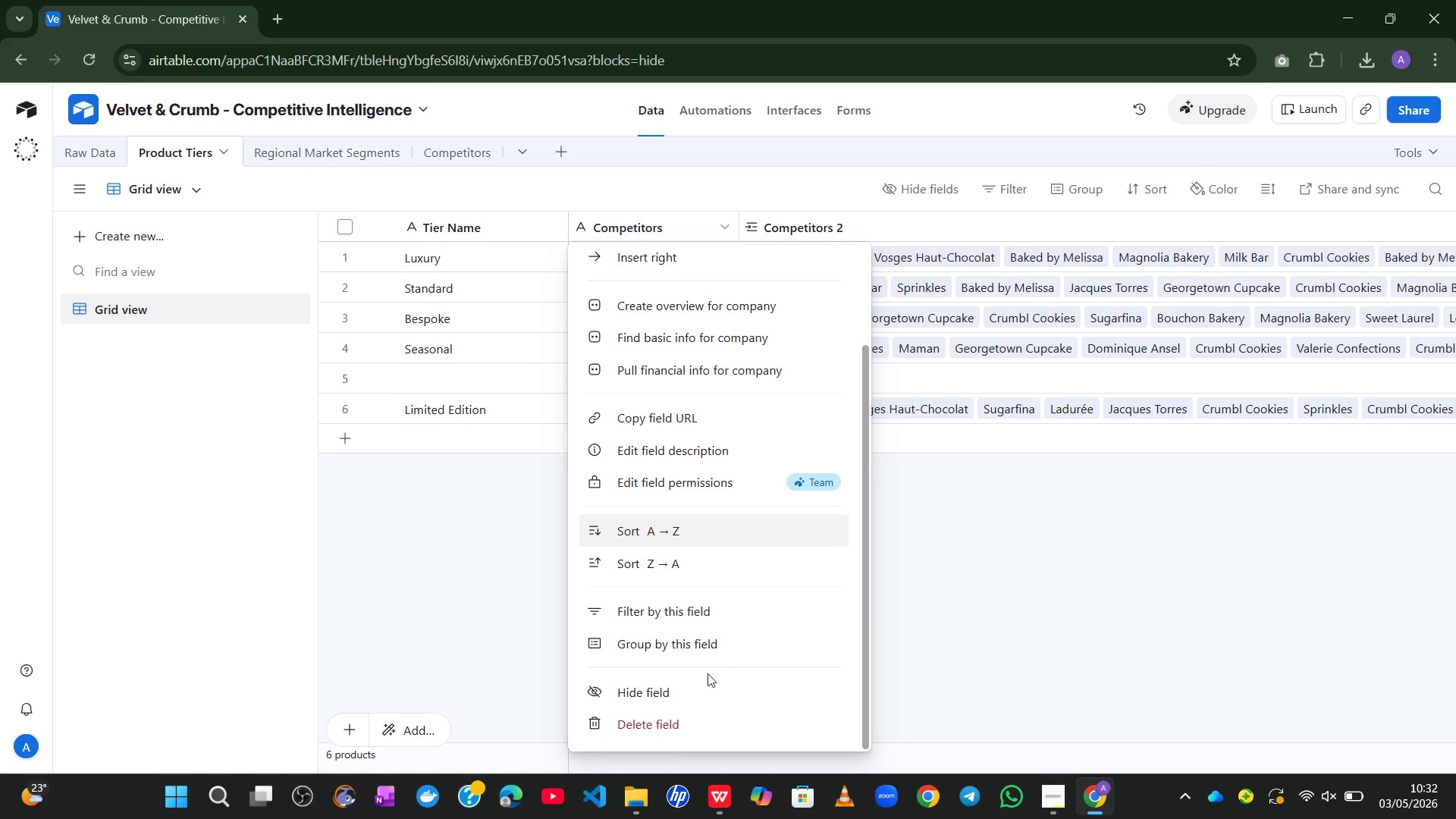 
left_click([675, 721])
 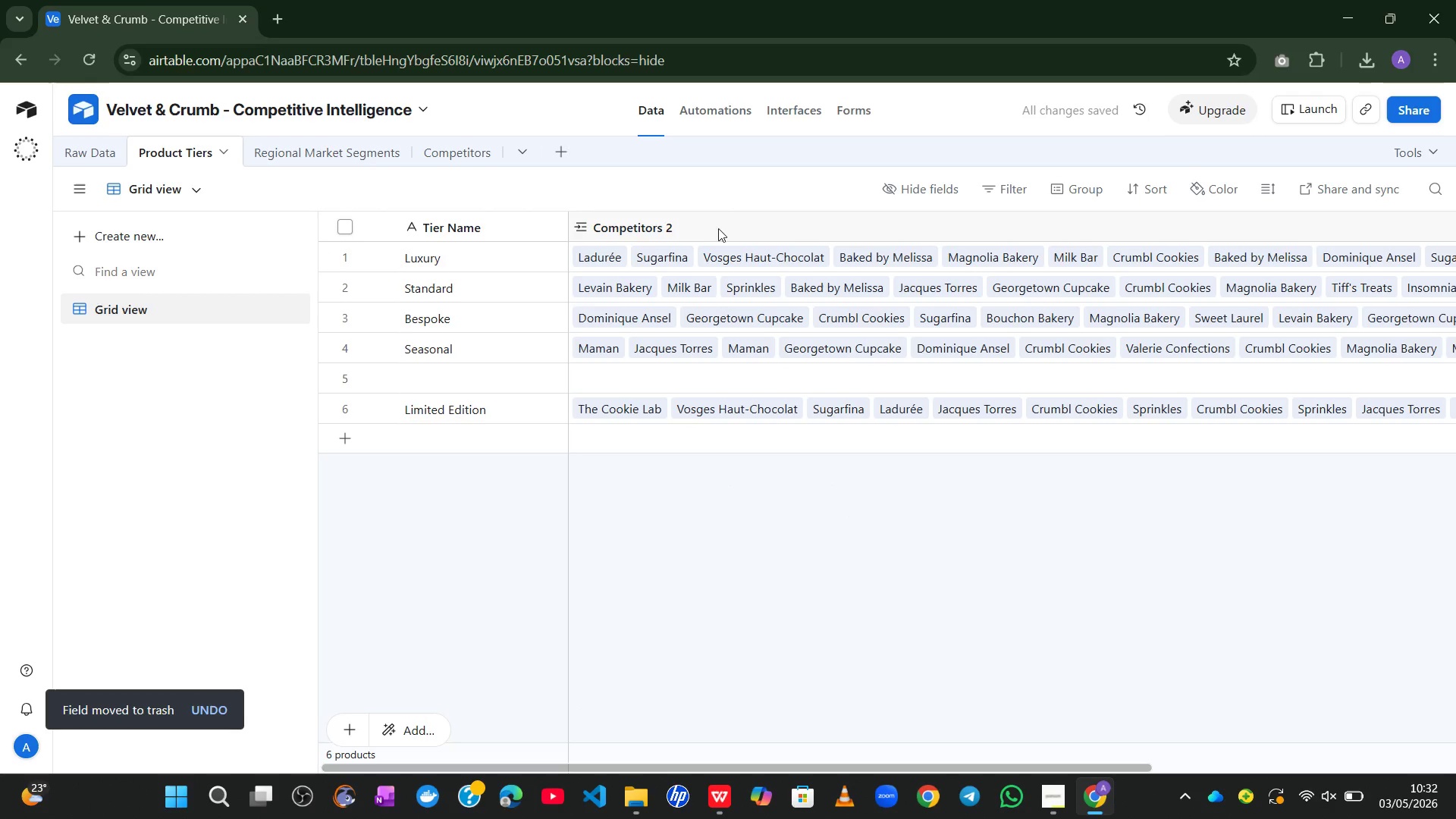 
double_click([703, 230])
 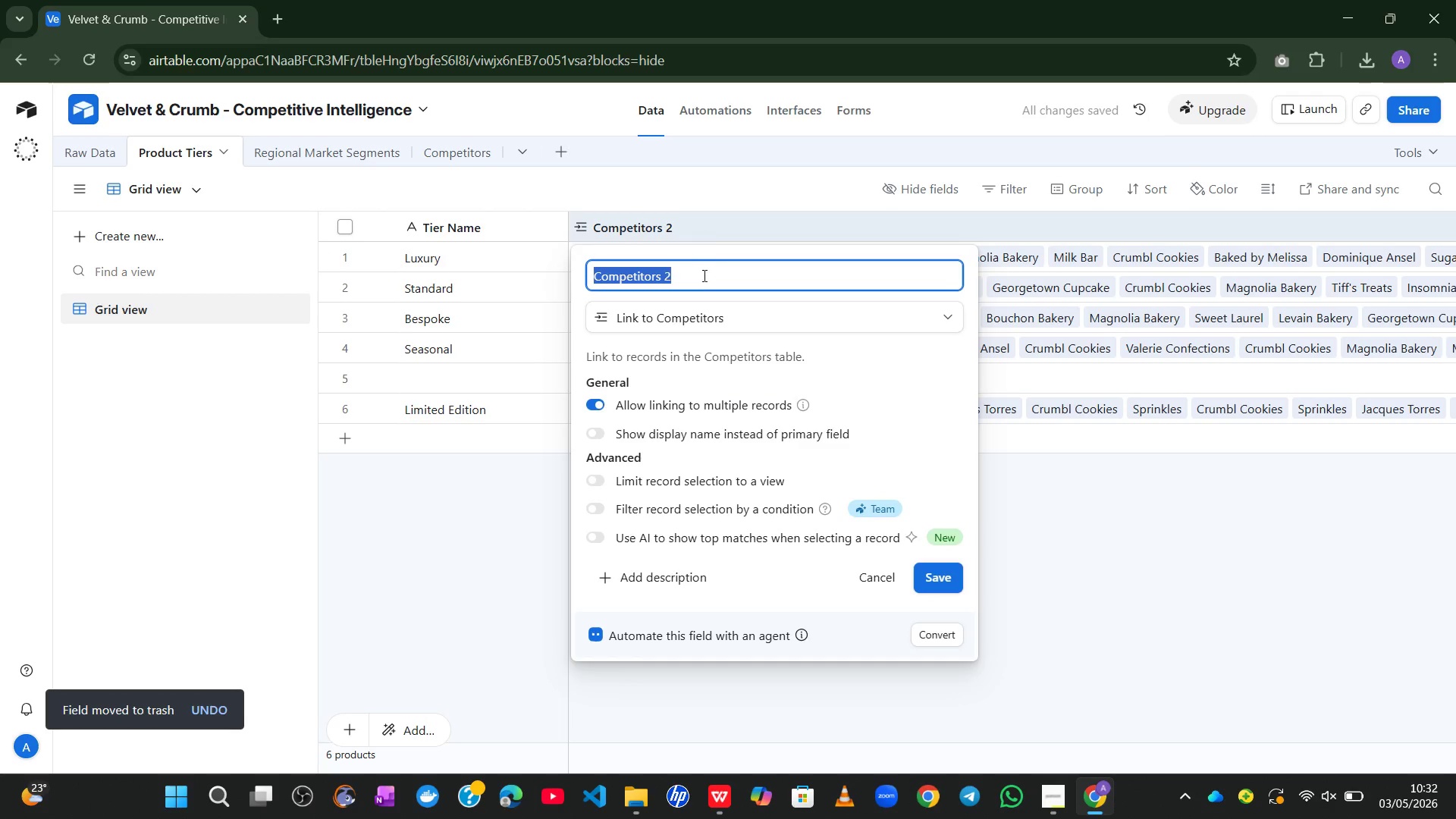 
left_click([703, 278])
 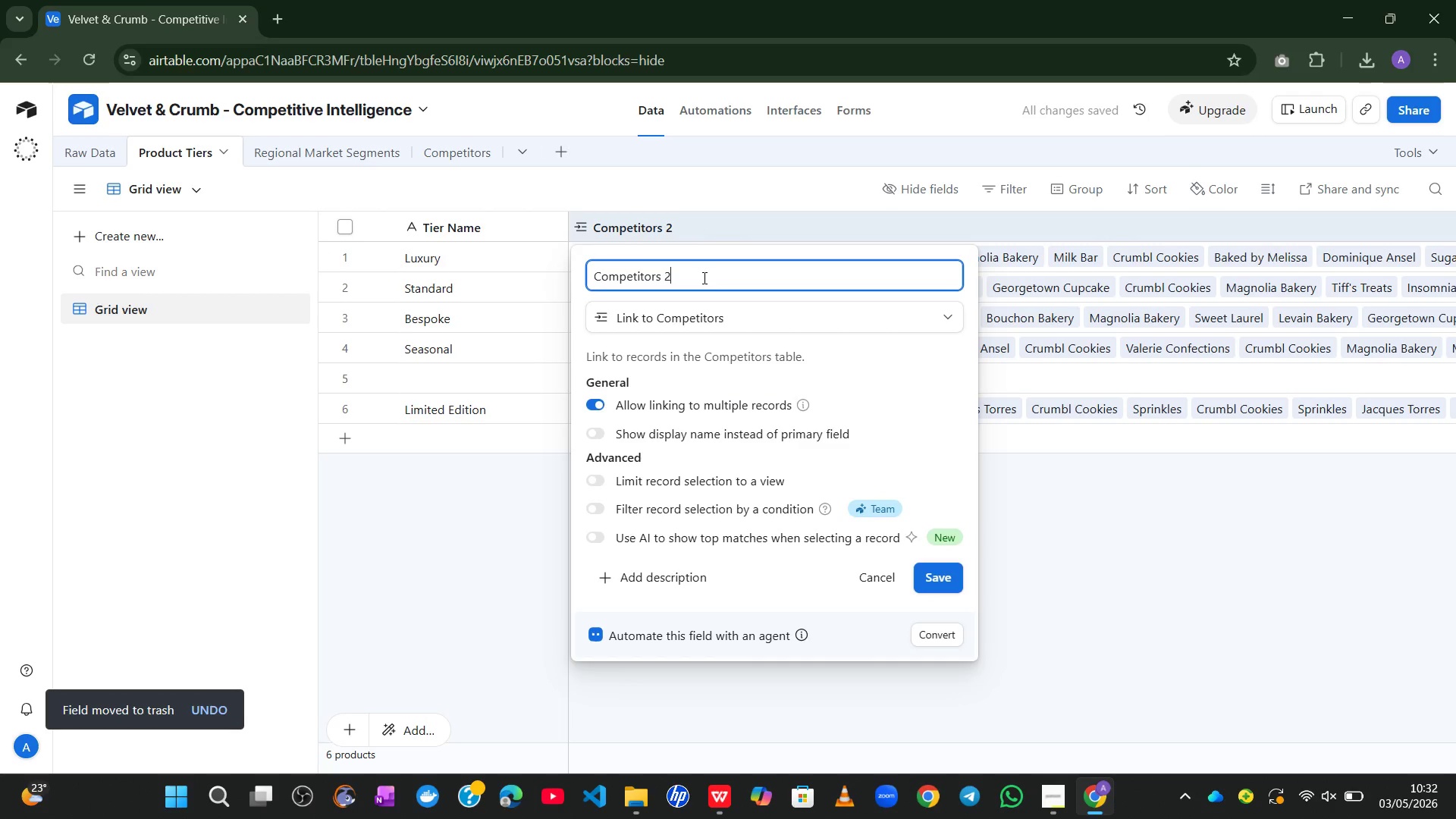 
left_click_drag(start_coordinate=[703, 278], to_coordinate=[658, 281])
 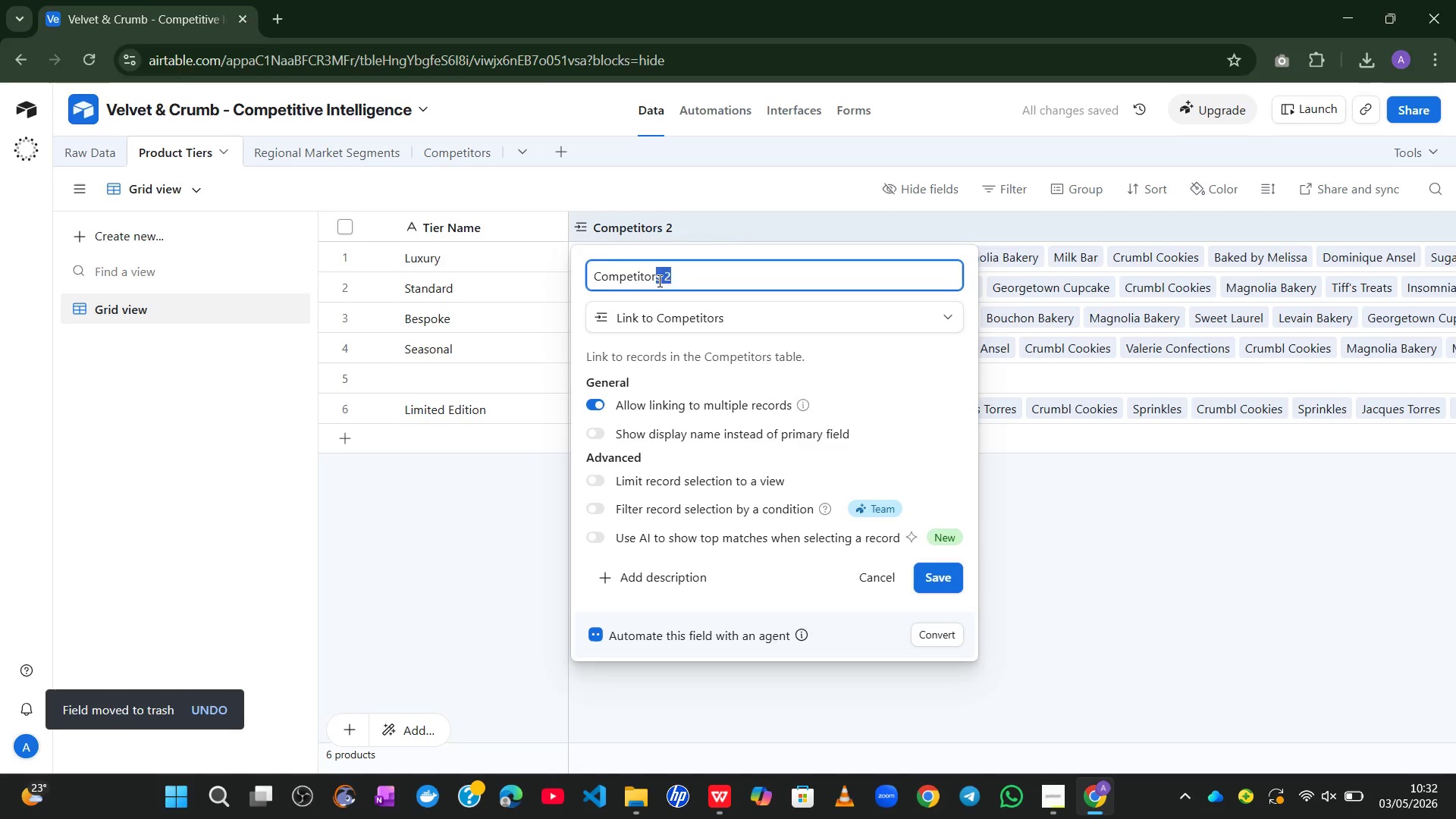 
key(S)
 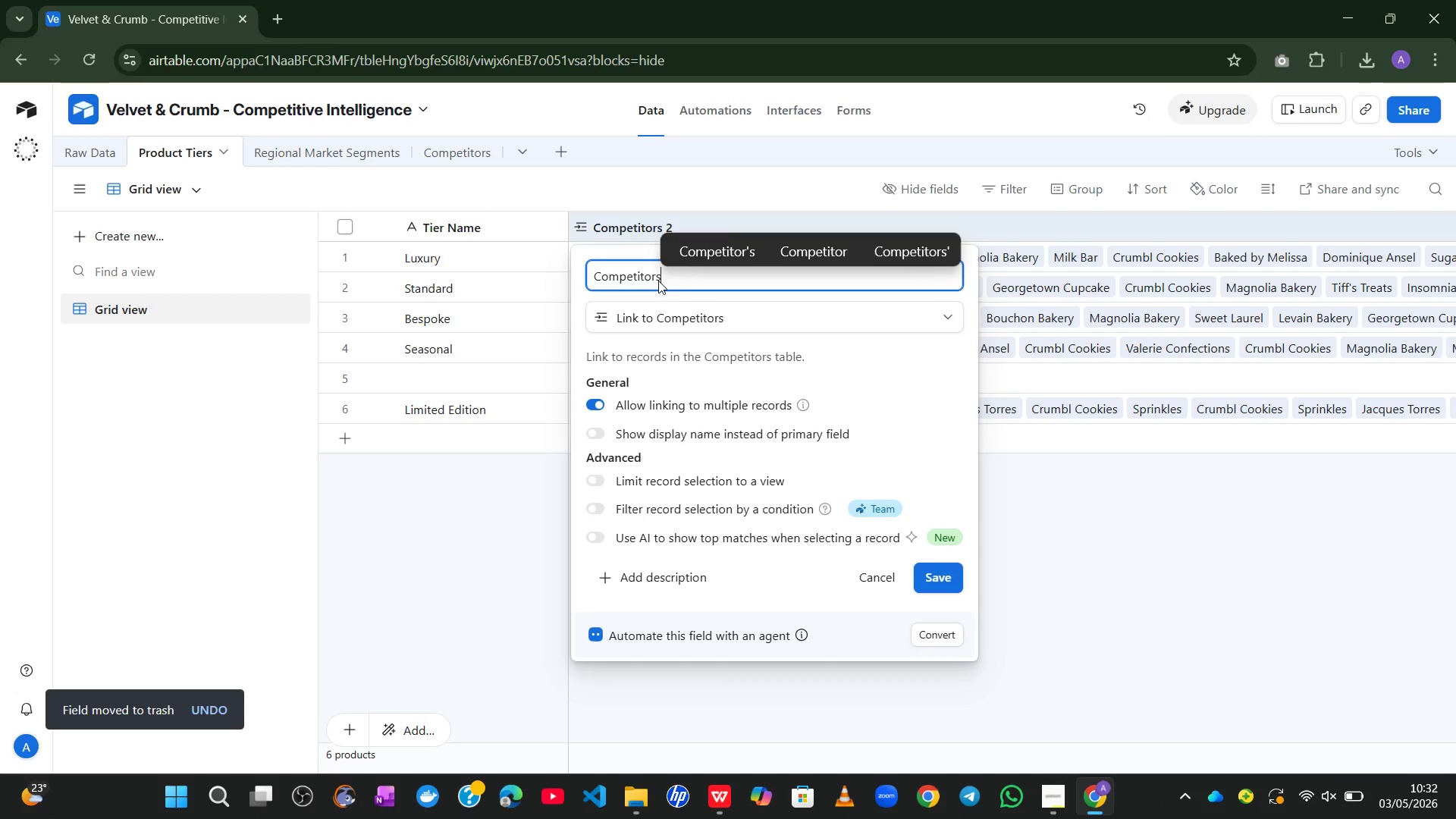 
key(Enter)
 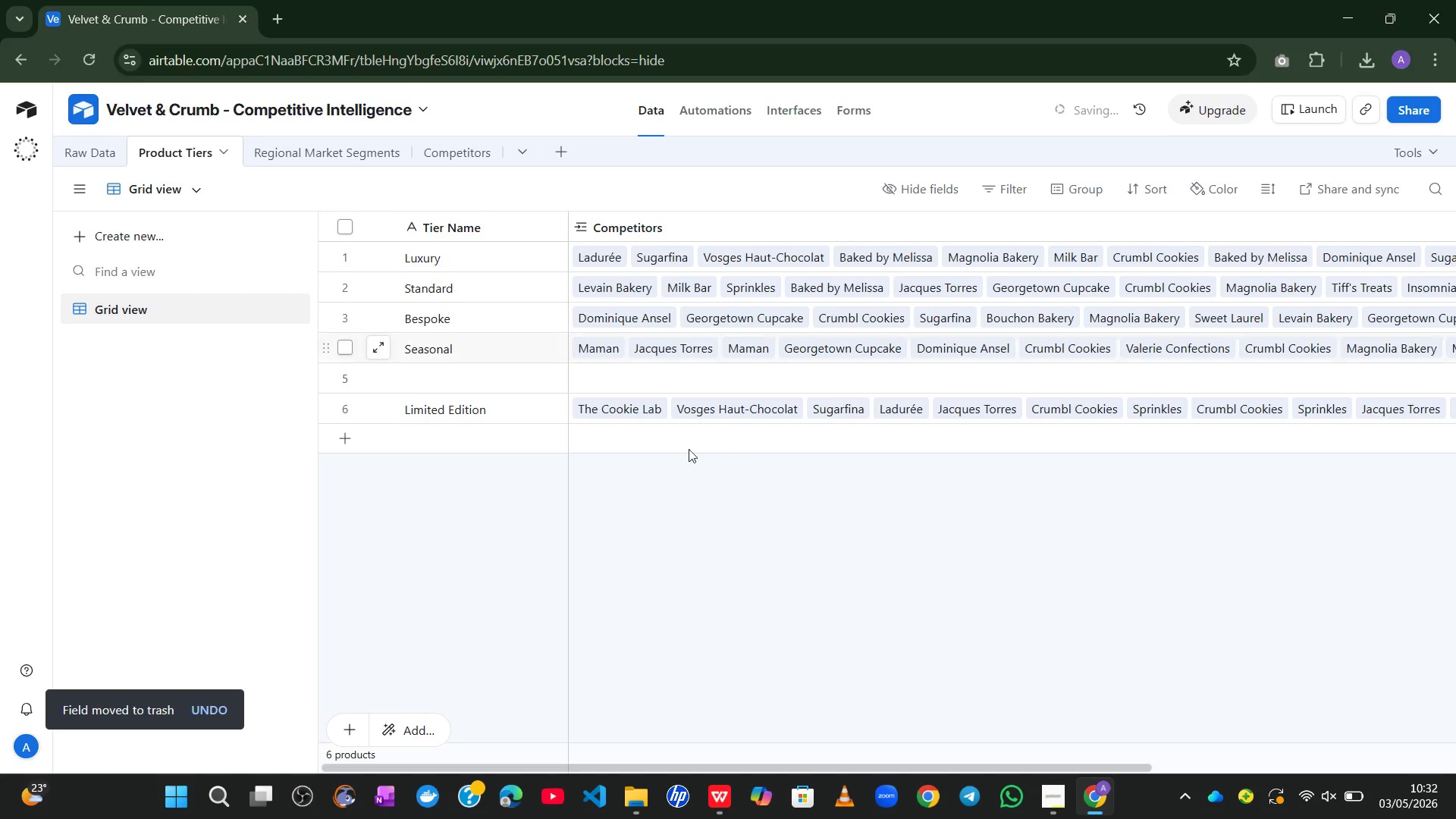 
left_click([708, 498])
 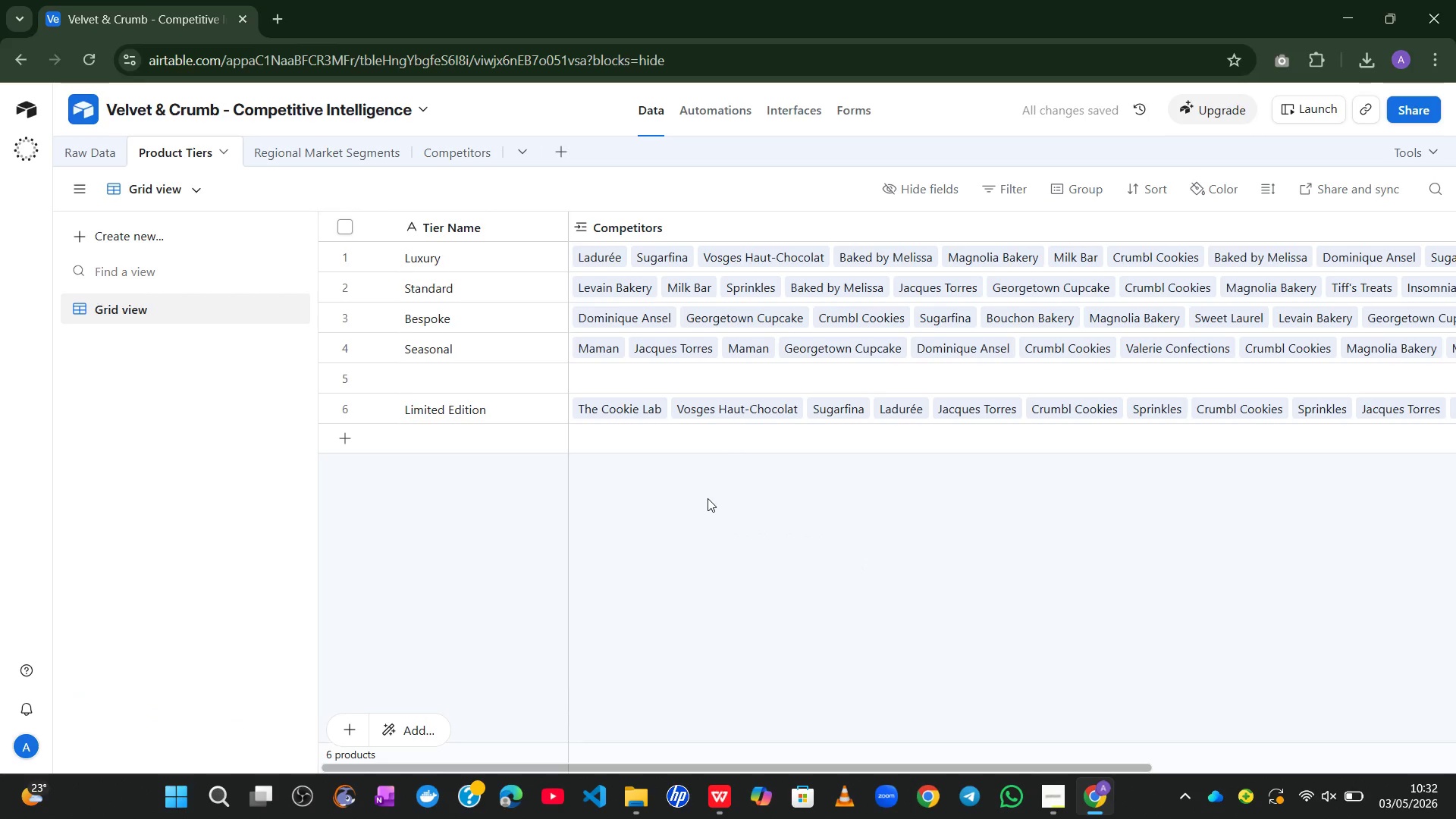 
wait(9.66)
 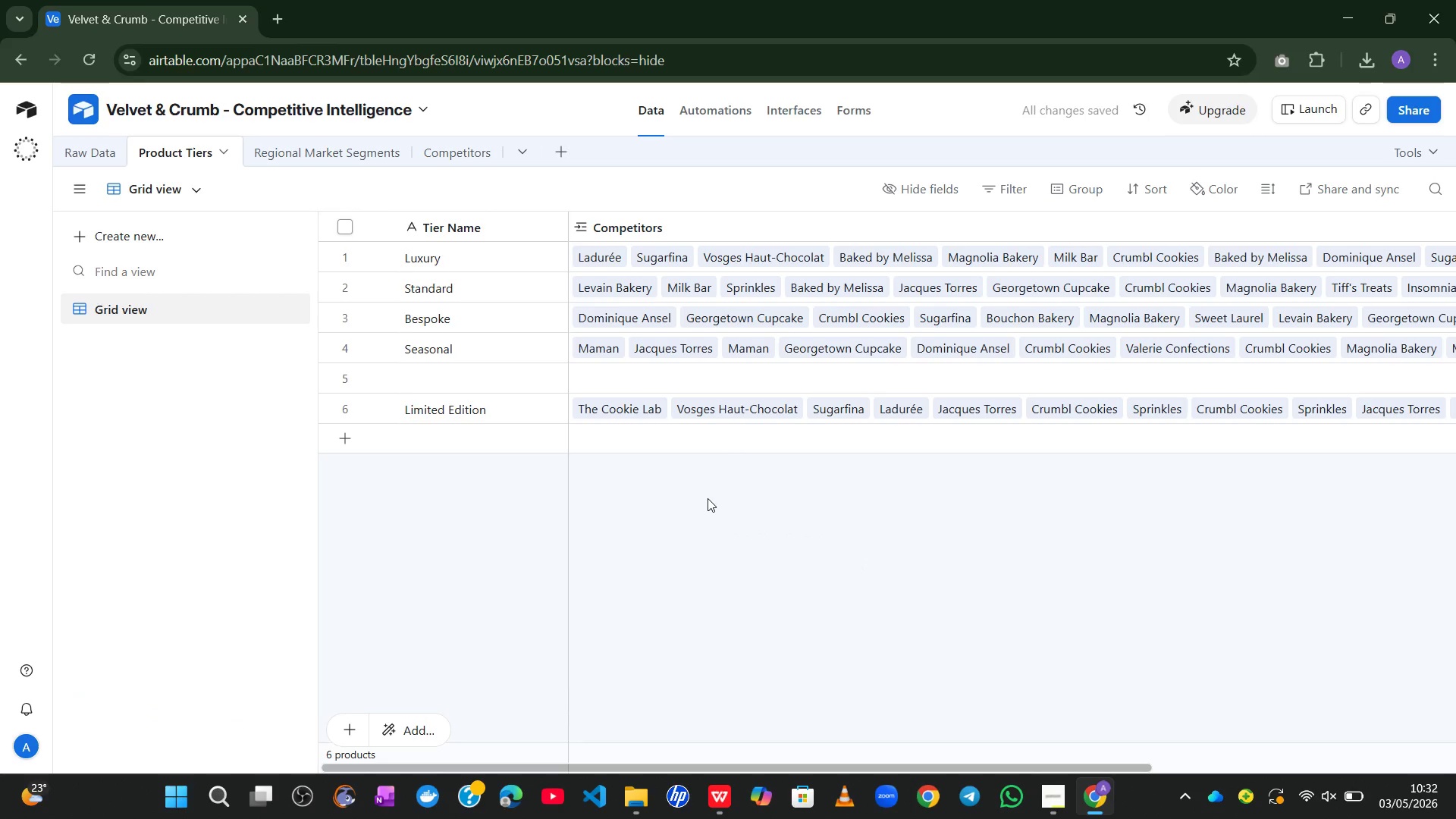 
left_click([679, 540])
 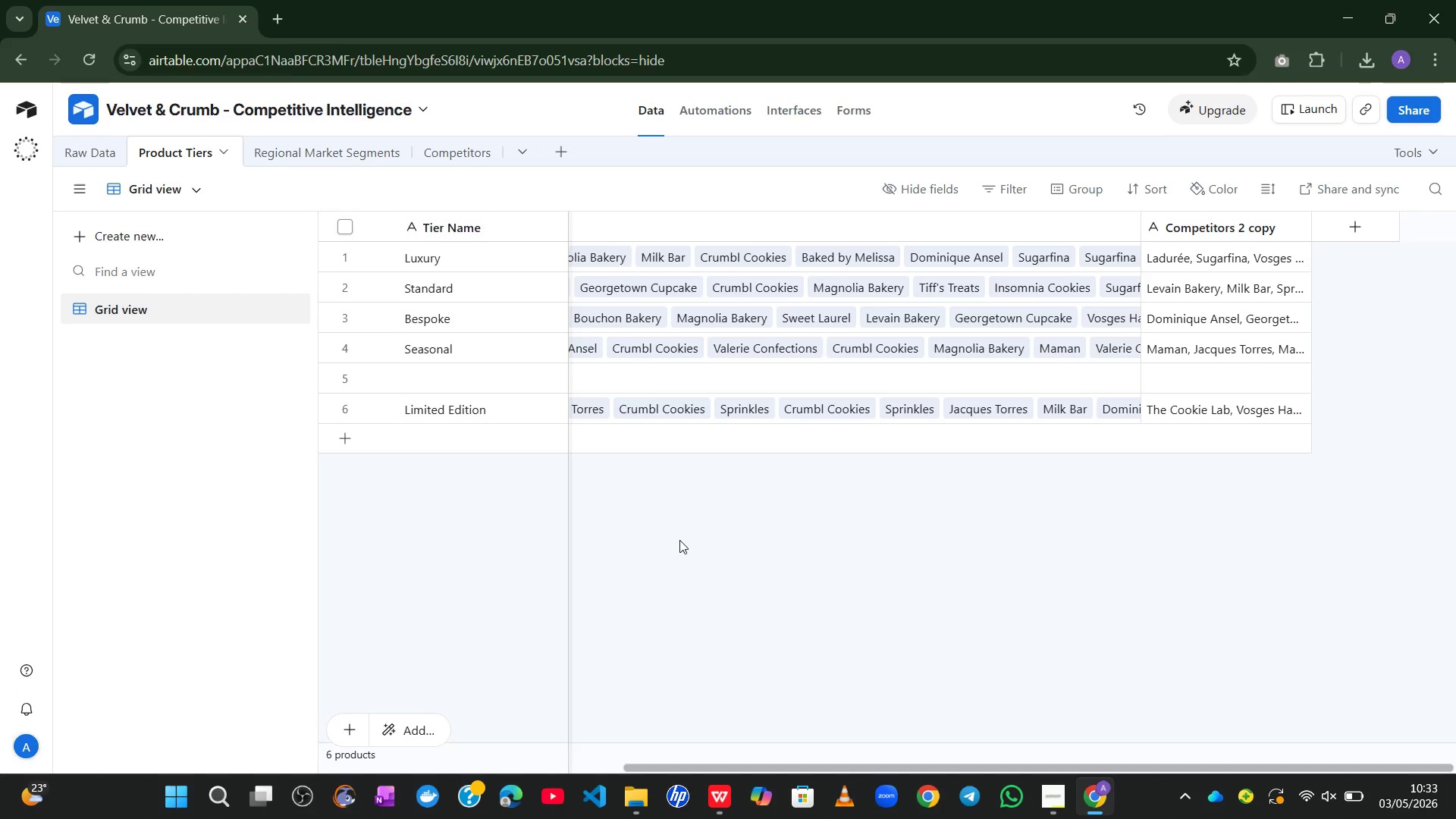 
wait(54.79)
 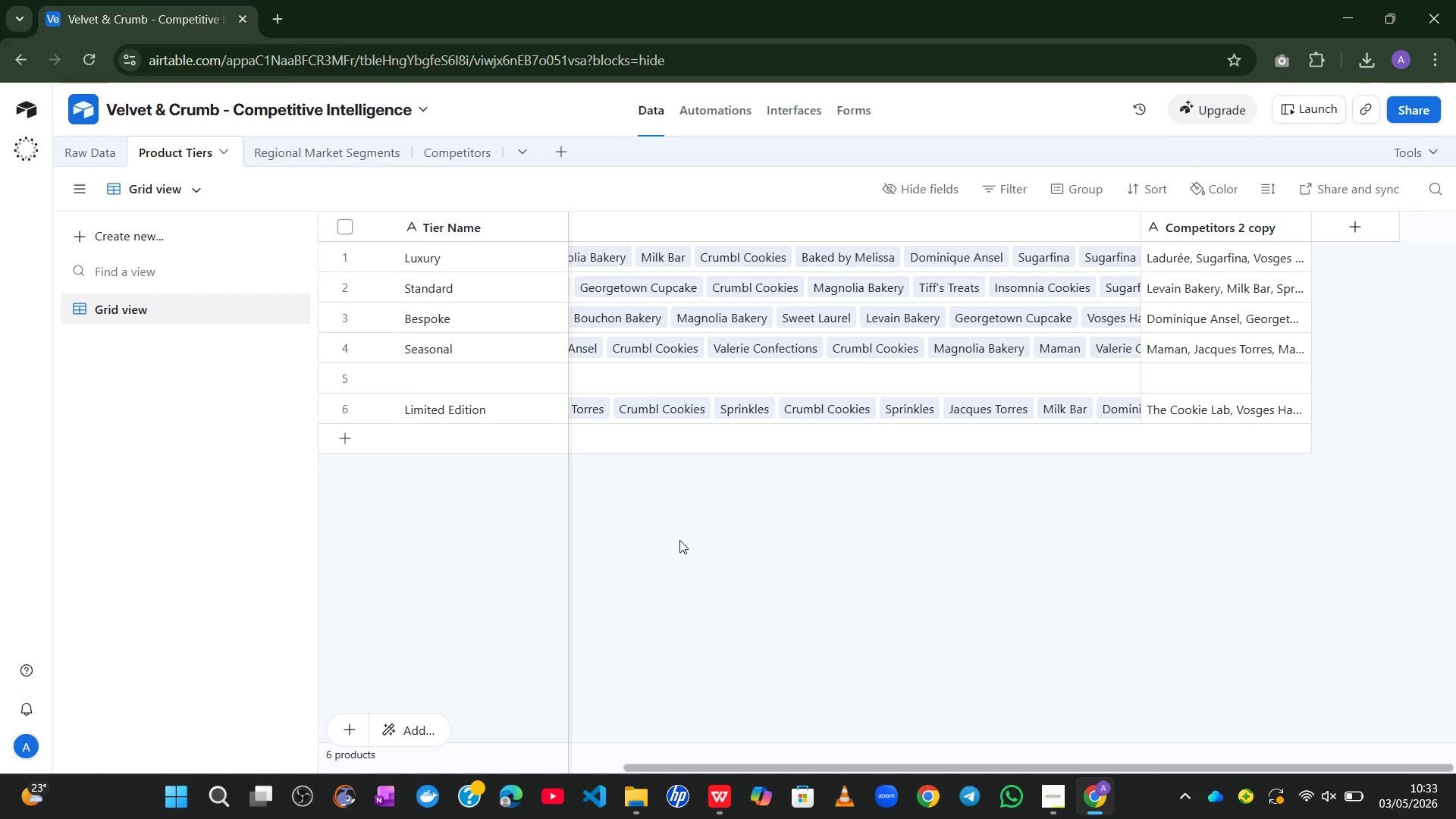 
mouse_move([404, 430])
 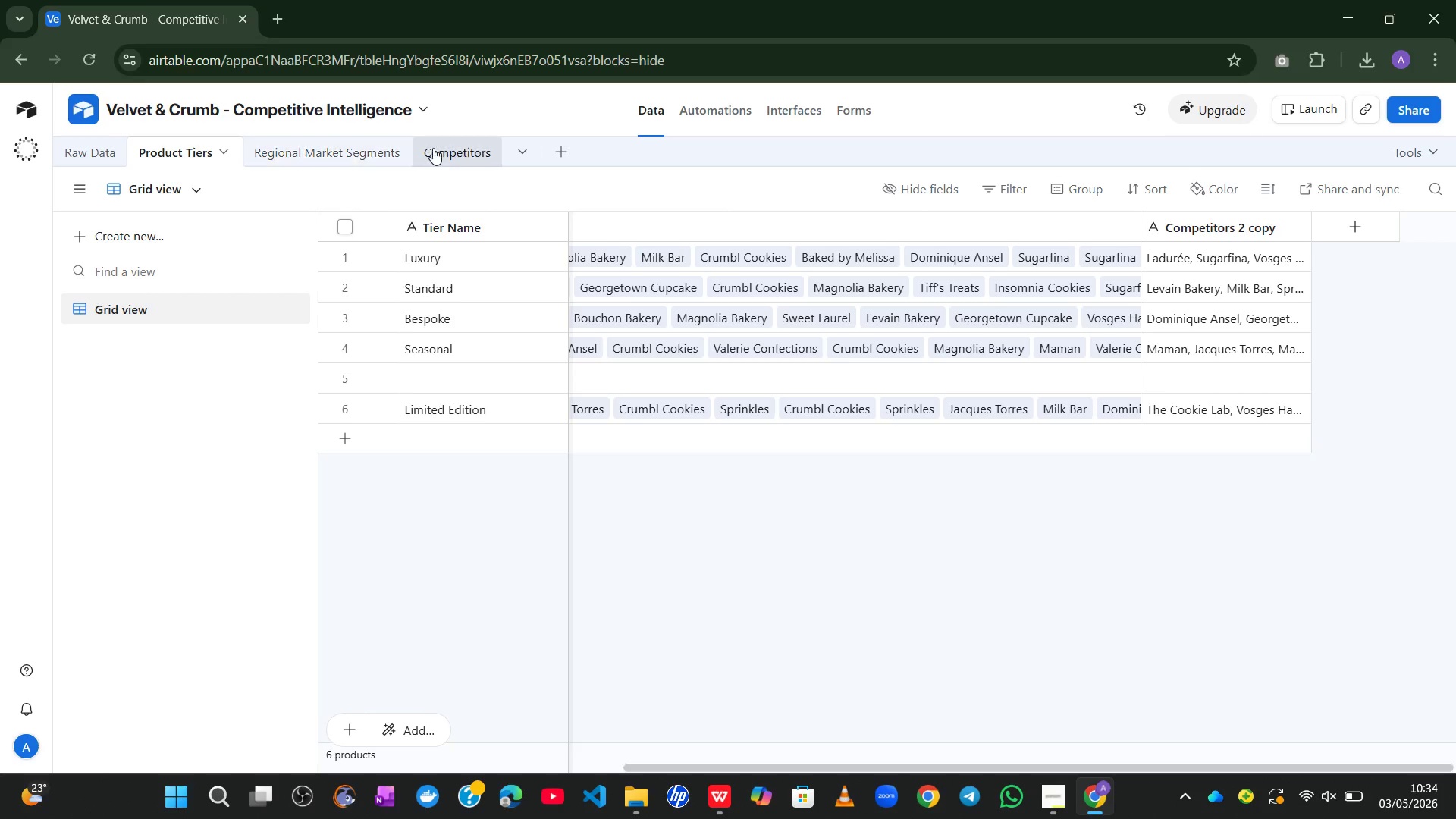 
left_click([441, 148])
 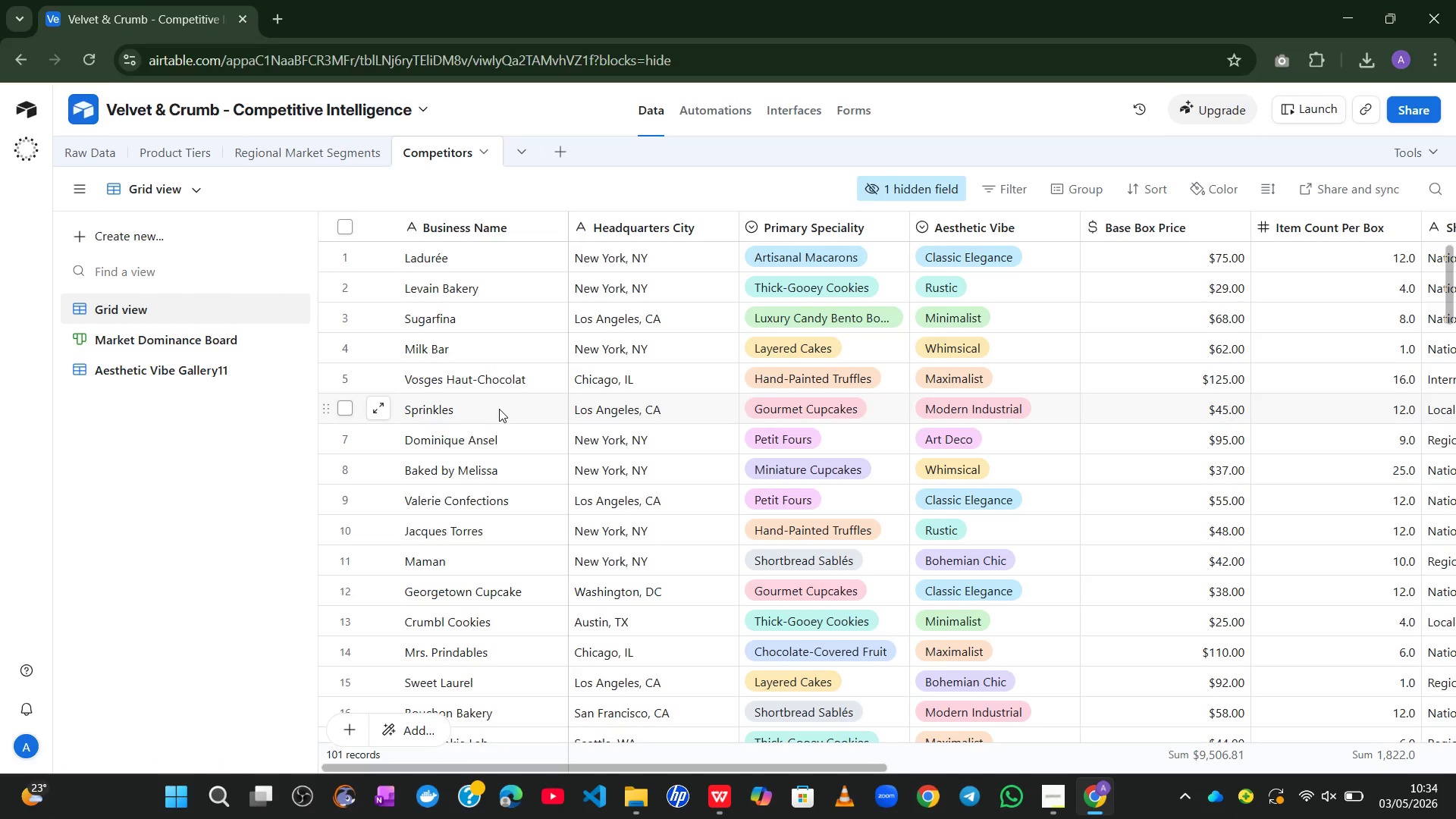 
wait(10.8)
 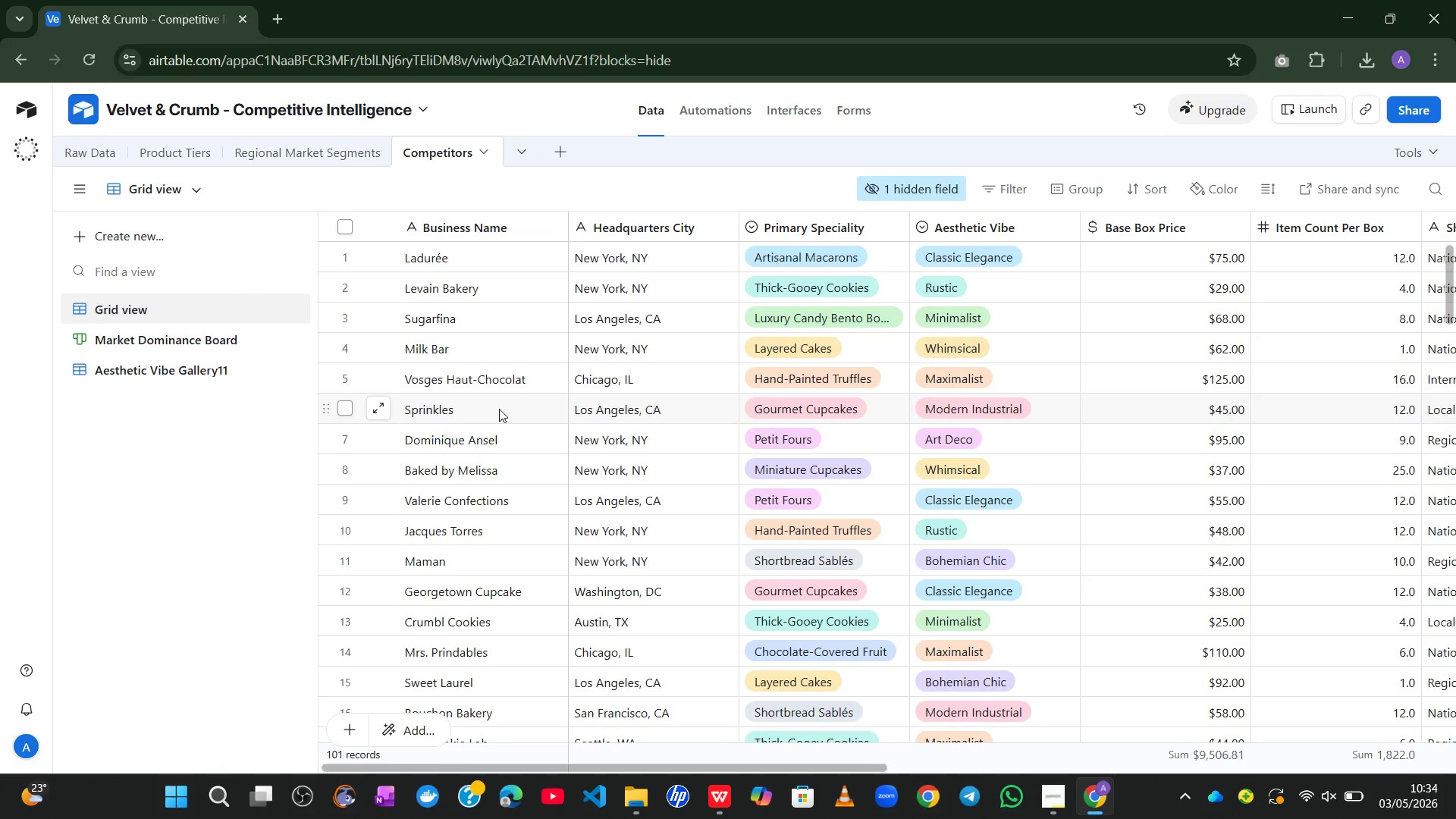 
left_click([300, 164])
 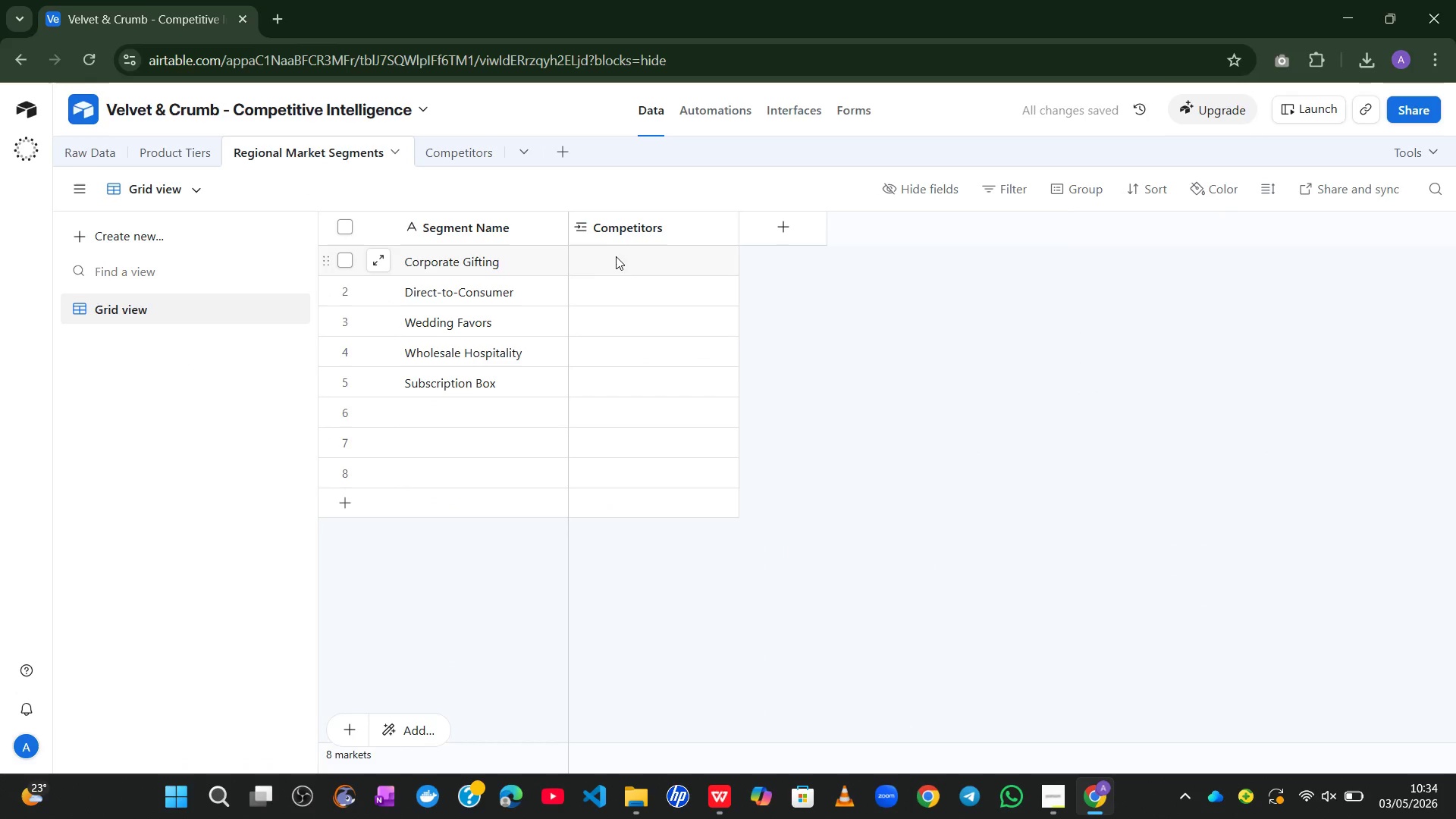 
left_click([651, 222])
 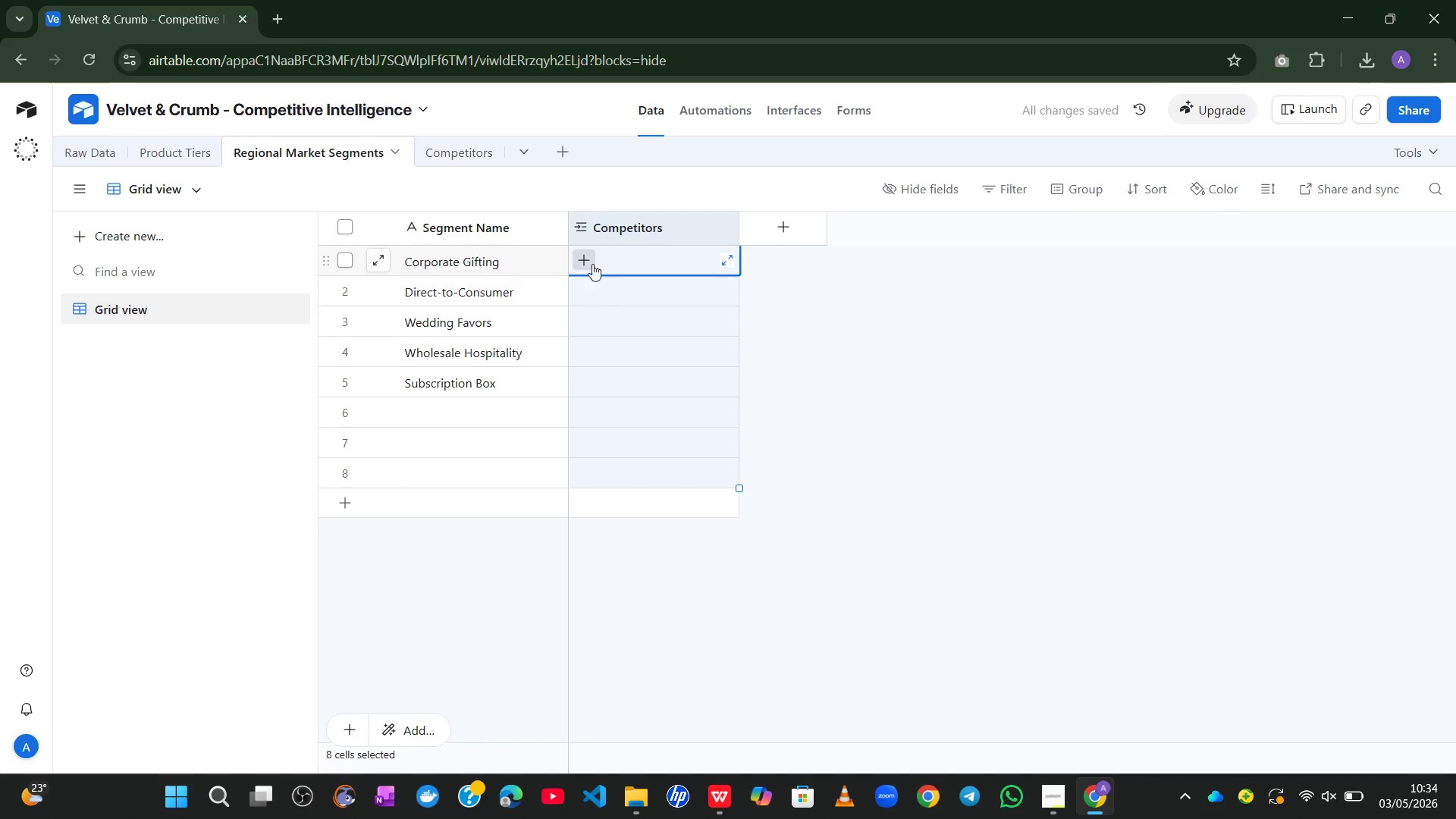 
left_click([582, 256])
 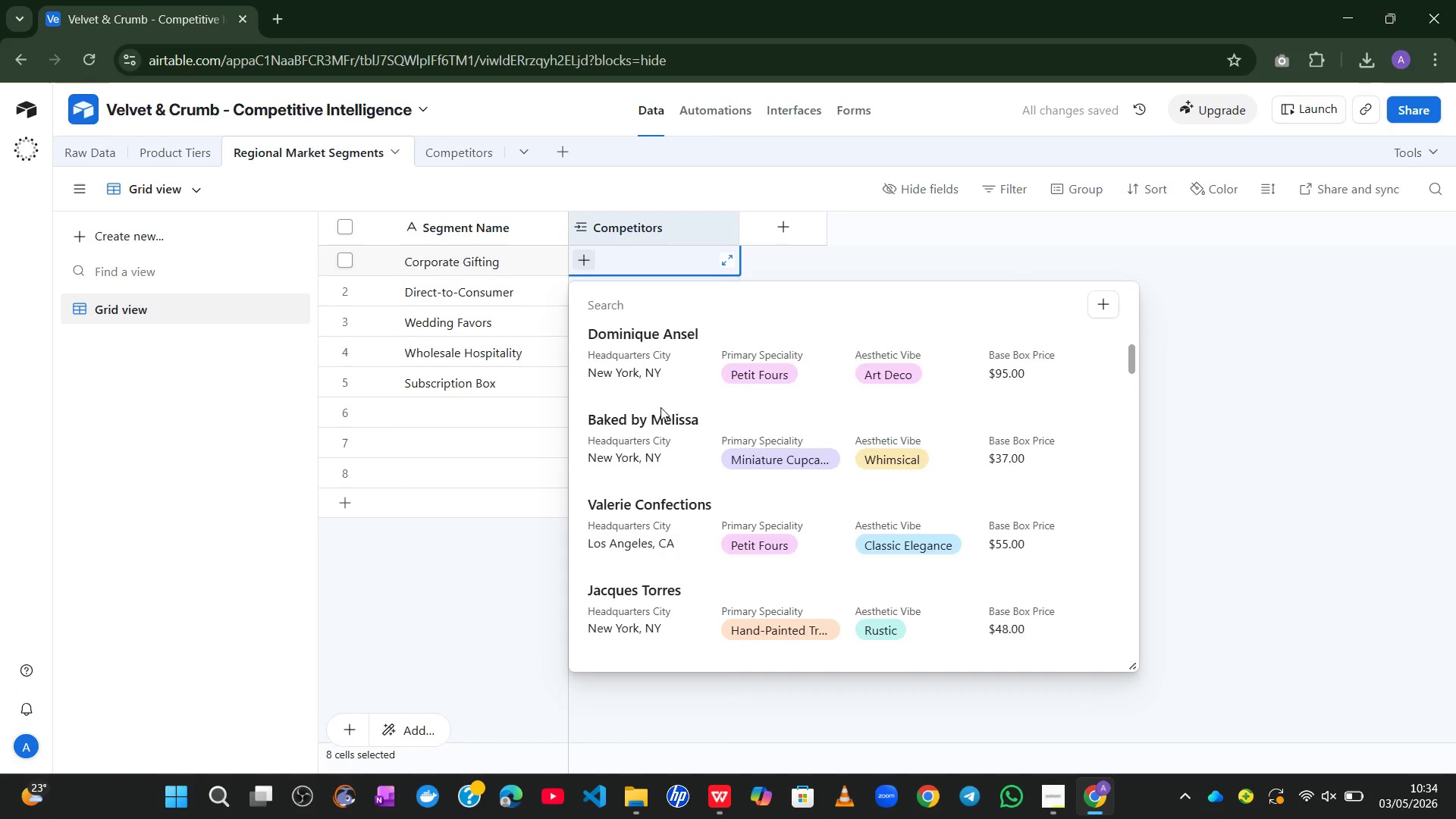 
left_click([478, 600])
 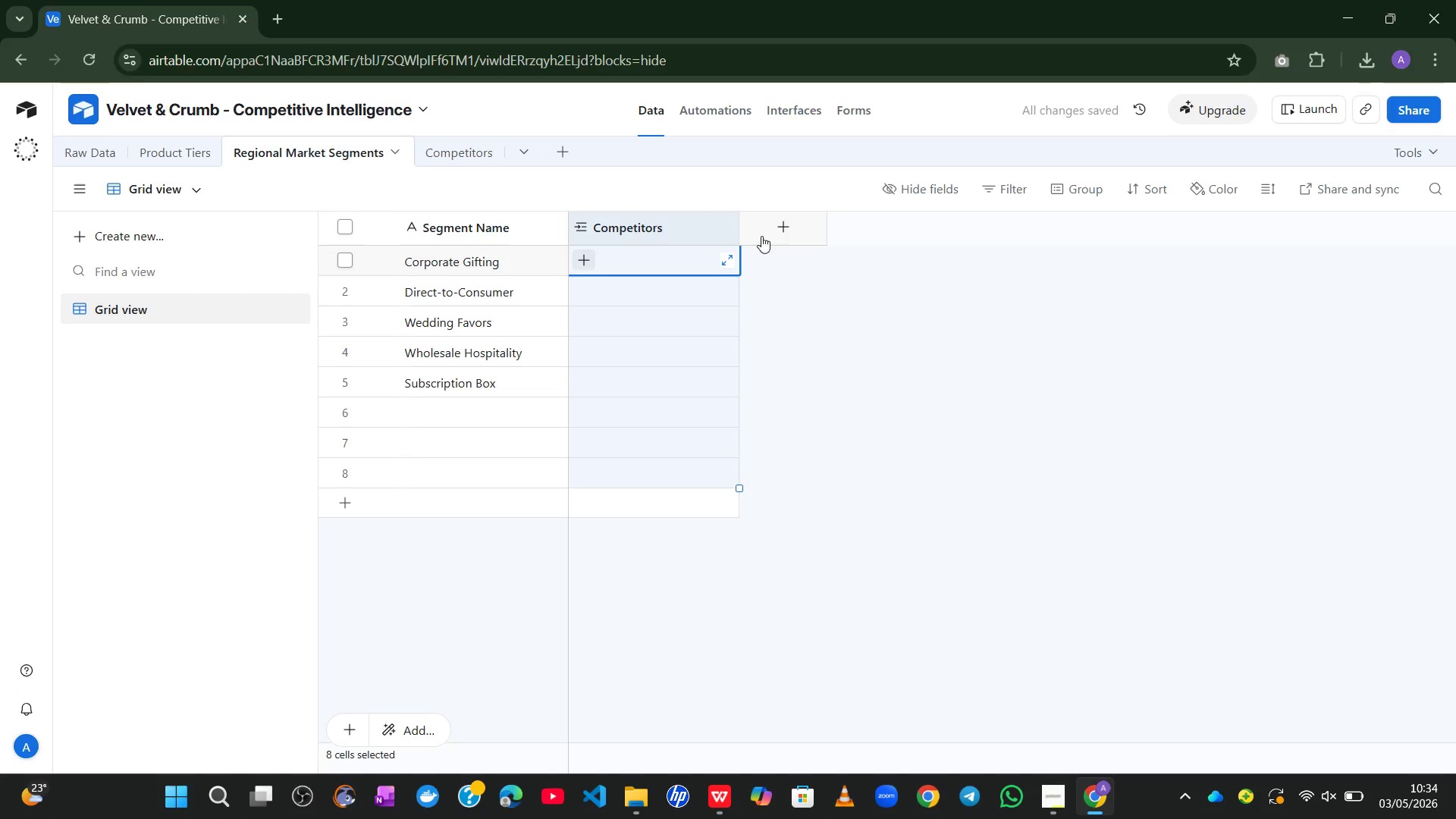 
left_click([761, 233])
 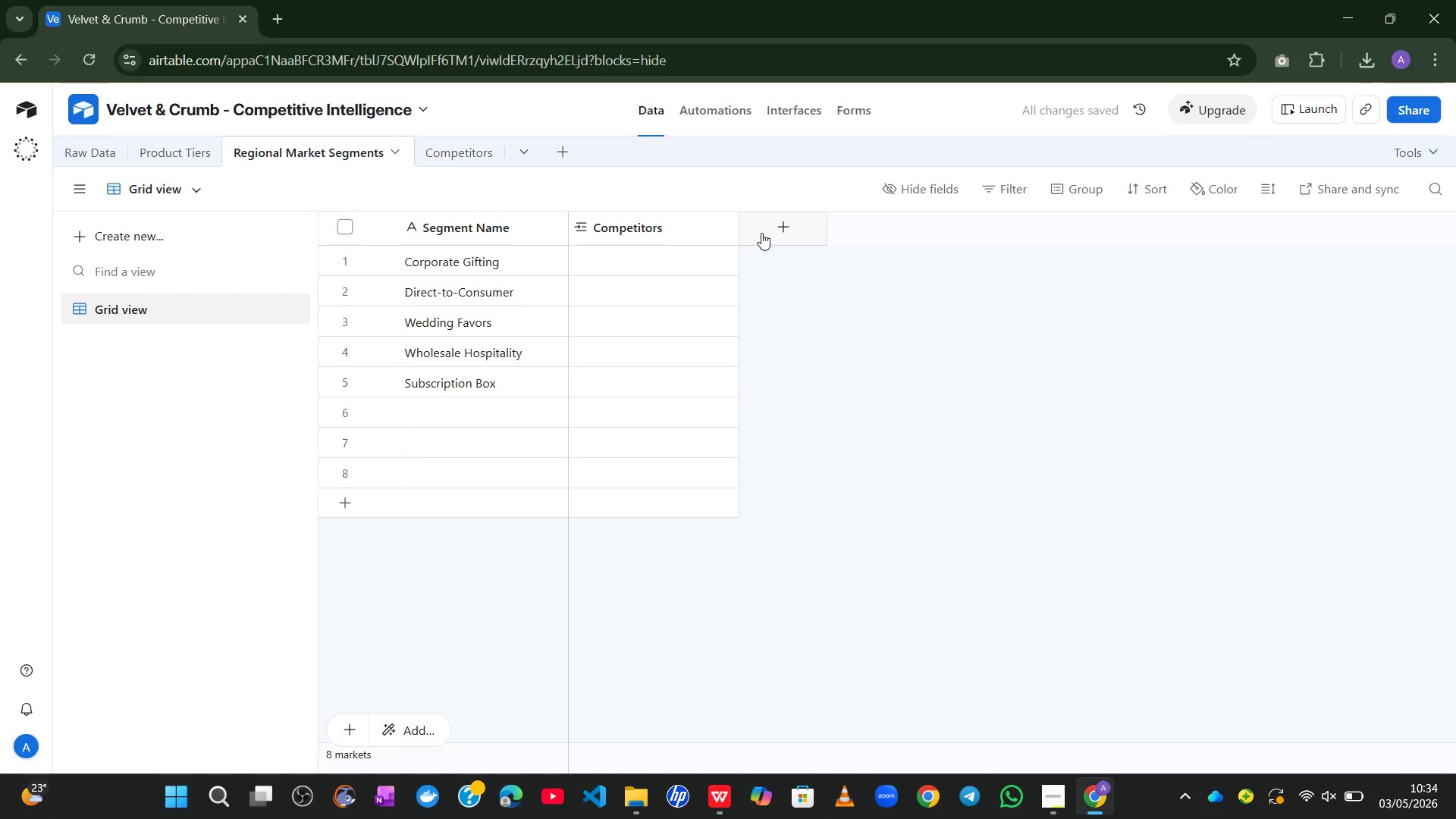 
mouse_move([734, 225])
 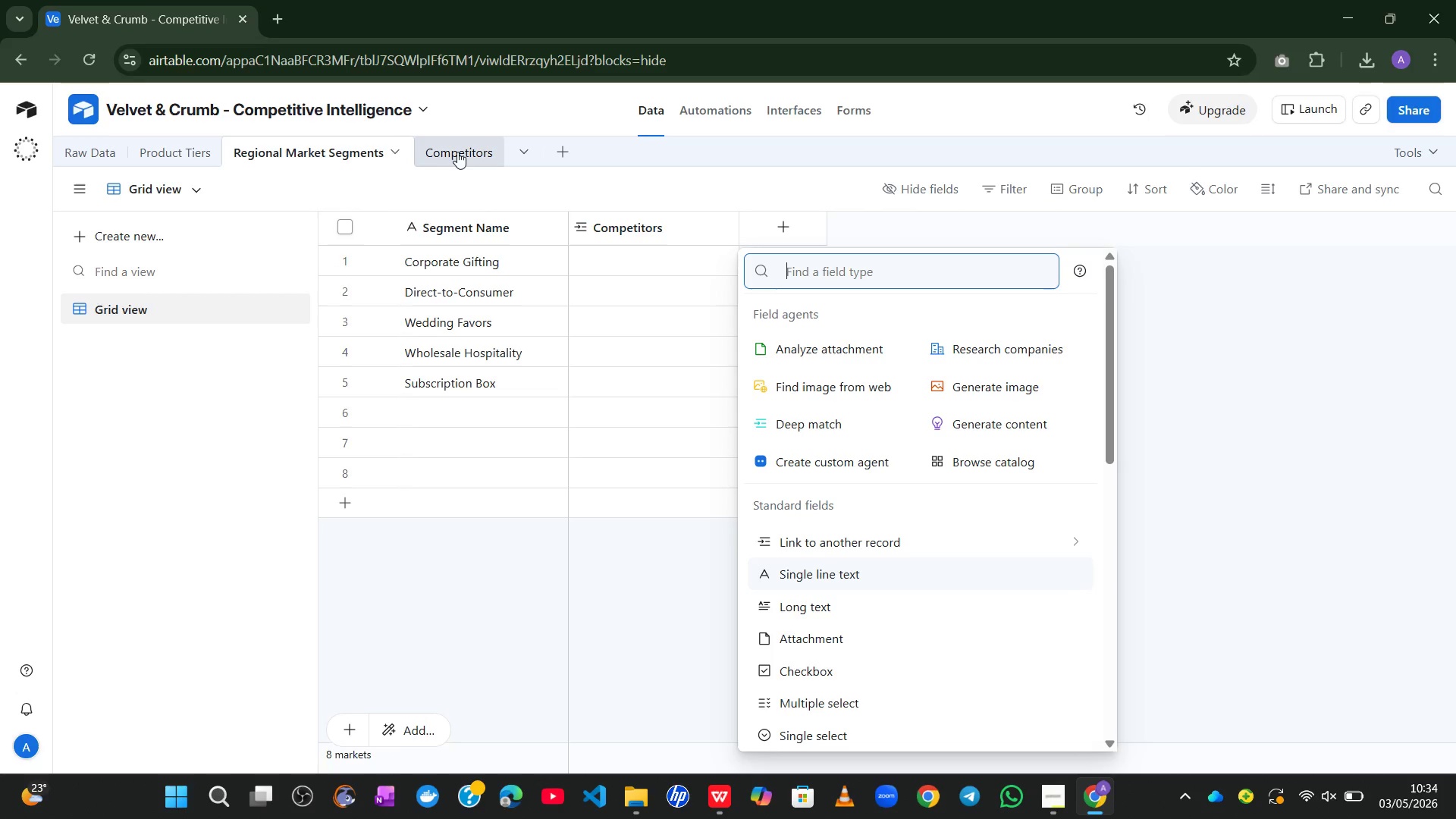 
left_click([458, 152])
 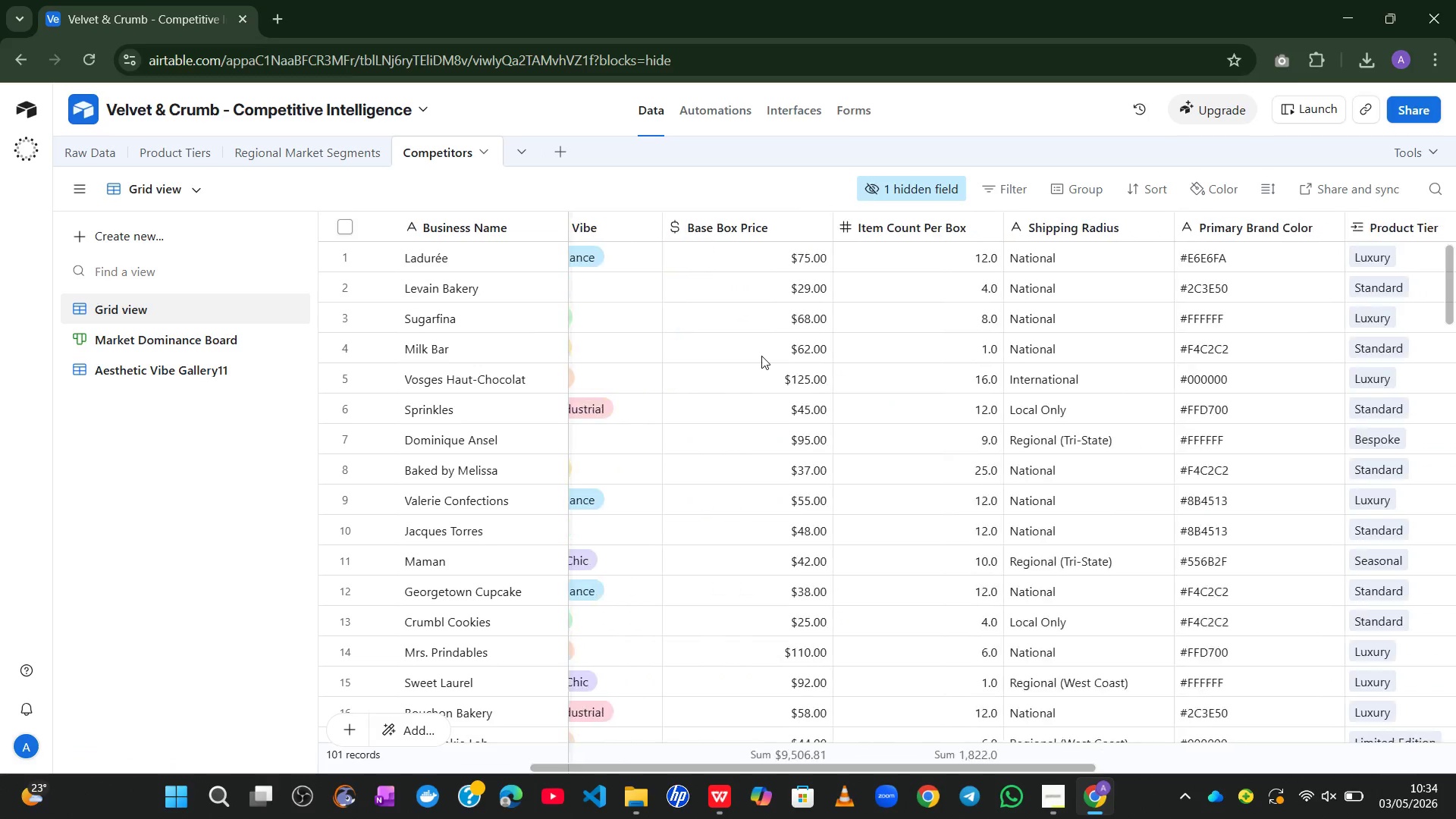 
left_click([901, 187])
 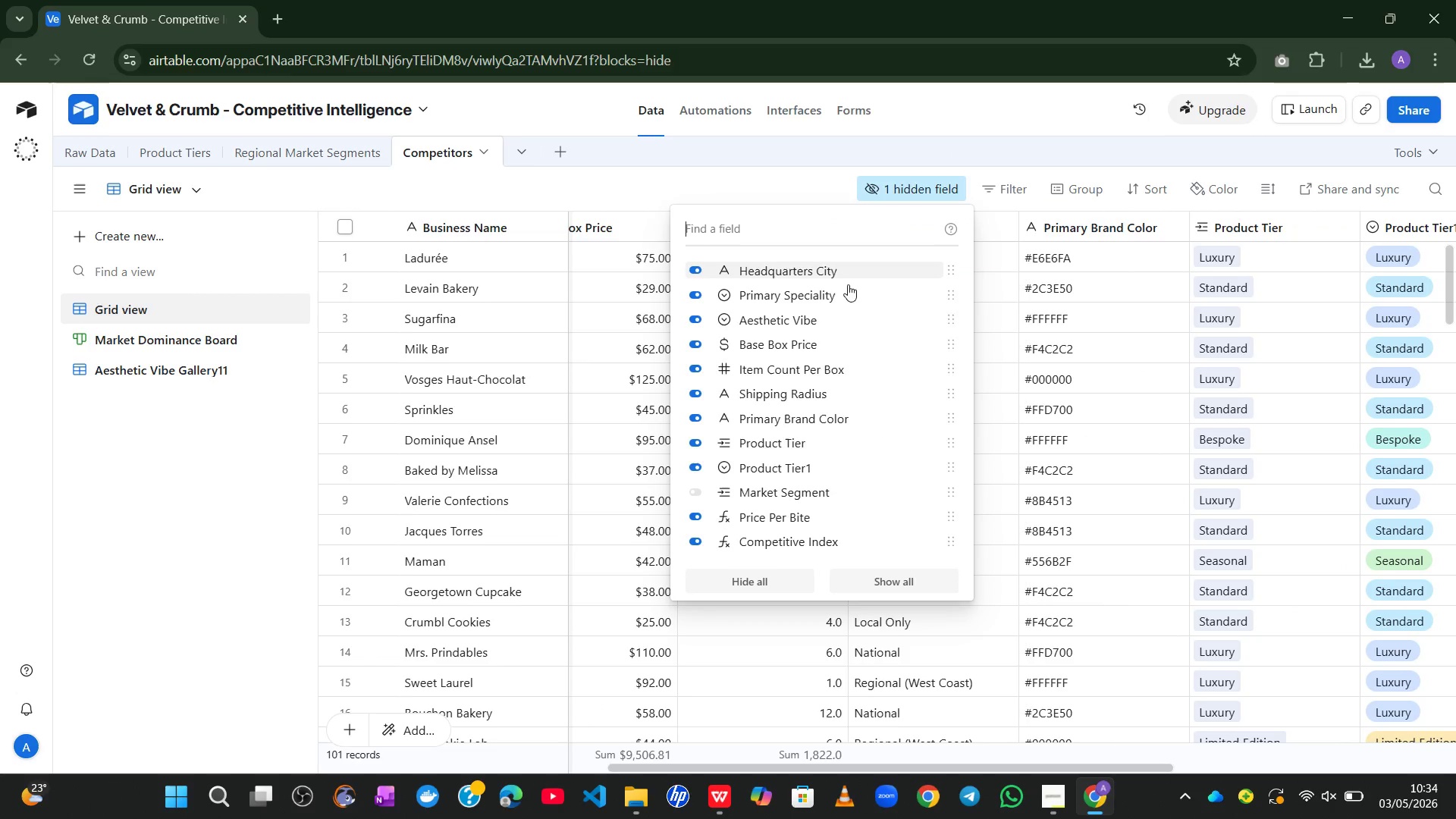 
mouse_move([752, 486])
 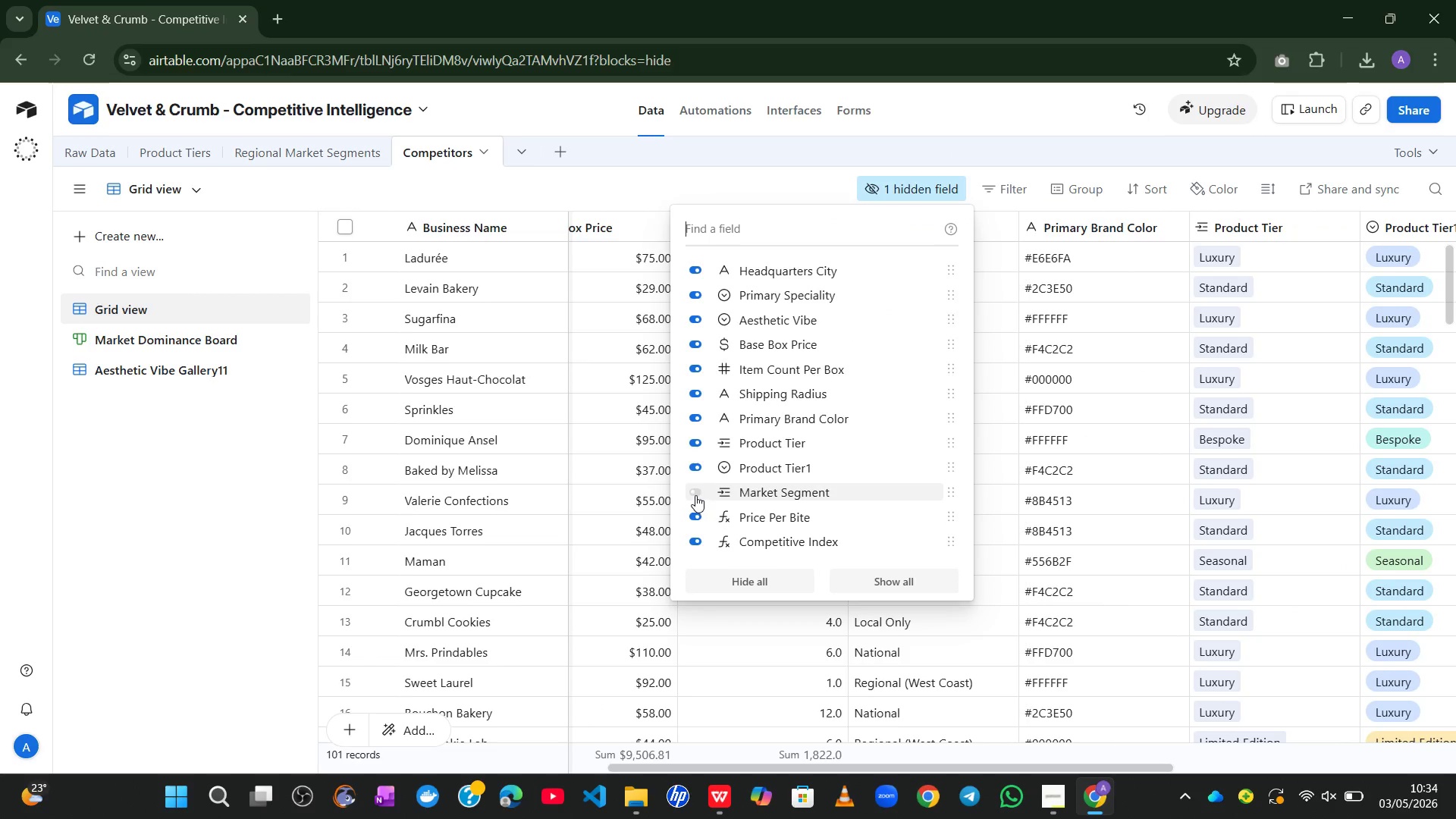 
left_click([695, 494])
 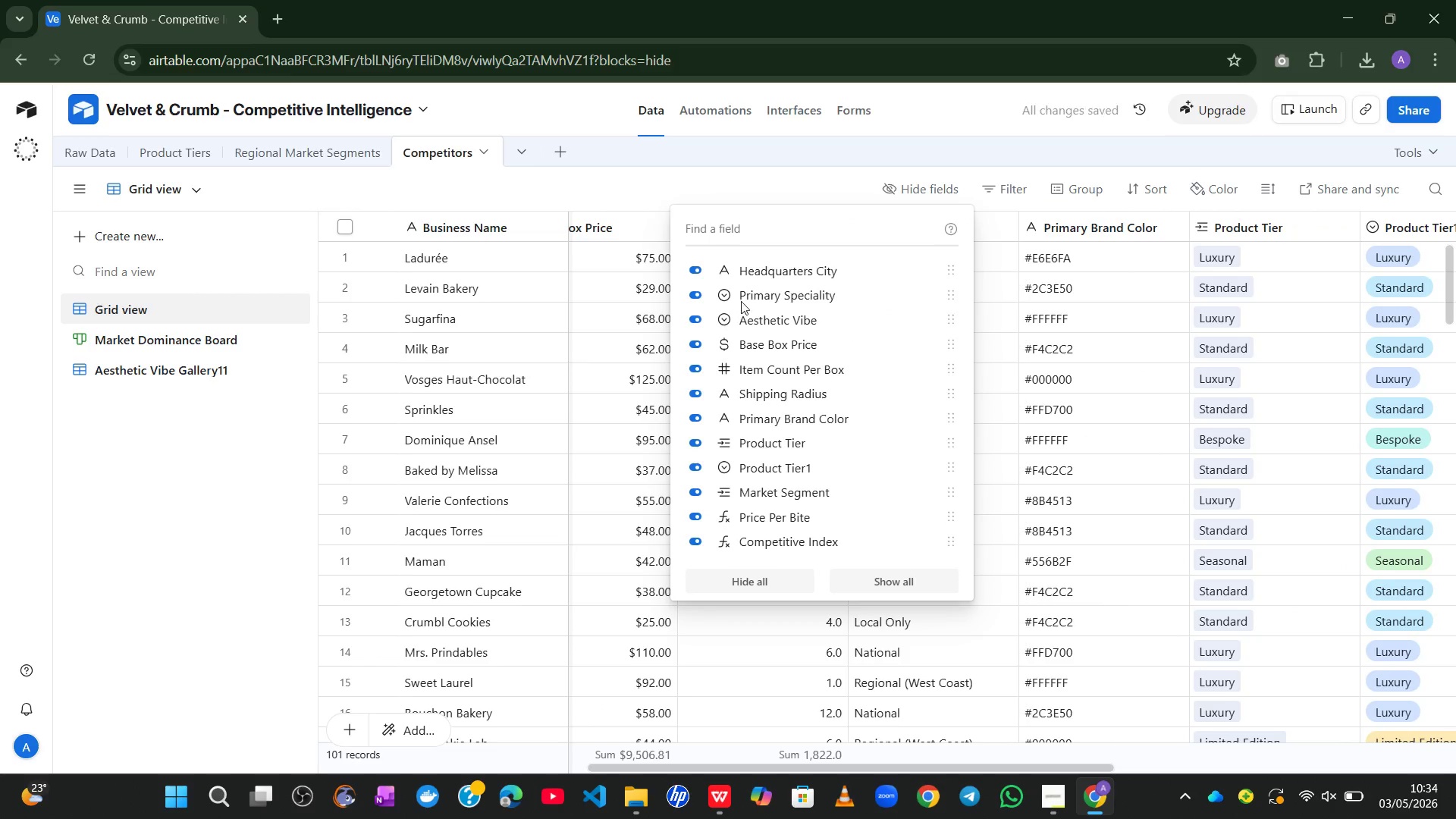 
left_click([771, 175])
 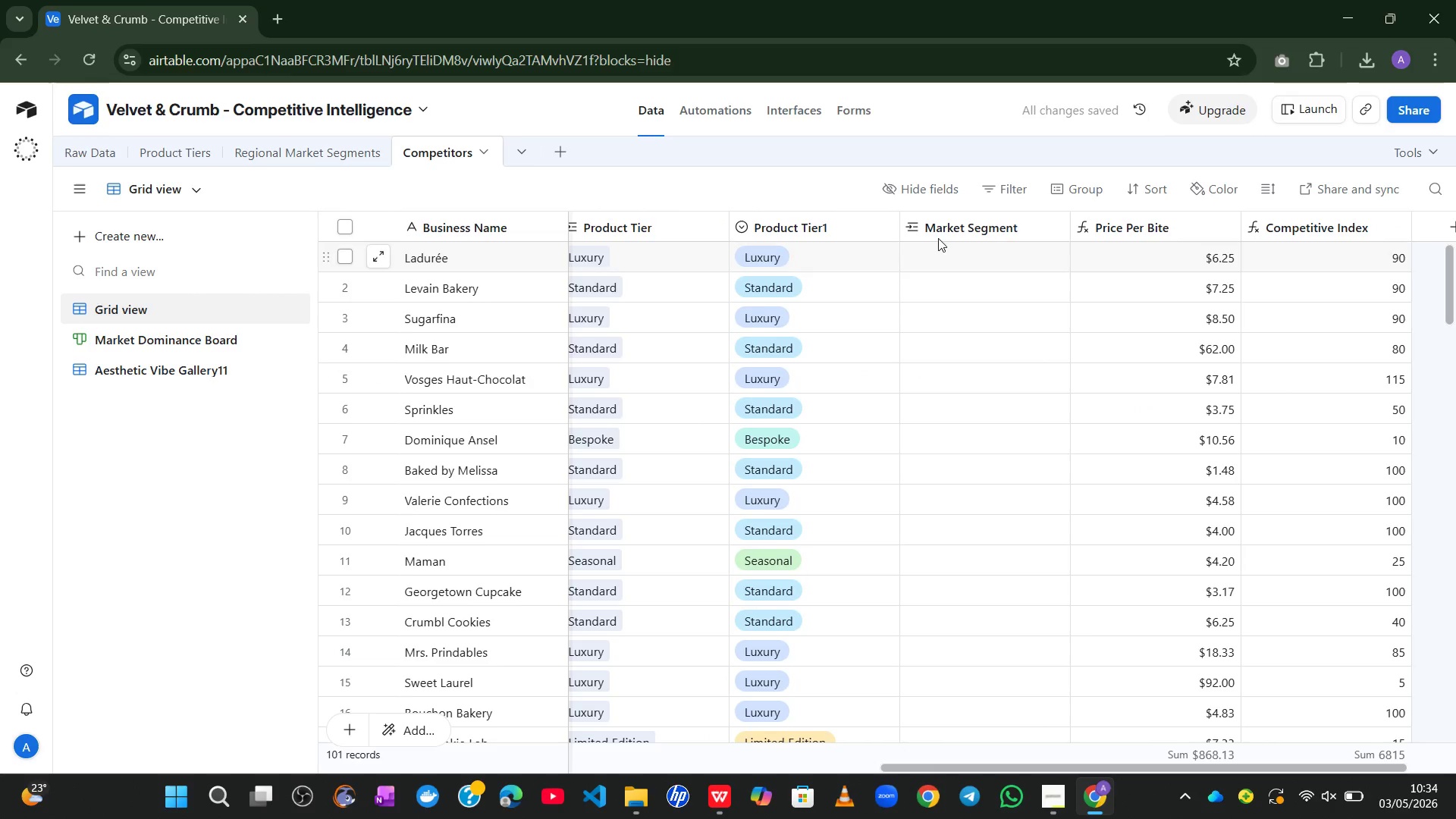 
left_click([940, 231])
 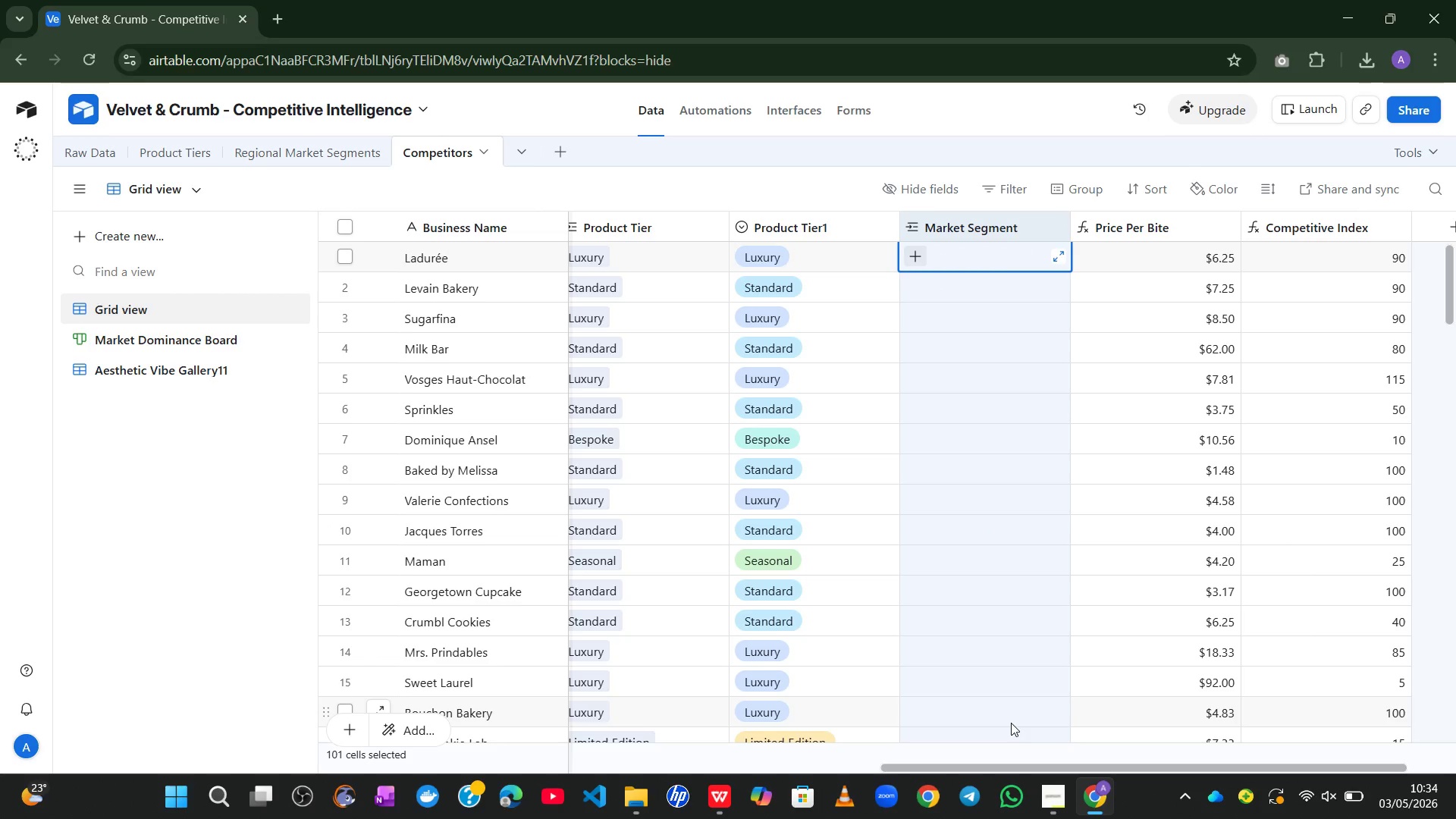 
wait(6.36)
 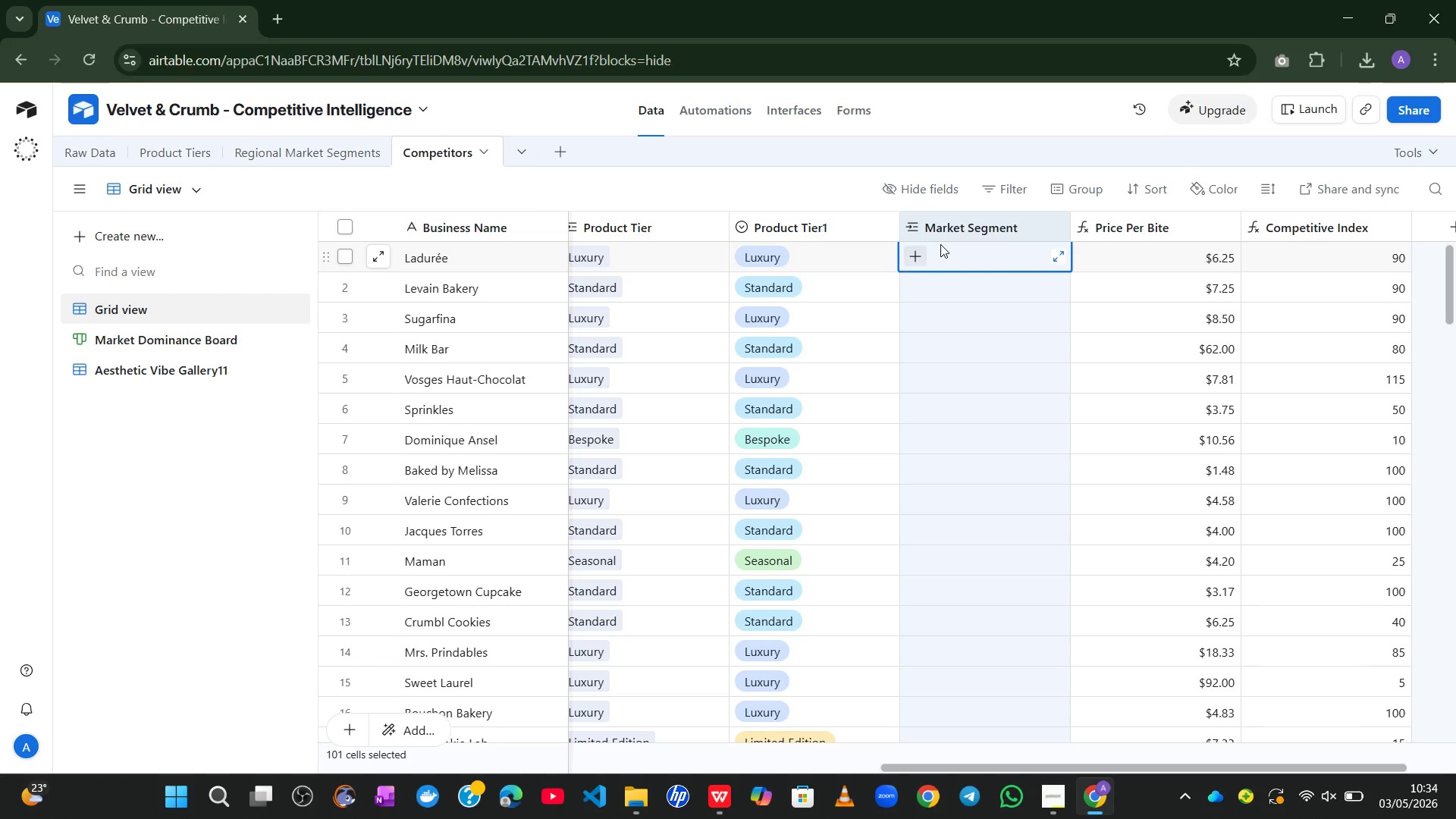 
left_click([726, 799])
 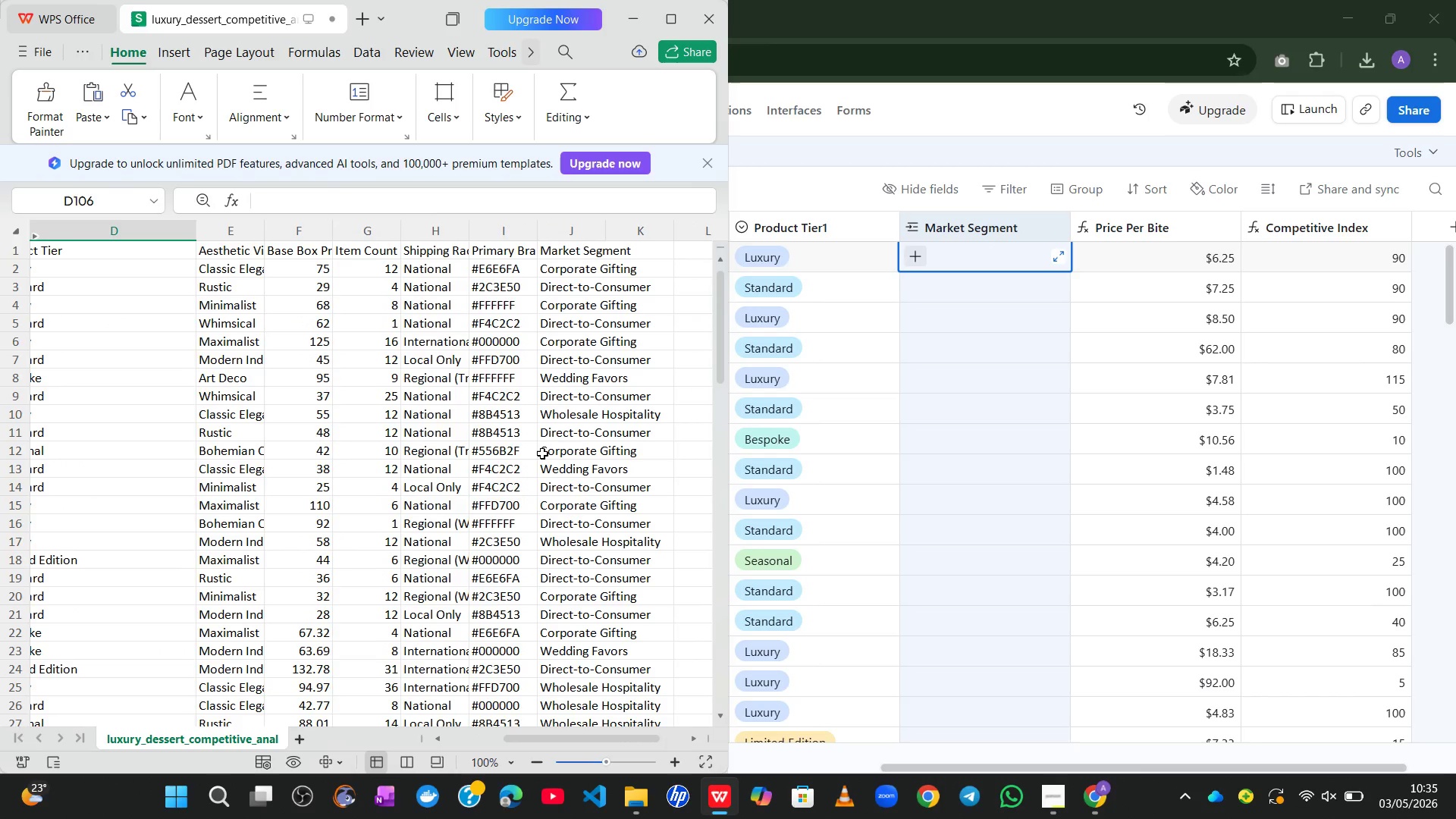 
wait(19.11)
 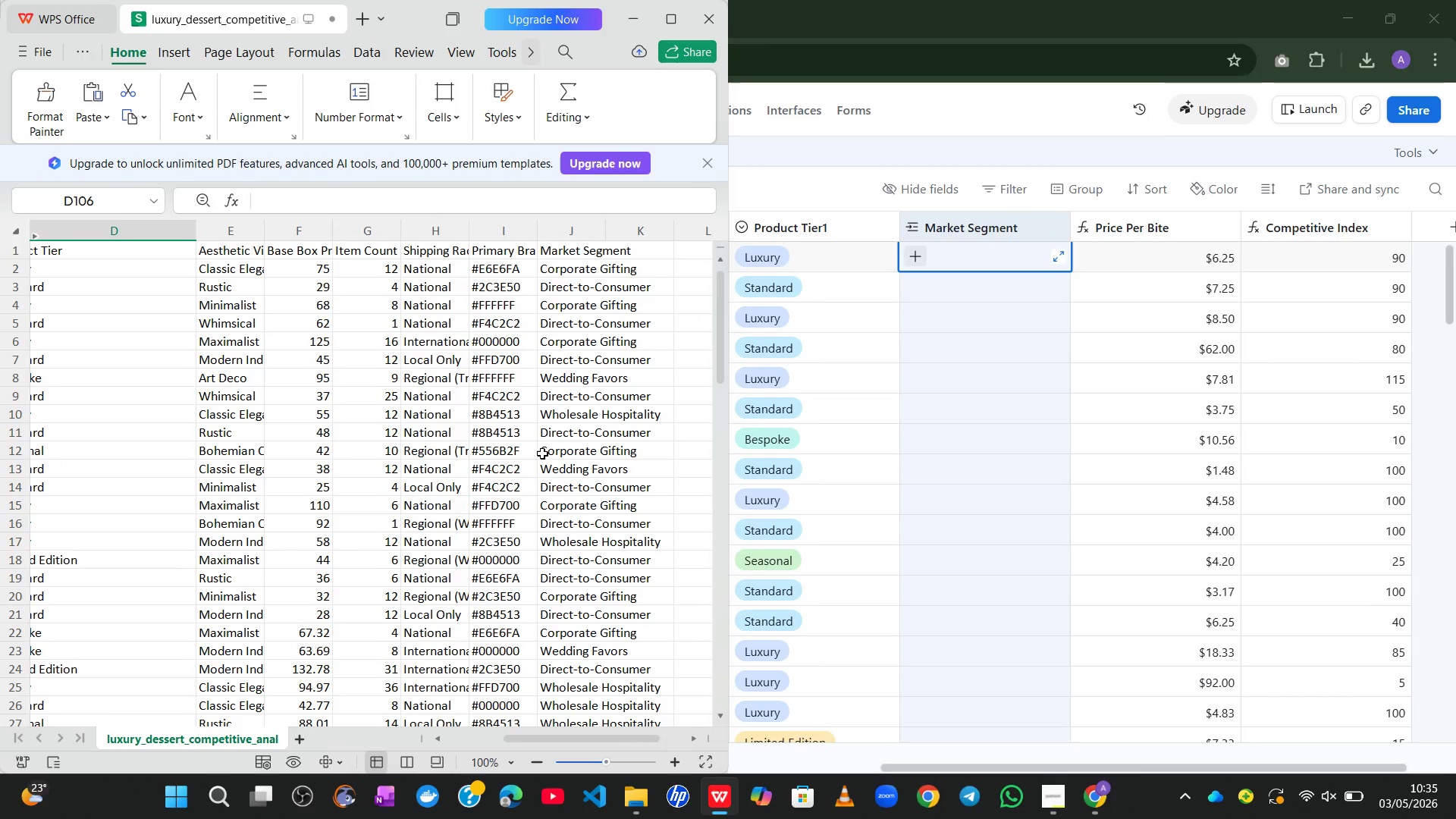 
left_click([544, 262])
 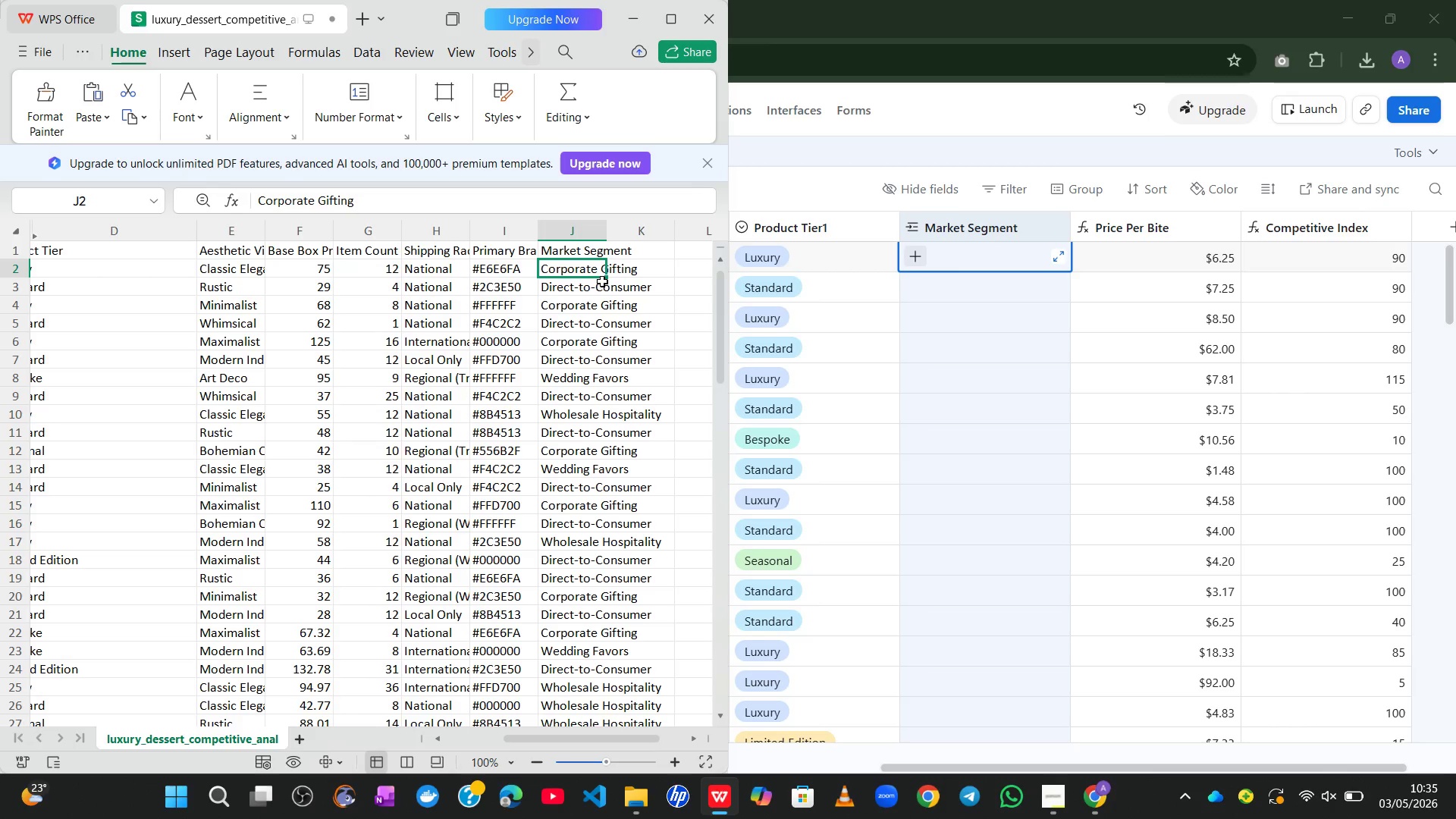 
left_click_drag(start_coordinate=[604, 278], to_coordinate=[618, 337])
 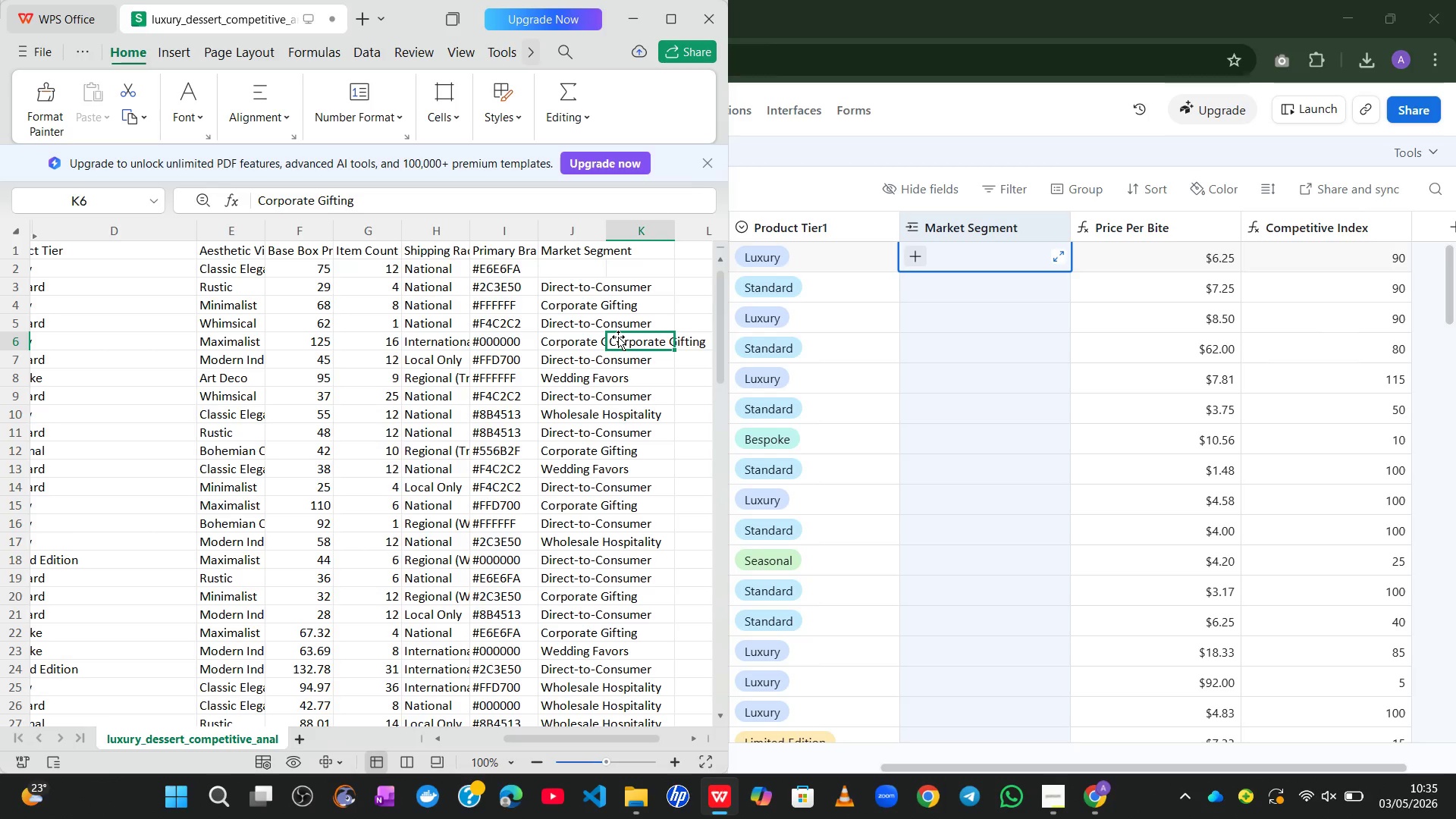 
key(Control+Z)
 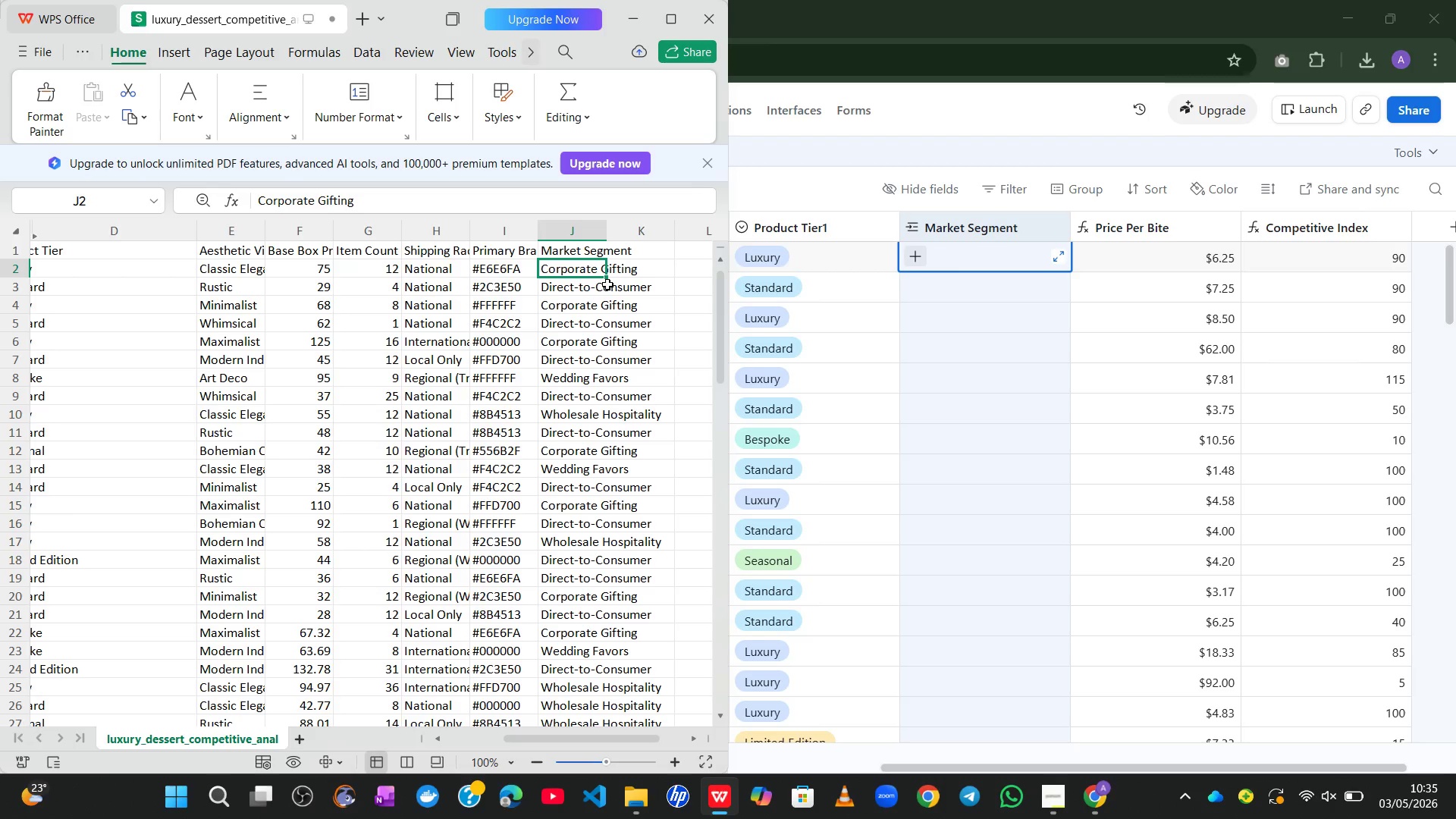 
left_click_drag(start_coordinate=[605, 278], to_coordinate=[624, 412])
 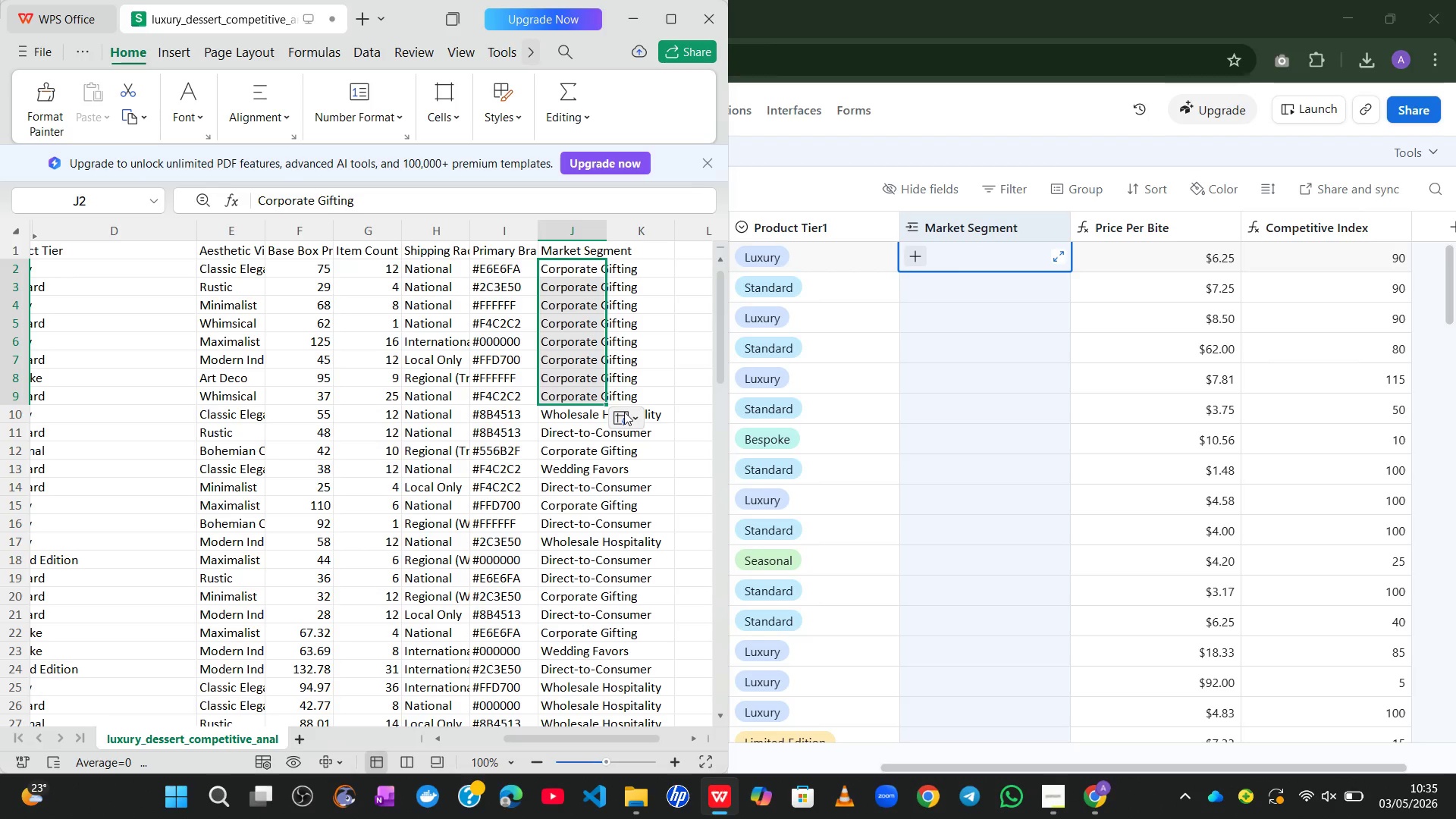 
key(Control+Z)
 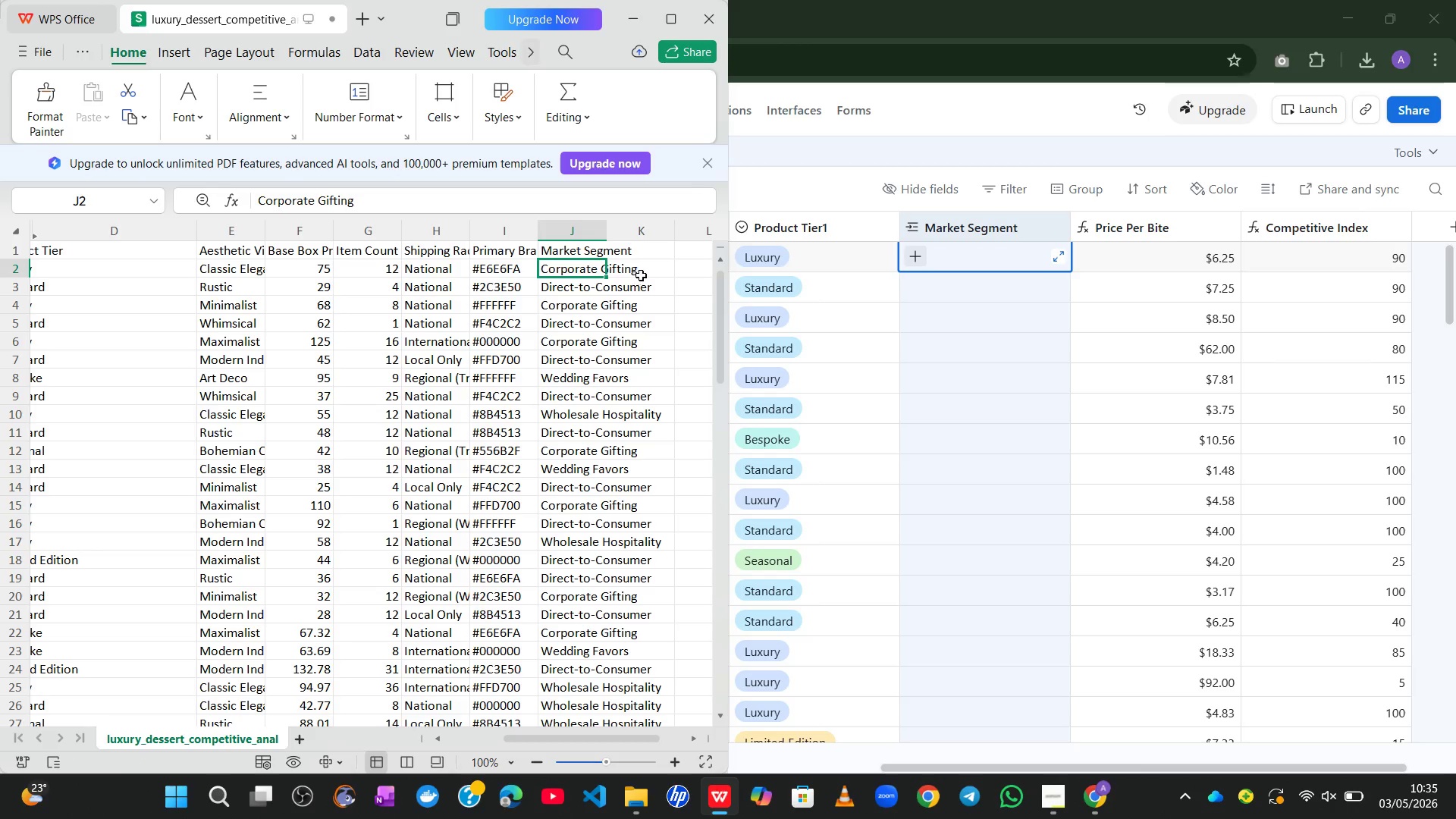 
left_click([647, 275])
 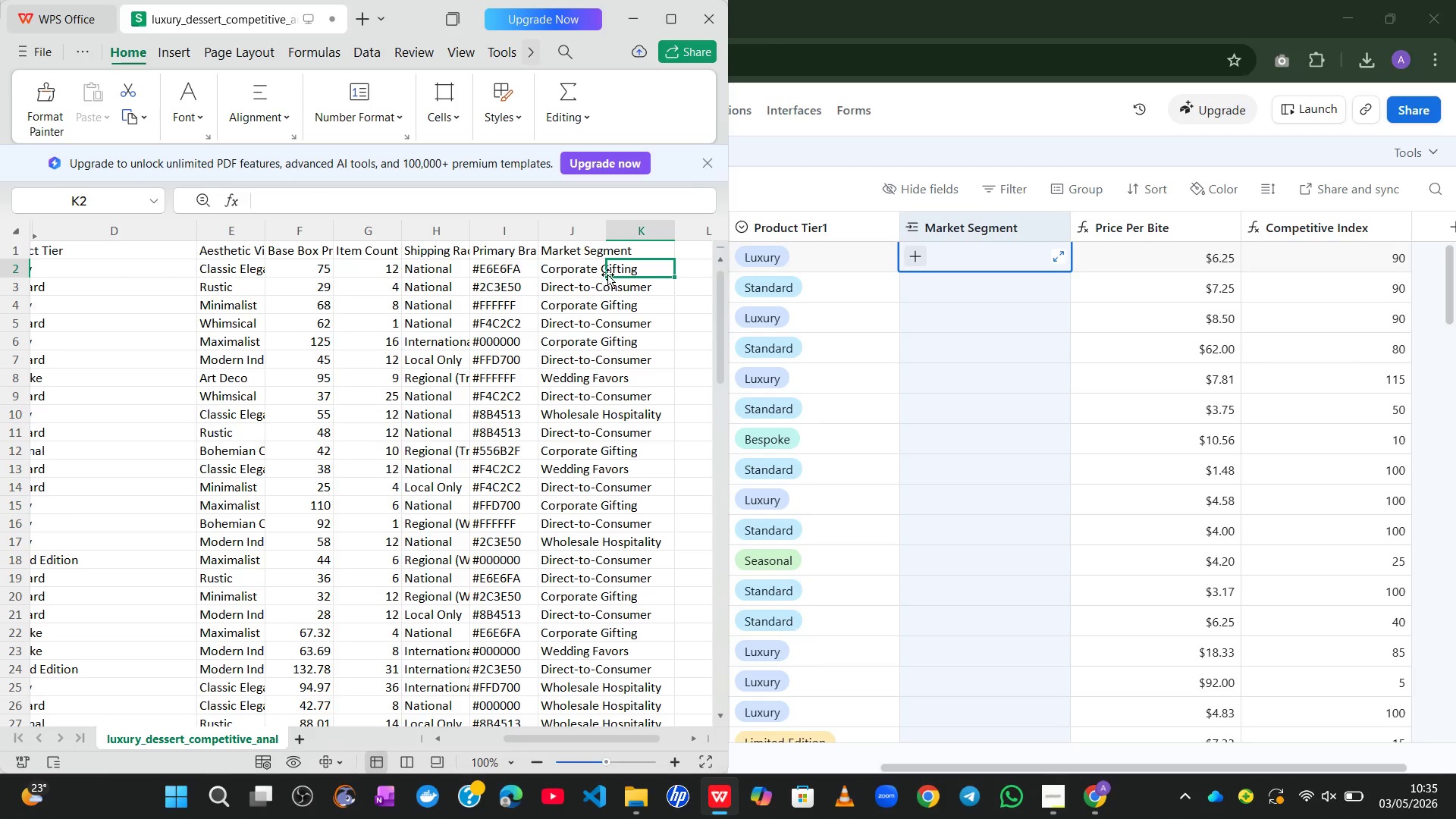 
left_click_drag(start_coordinate=[607, 271], to_coordinate=[561, 271])
 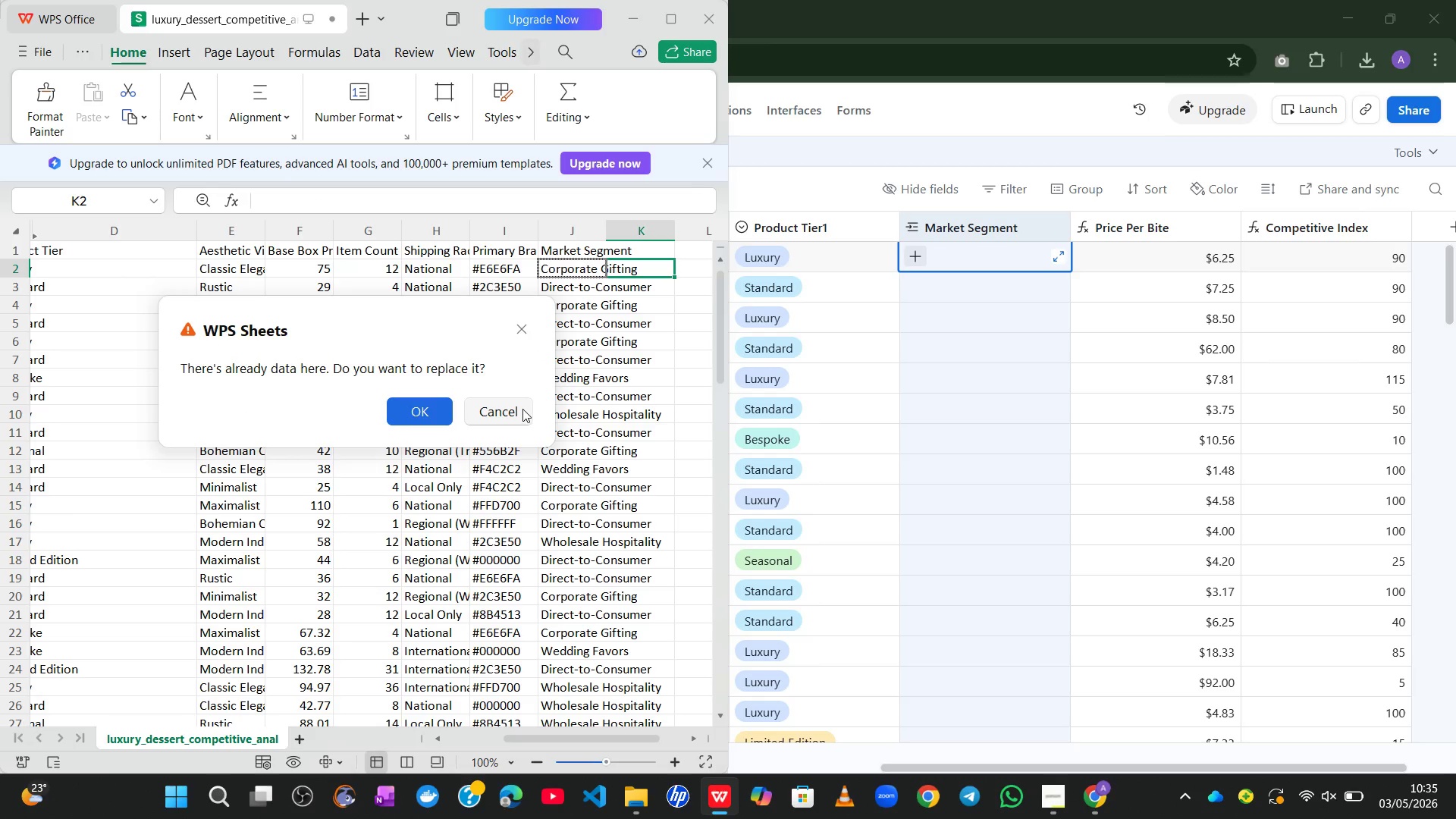 
left_click([522, 409])
 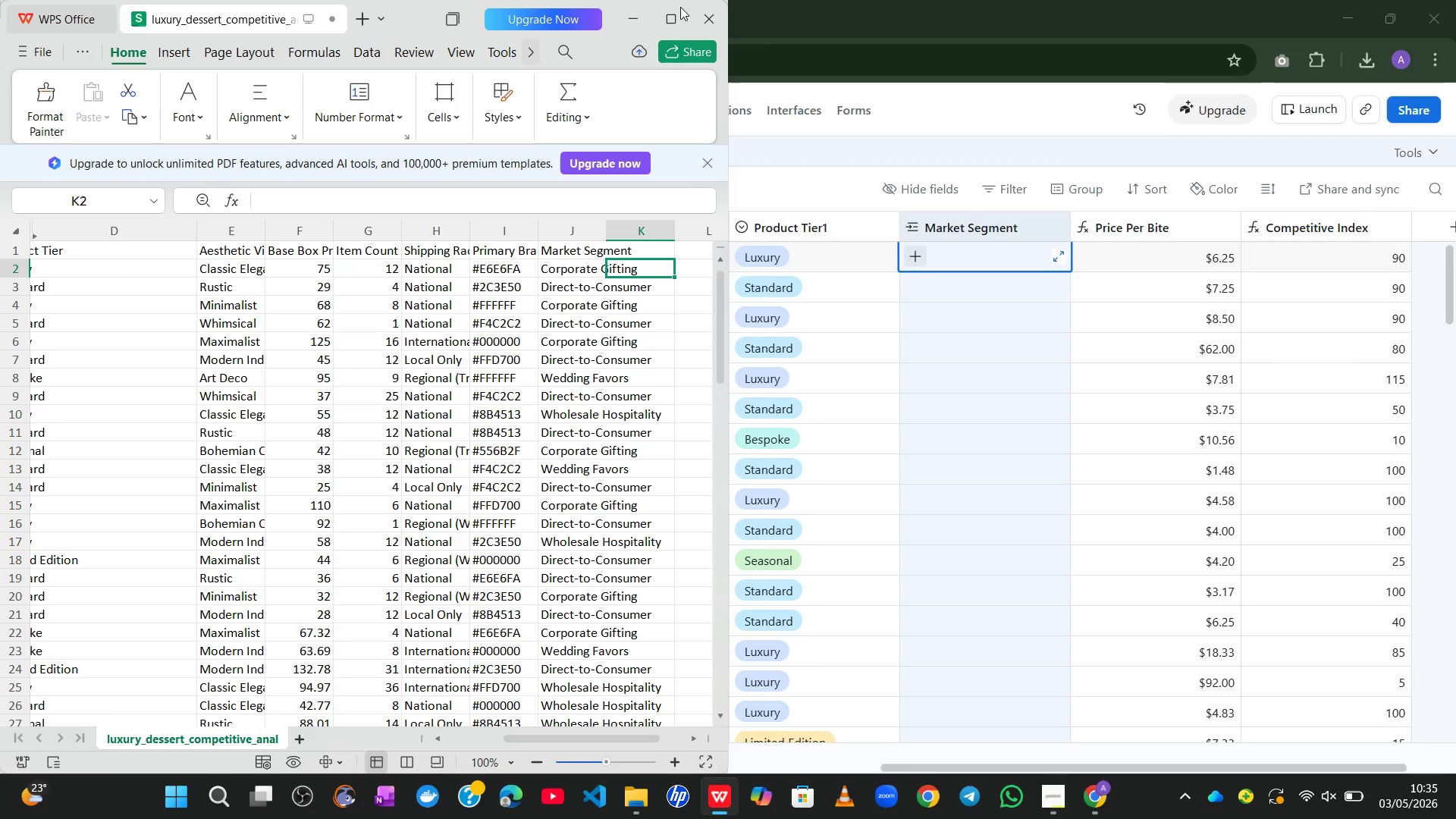 
left_click([676, 8])
 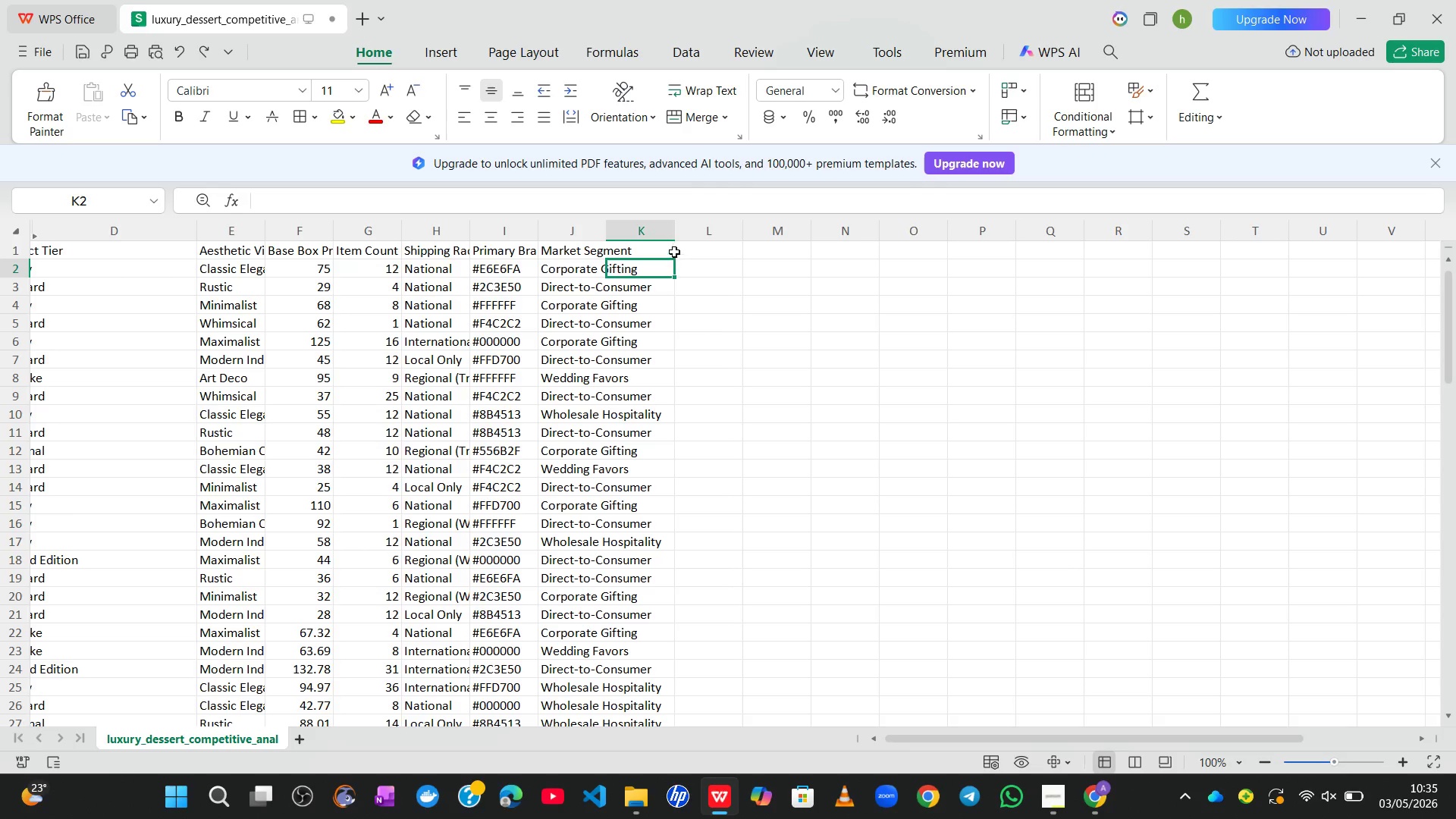 
left_click_drag(start_coordinate=[673, 232], to_coordinate=[924, 258])
 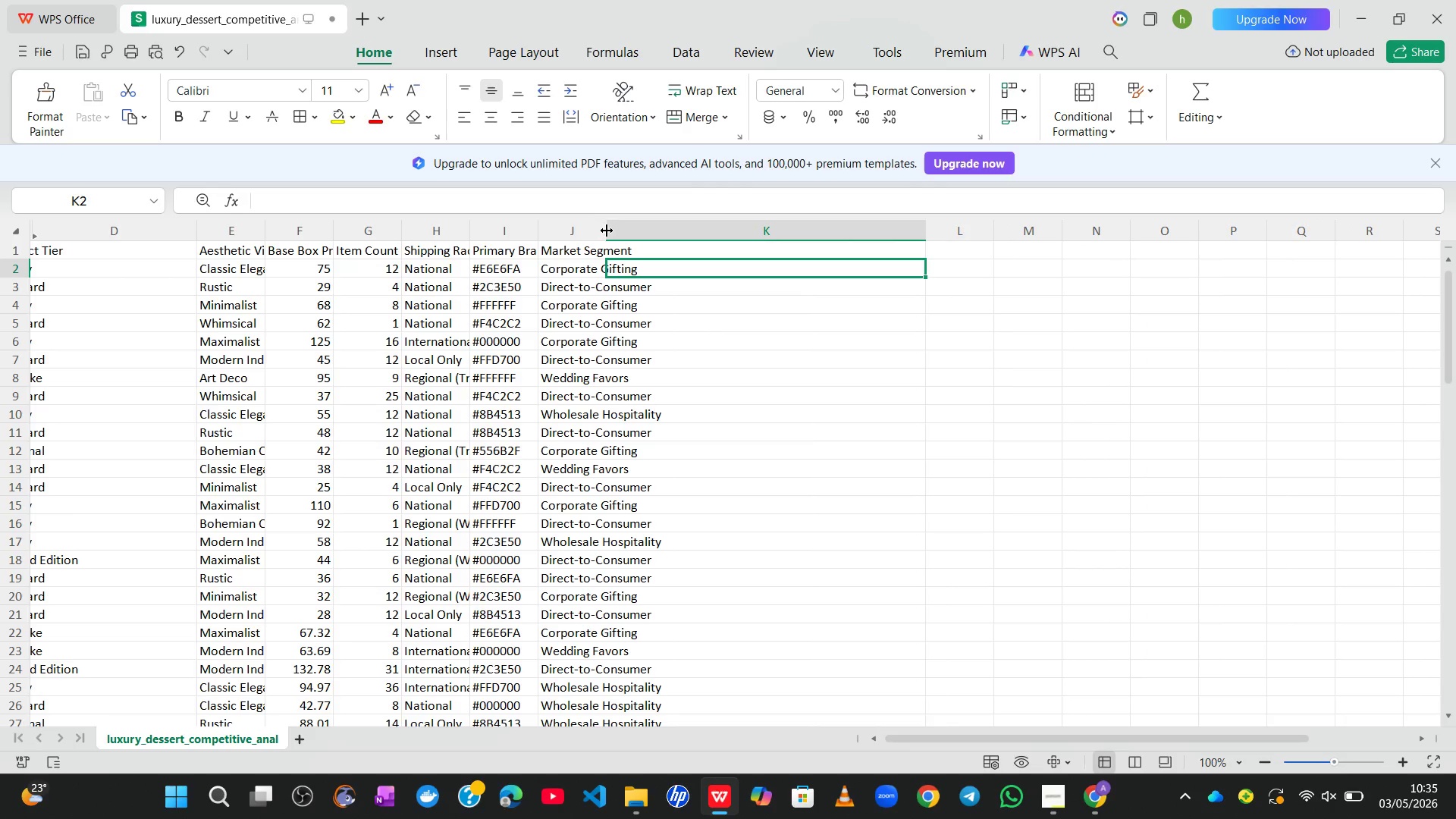 
left_click_drag(start_coordinate=[607, 231], to_coordinate=[494, 234])
 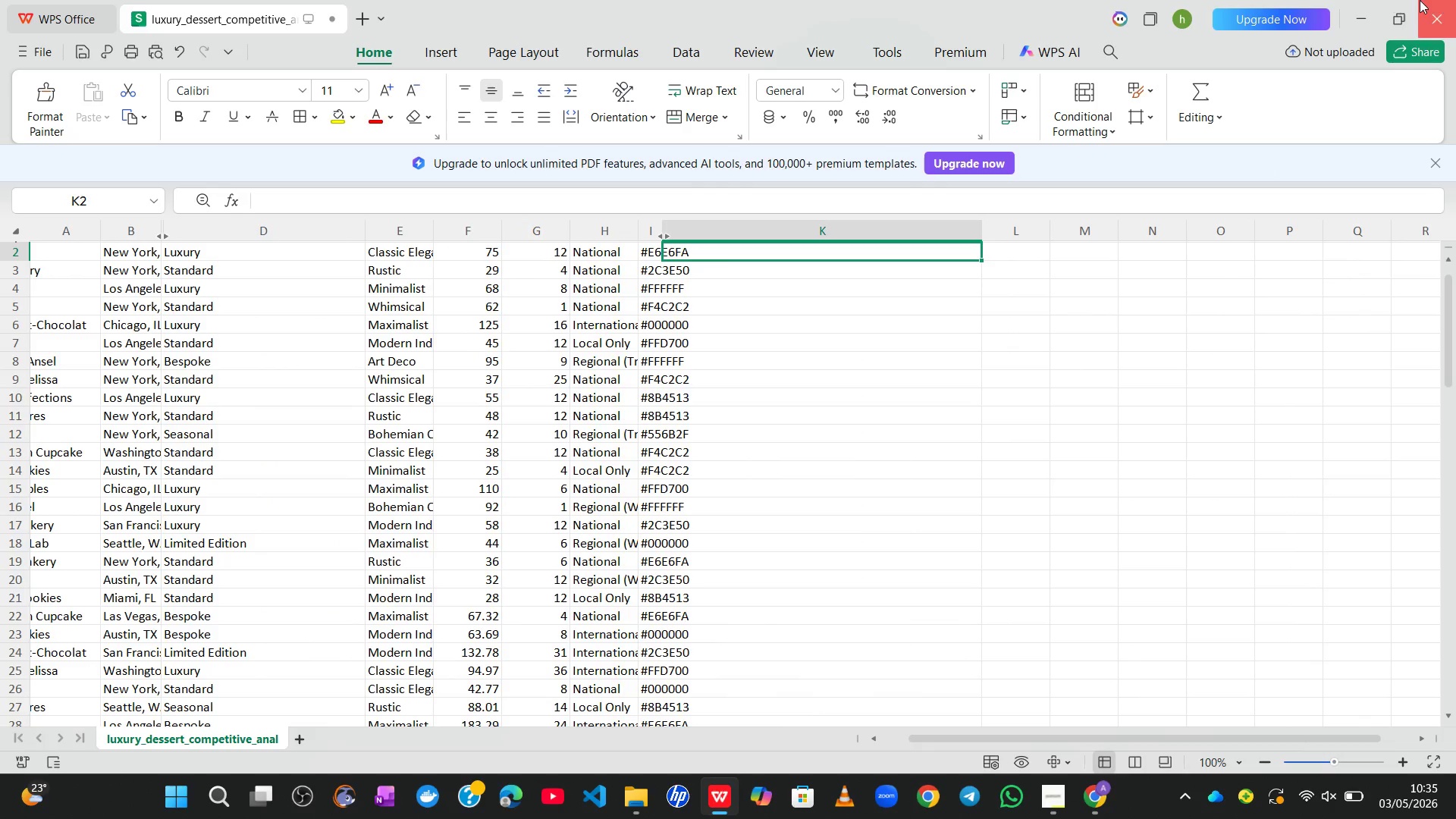 
left_click([1360, 0])
 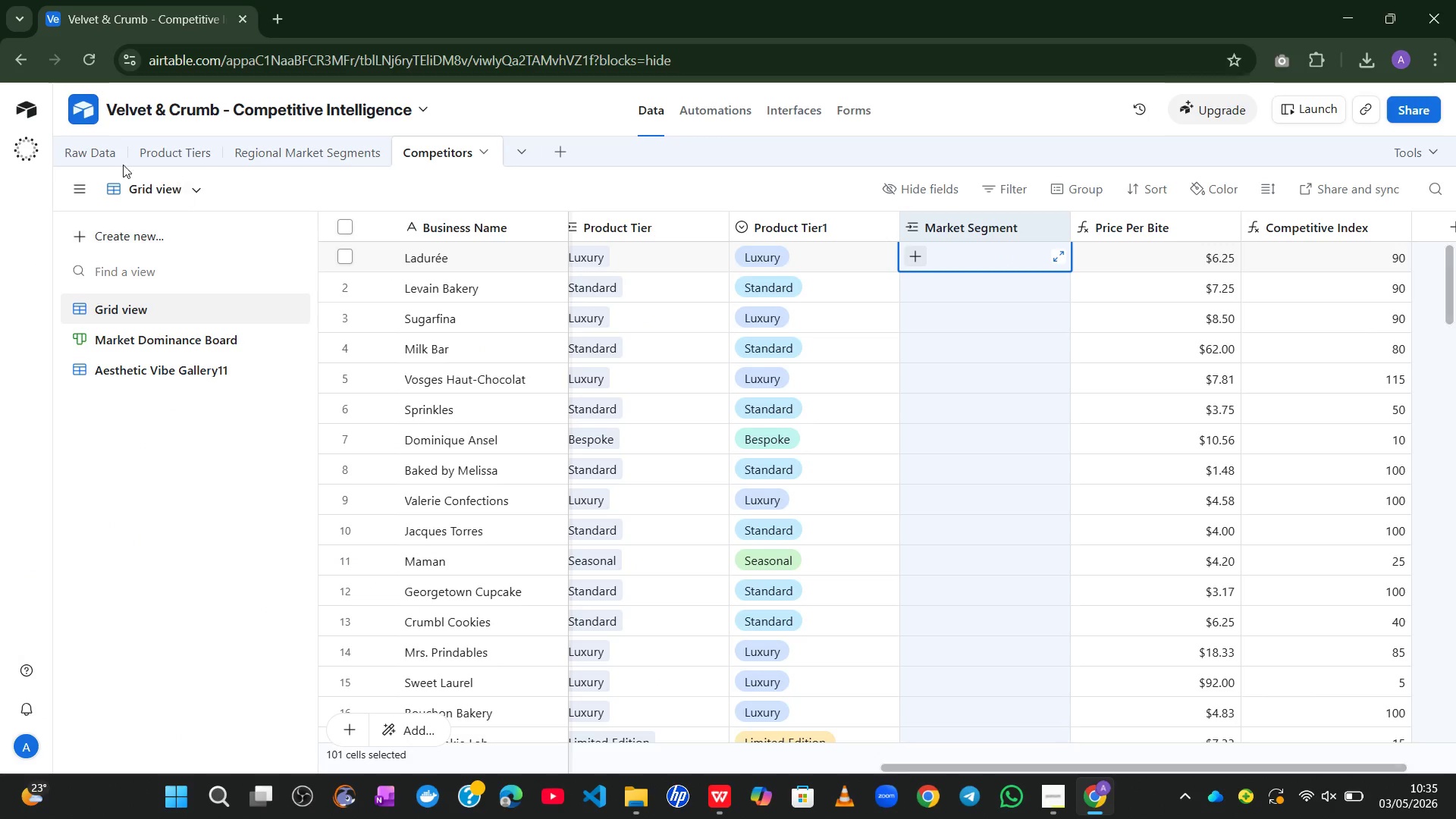 
left_click([85, 157])
 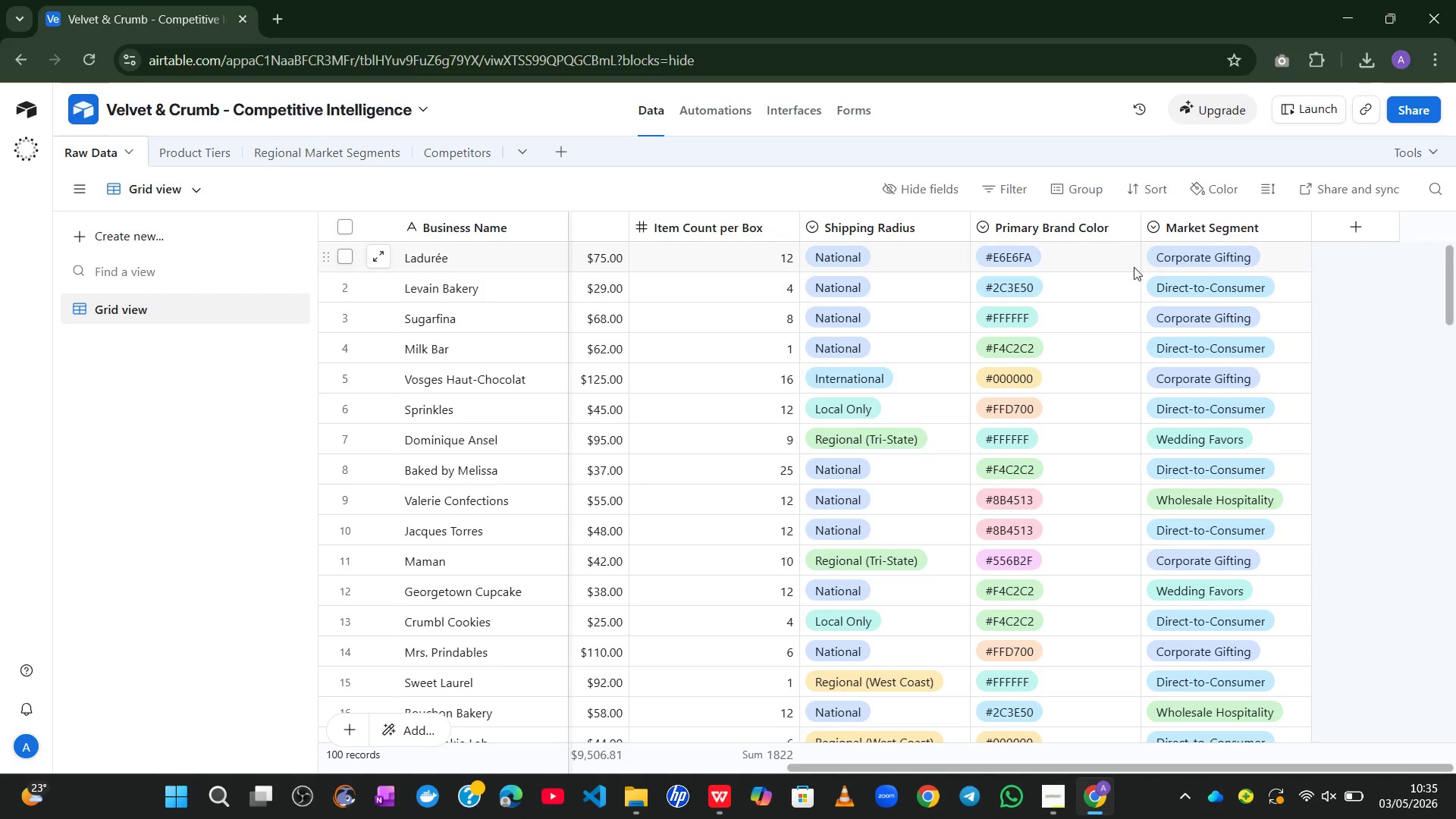 
left_click([1153, 246])
 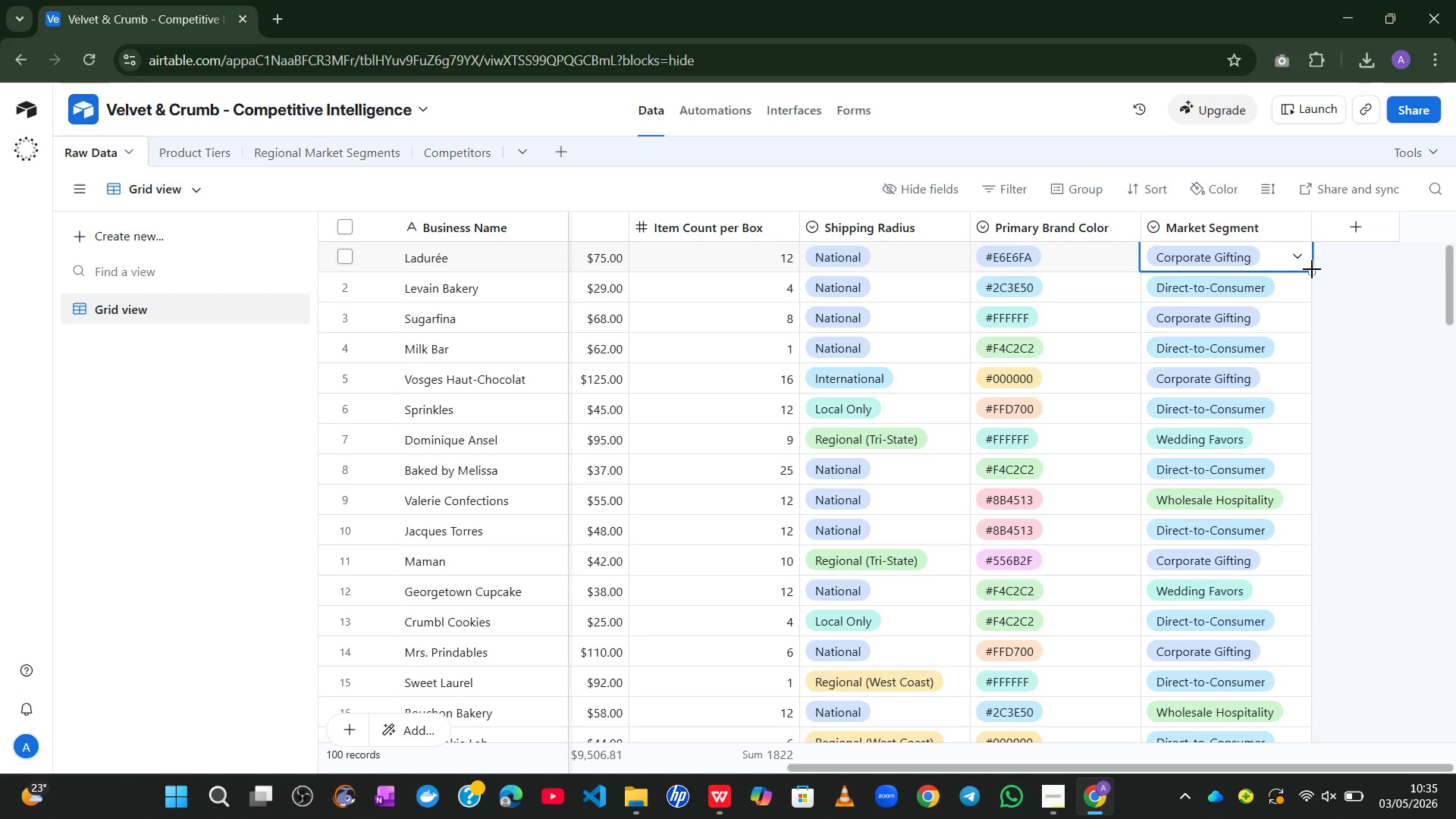 
left_click_drag(start_coordinate=[1312, 269], to_coordinate=[1274, 588])
 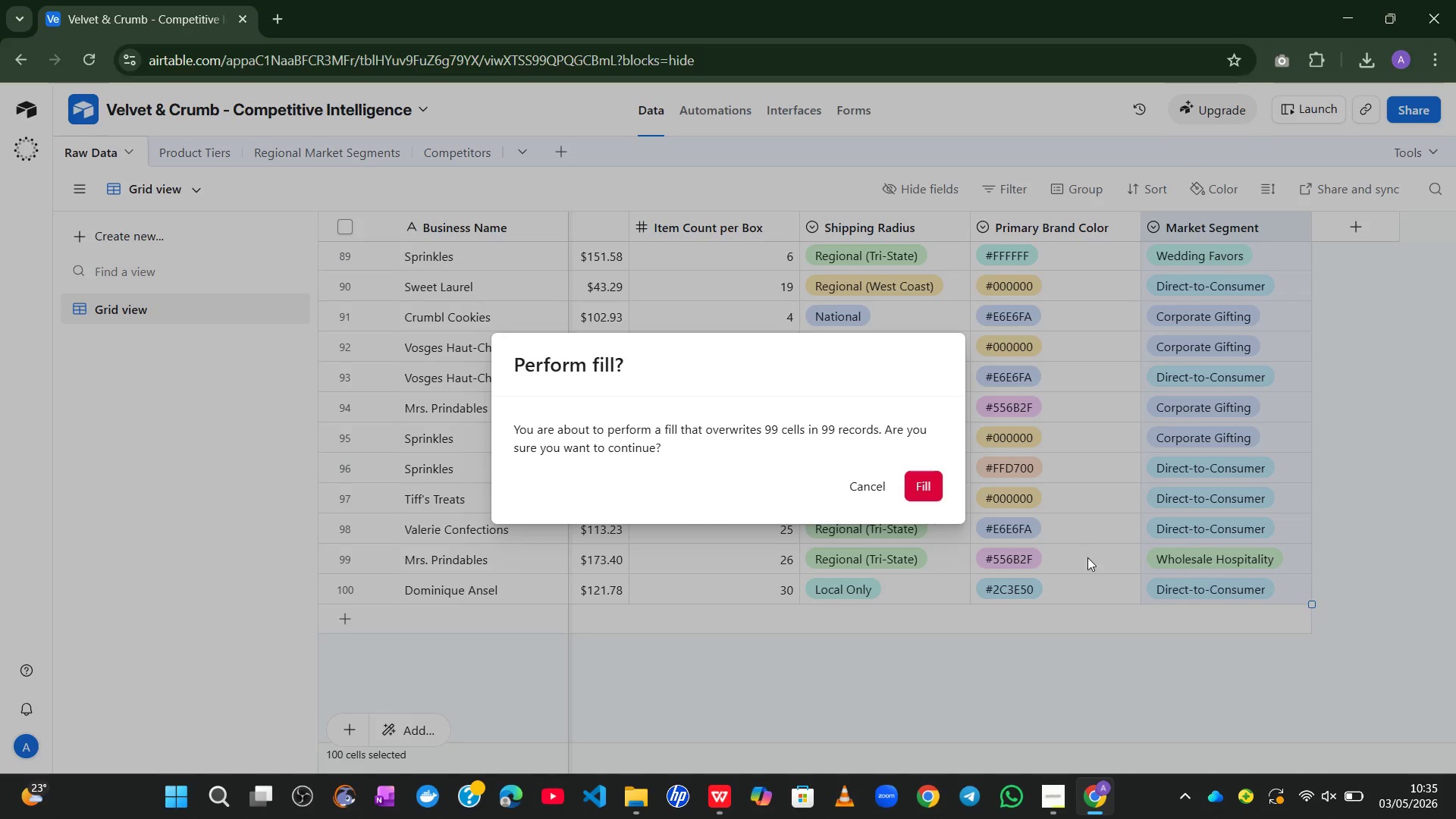 
left_click([865, 487])
 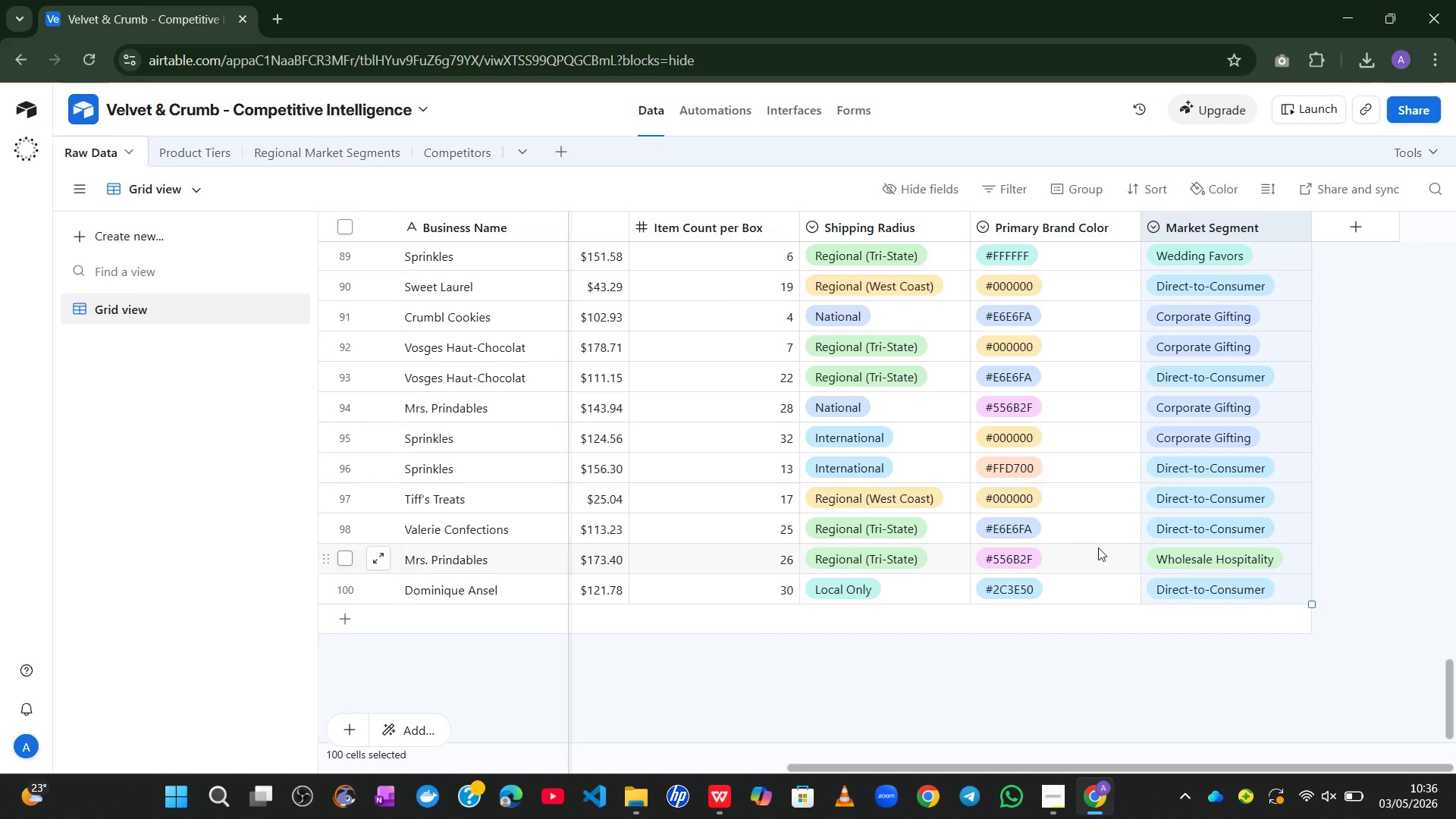 
key(Control+C)
 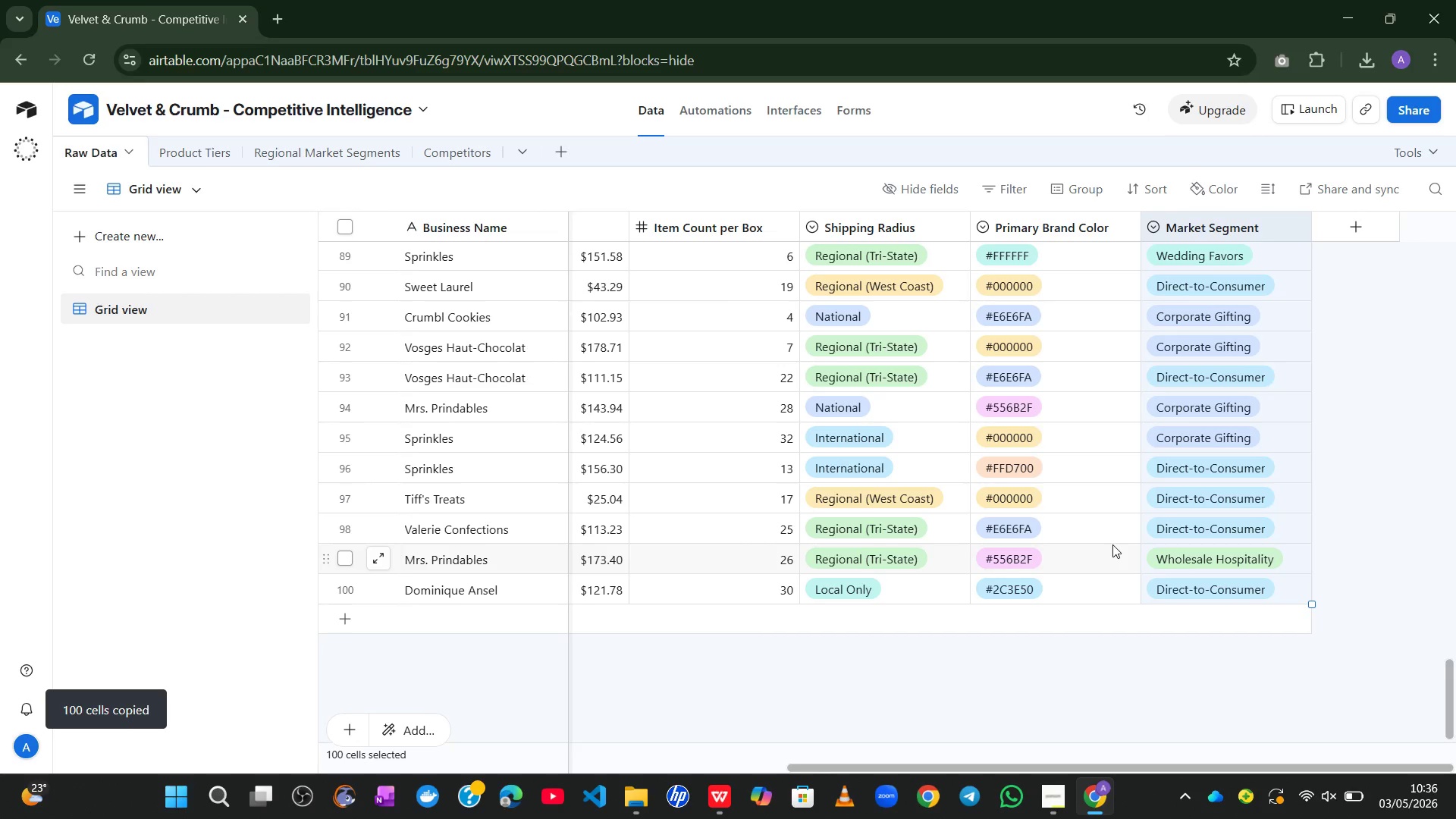 
key(Control+C)
 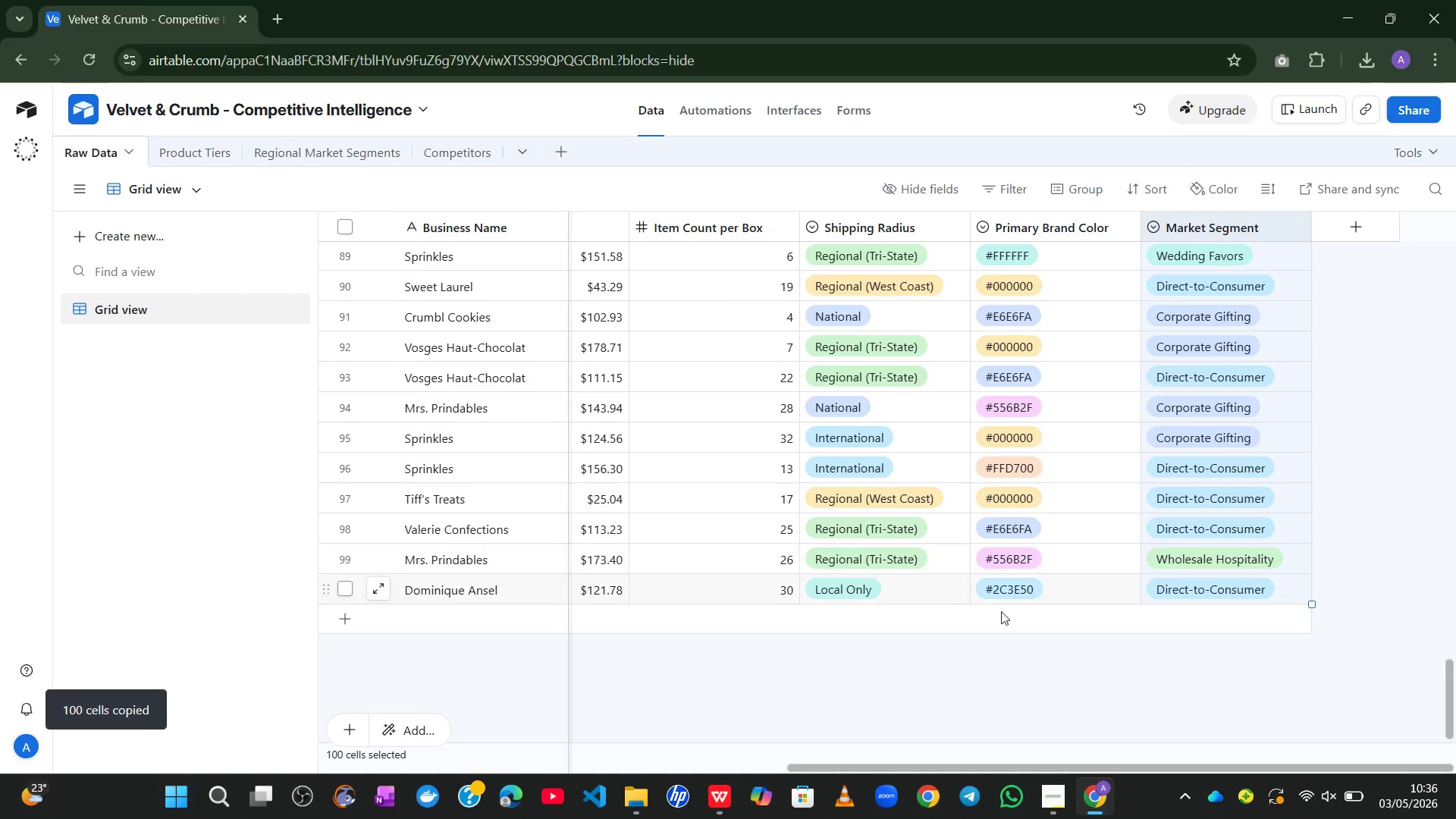 
left_click([973, 622])
 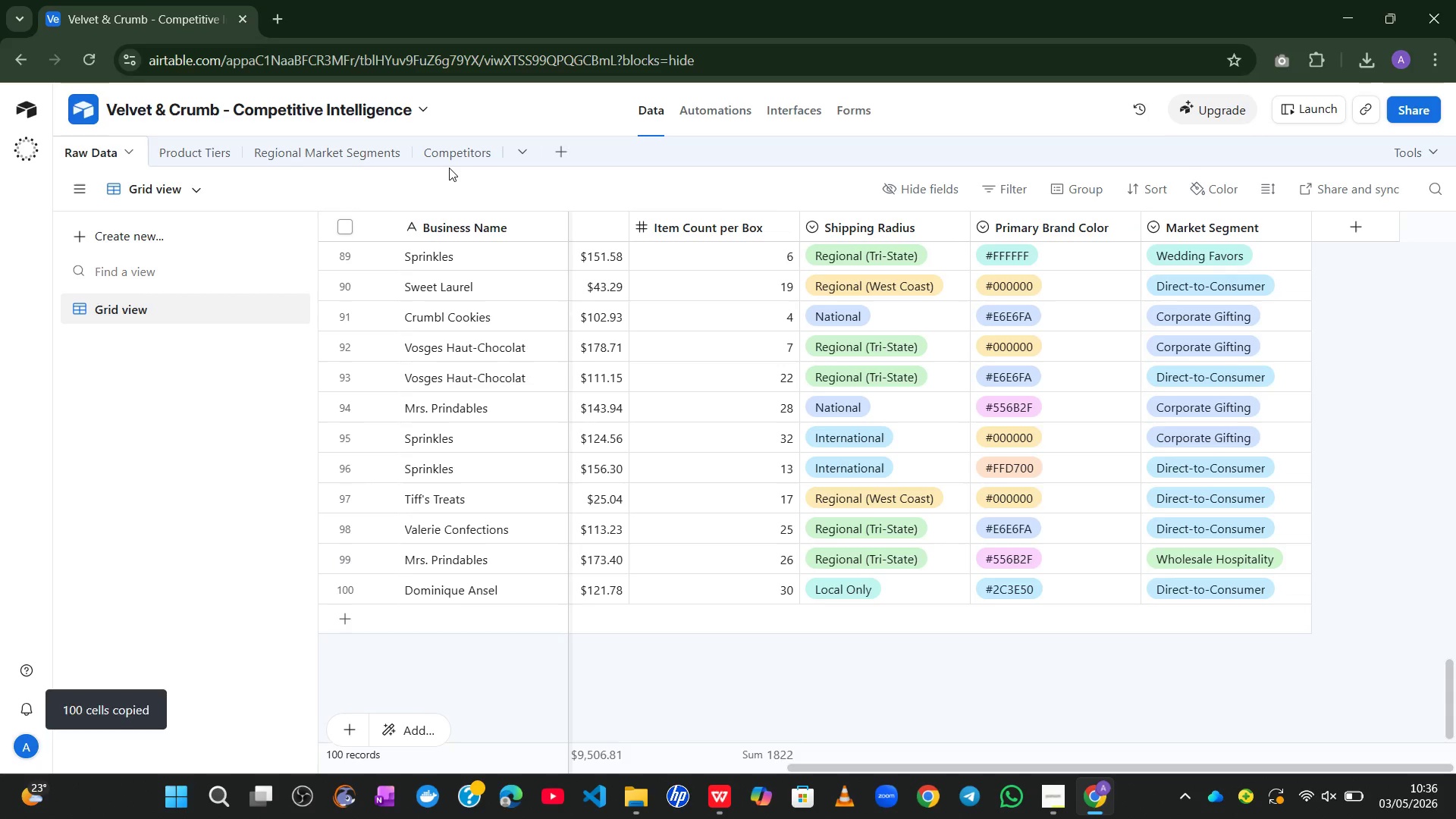 
left_click([449, 151])
 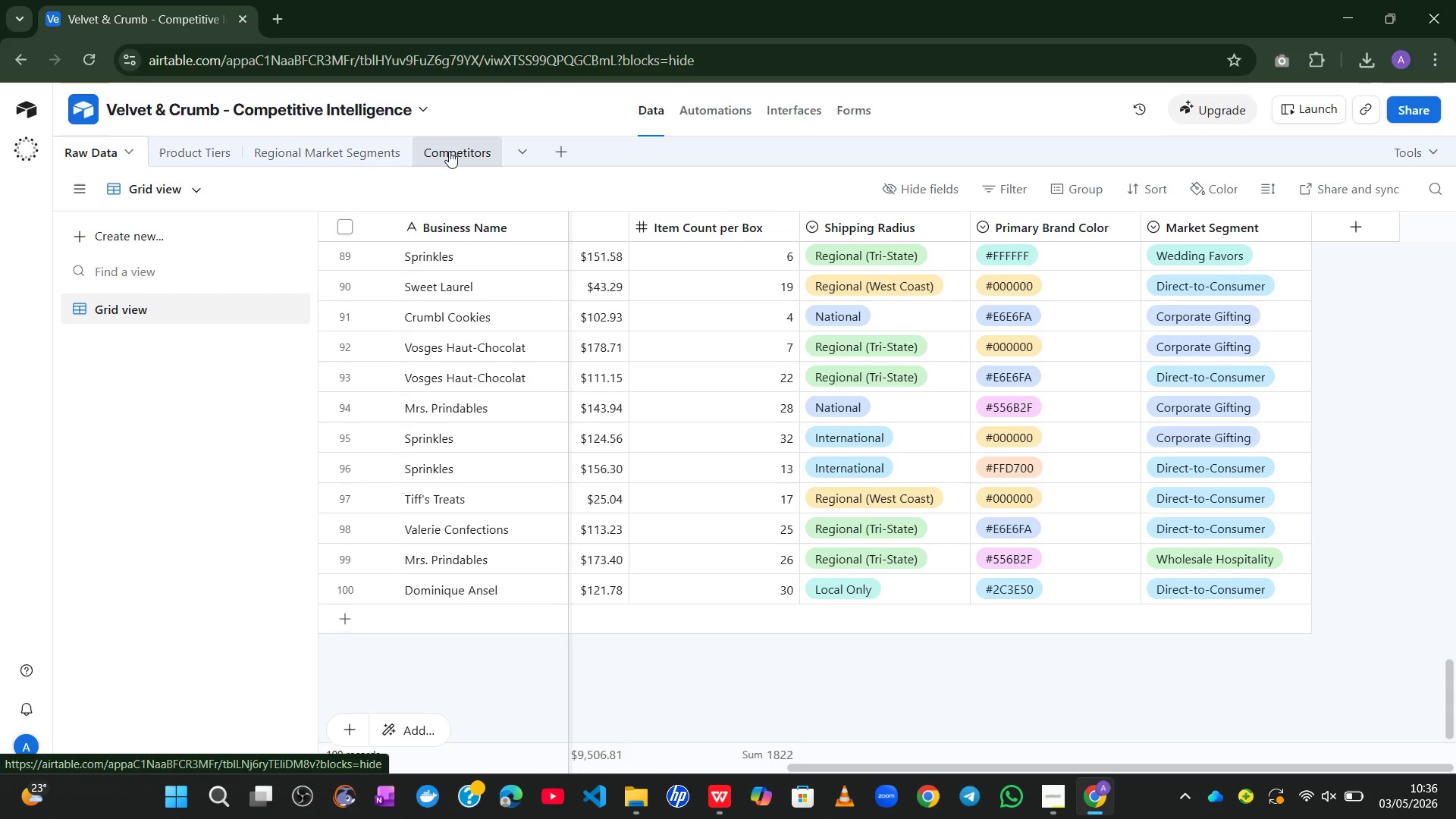 
mouse_move([473, 155])
 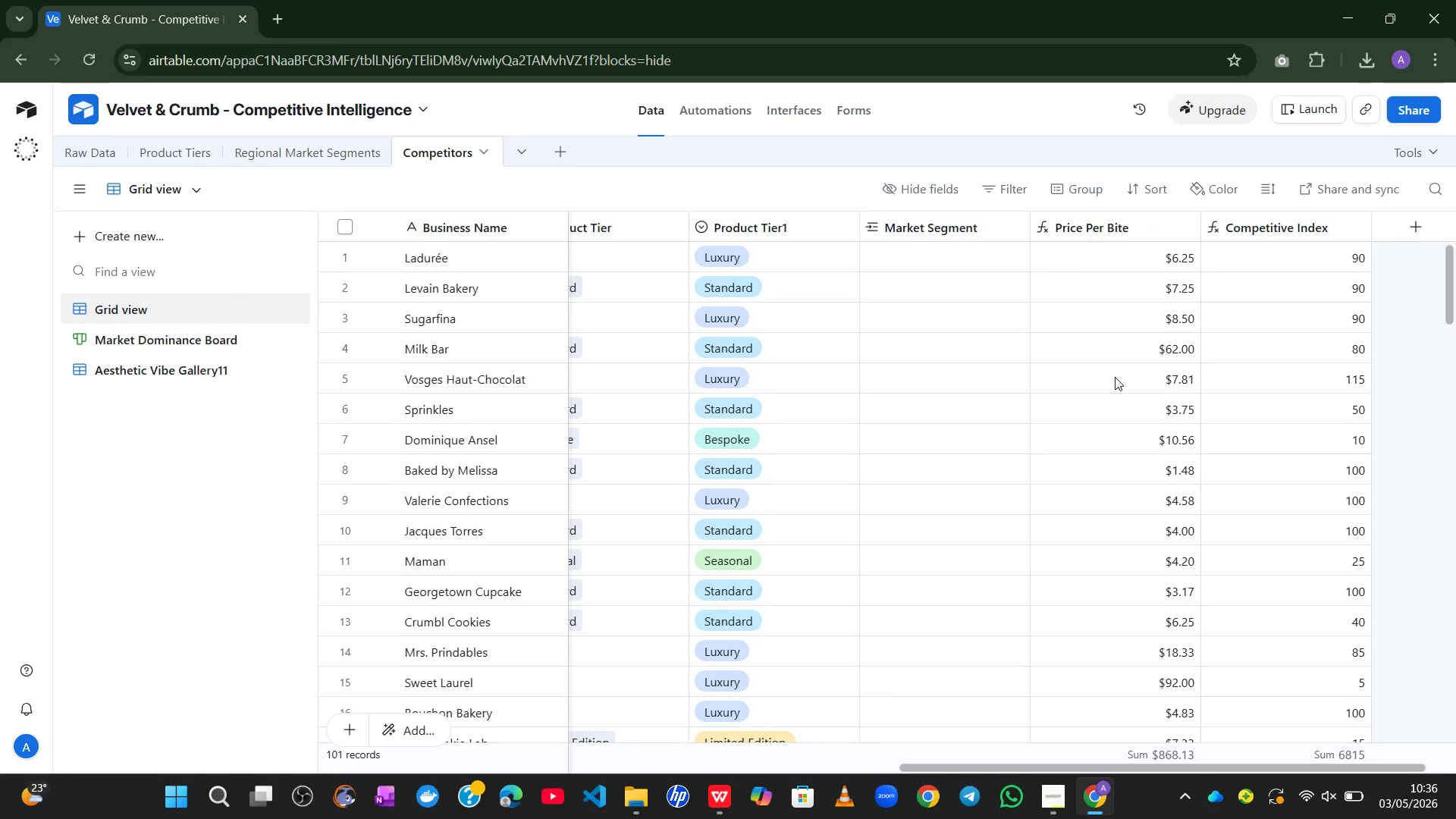 
mouse_move([1109, 375])
 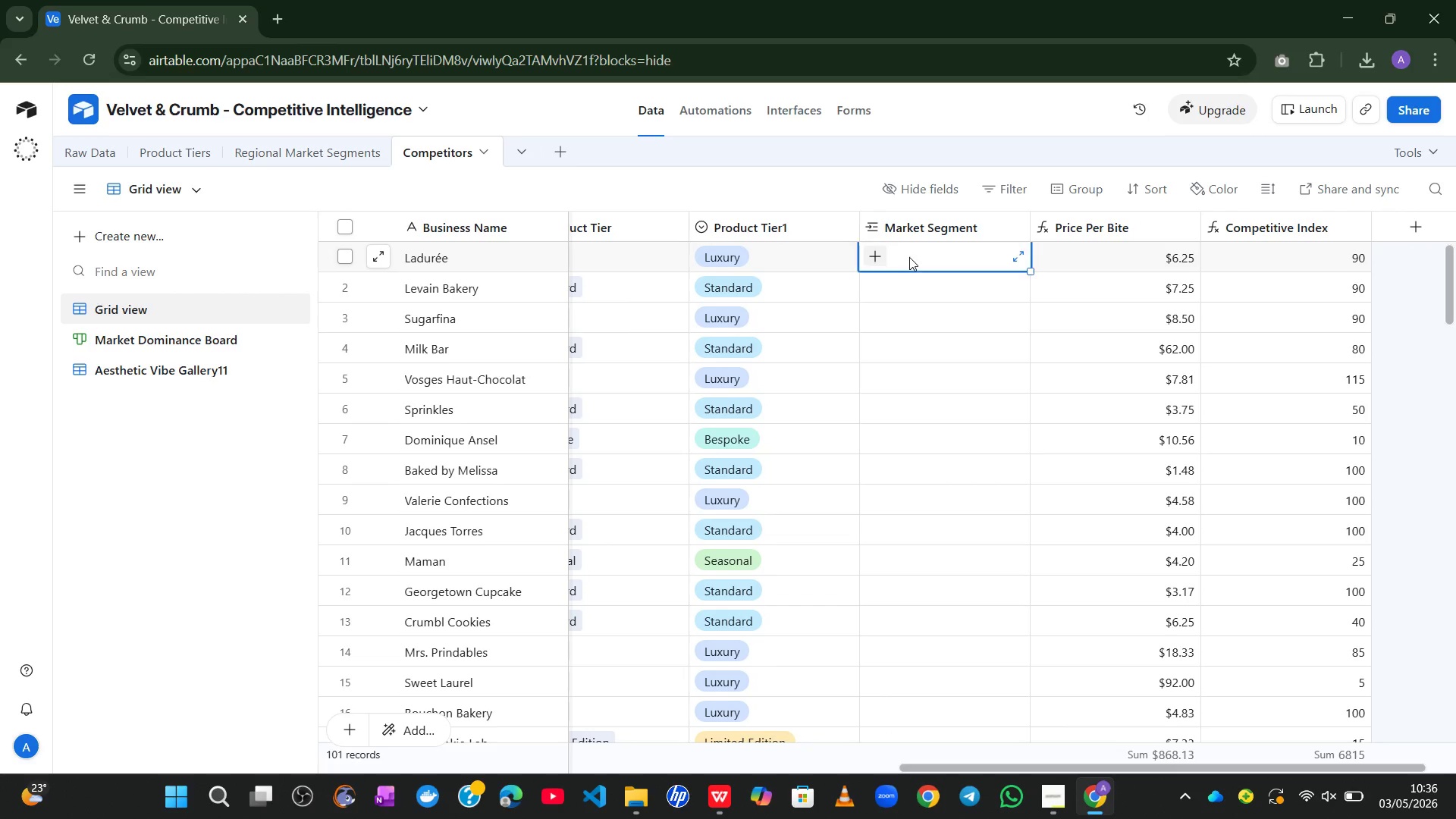 
left_click([909, 257])
 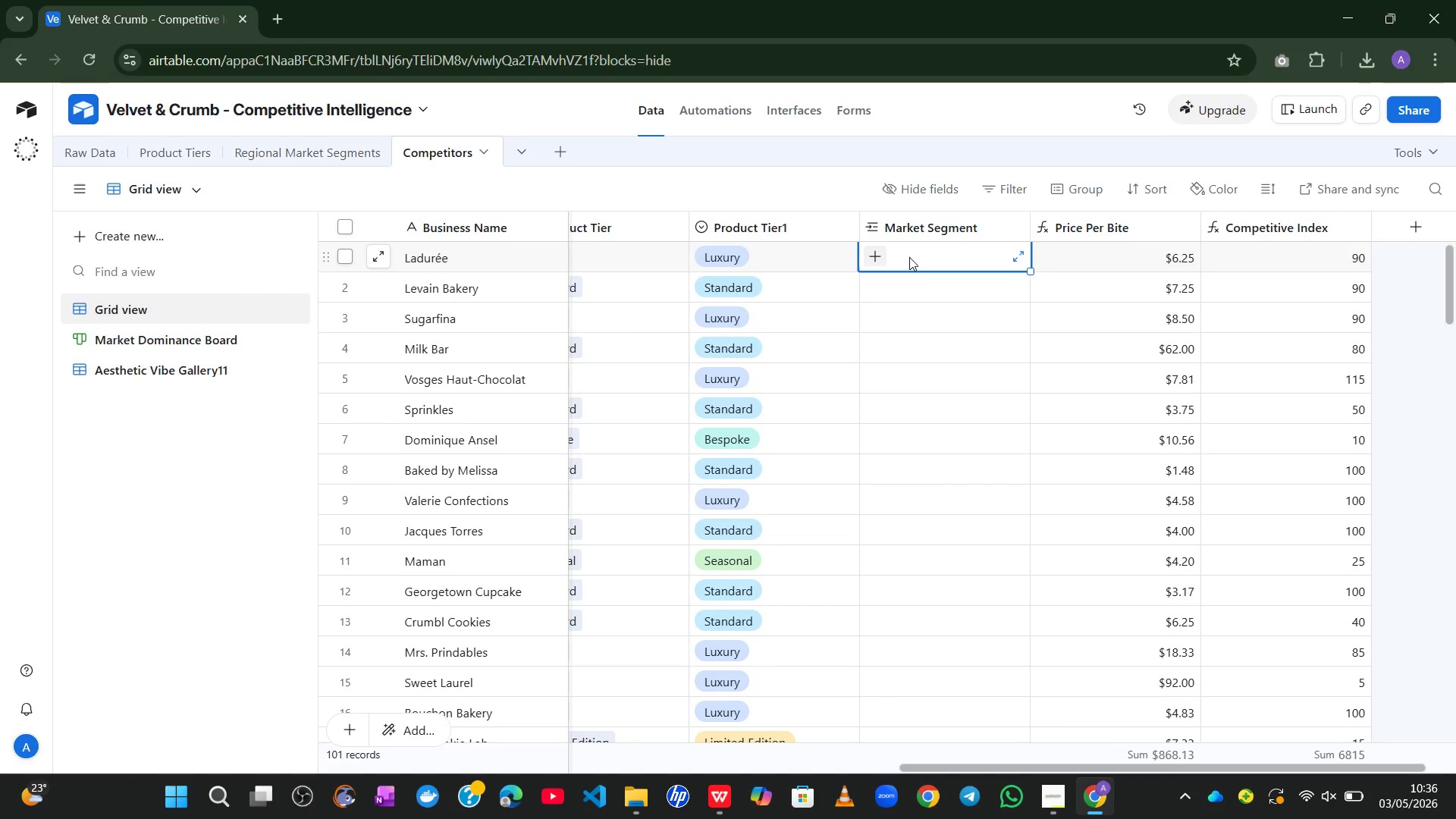 
key(Control+V)
 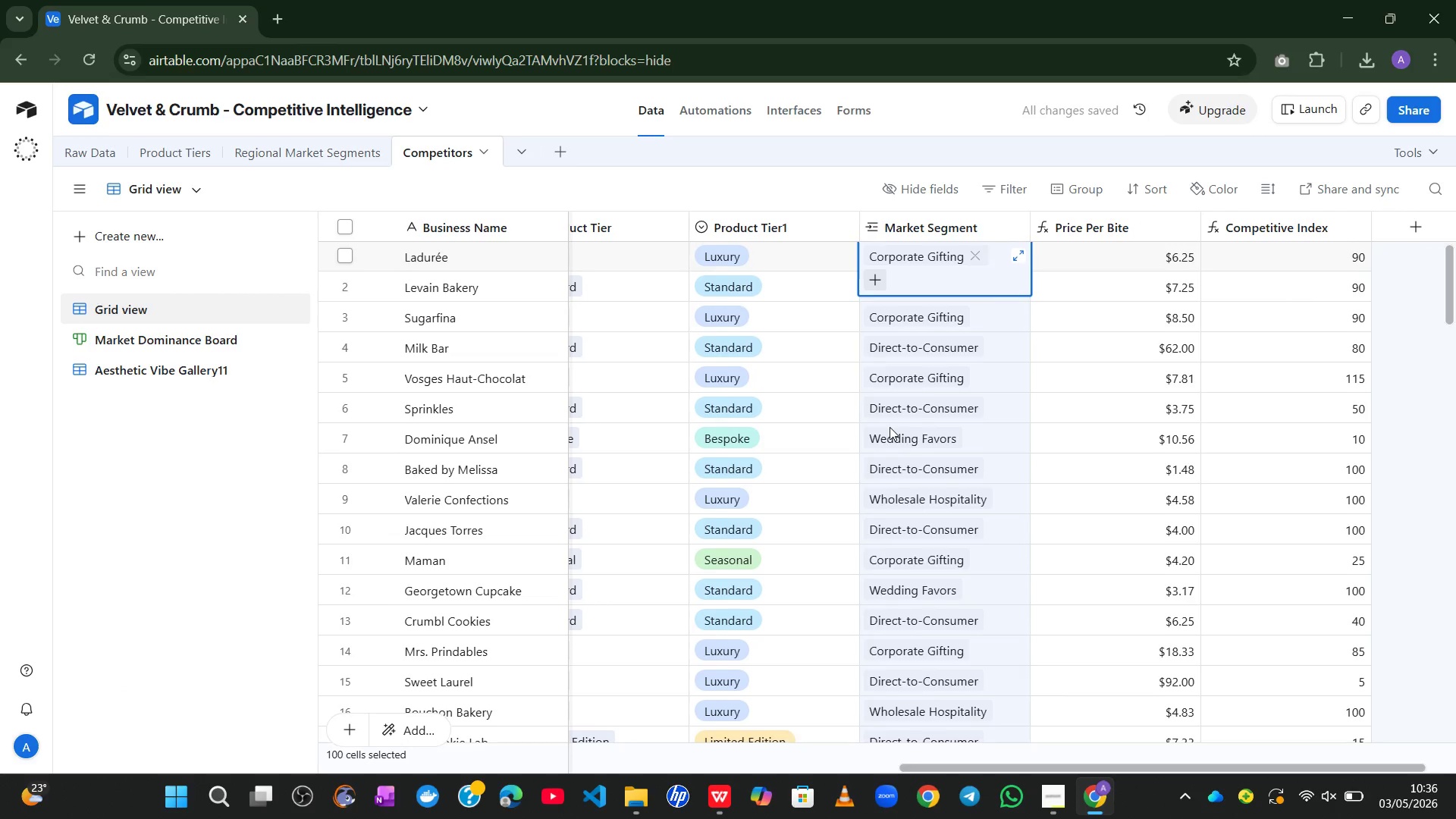 
left_click([1055, 365])
 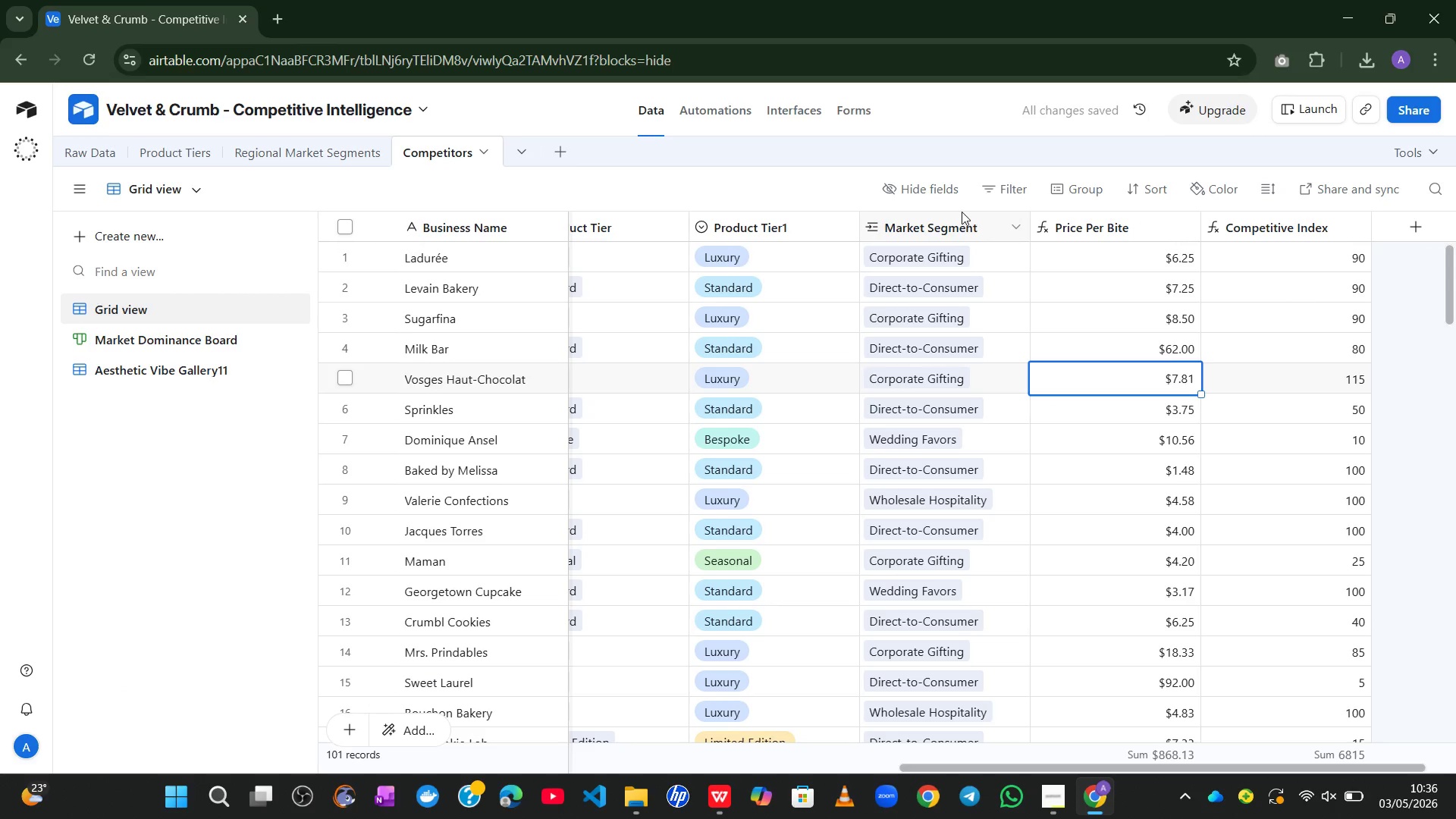 
left_click([956, 224])
 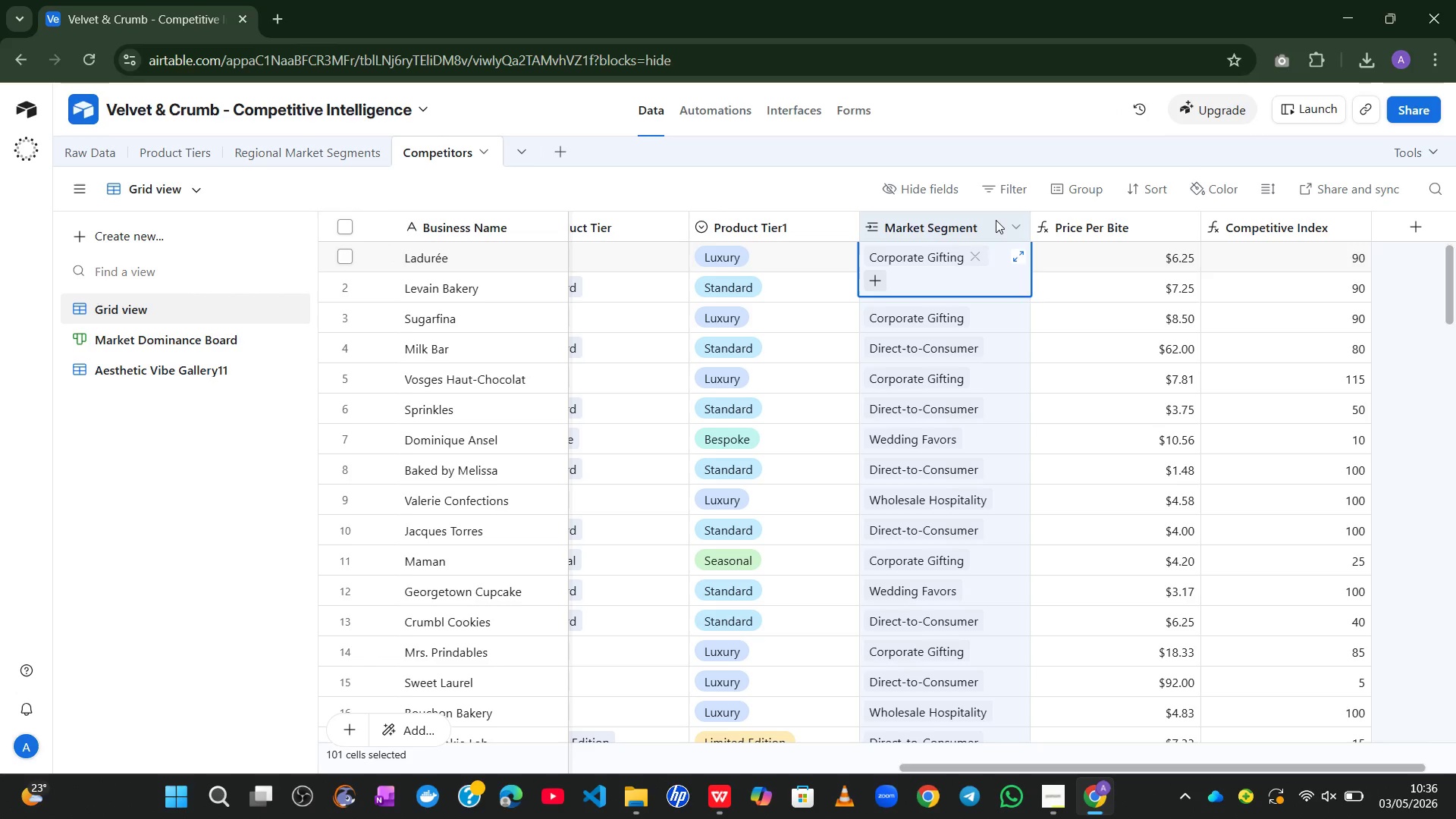 
double_click([996, 219])
 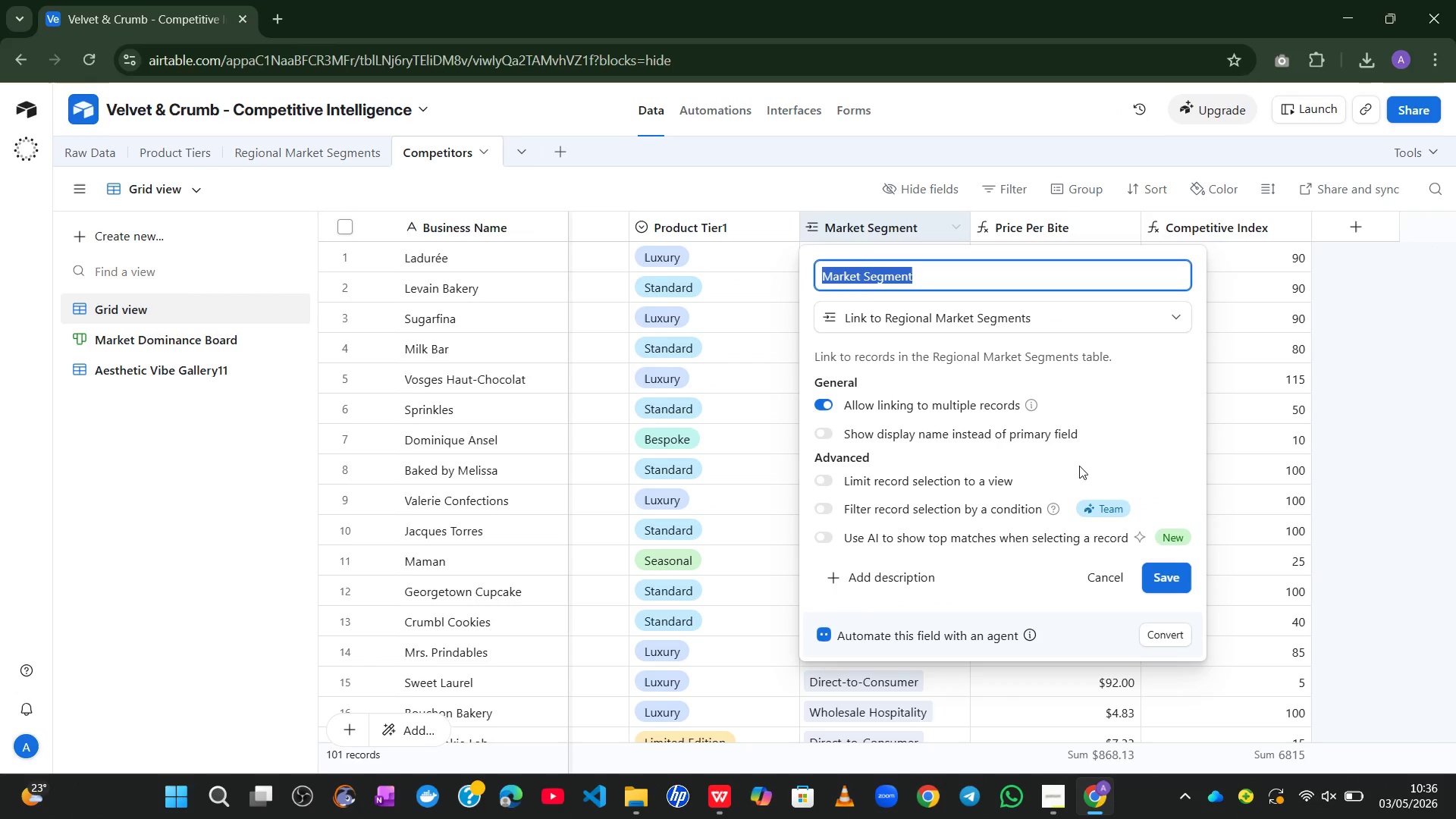 
left_click([1029, 319])
 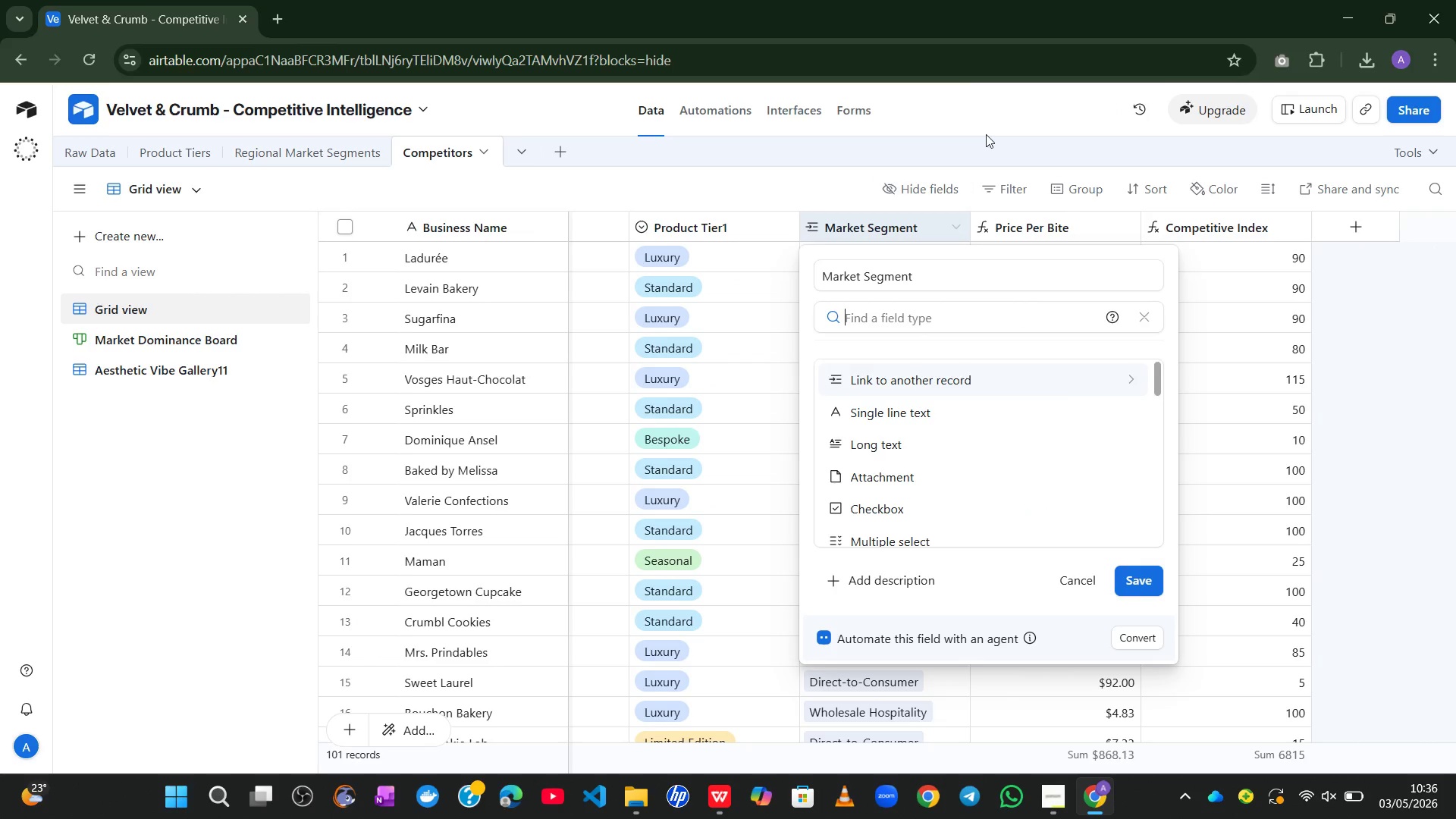 
left_click([998, 77])
 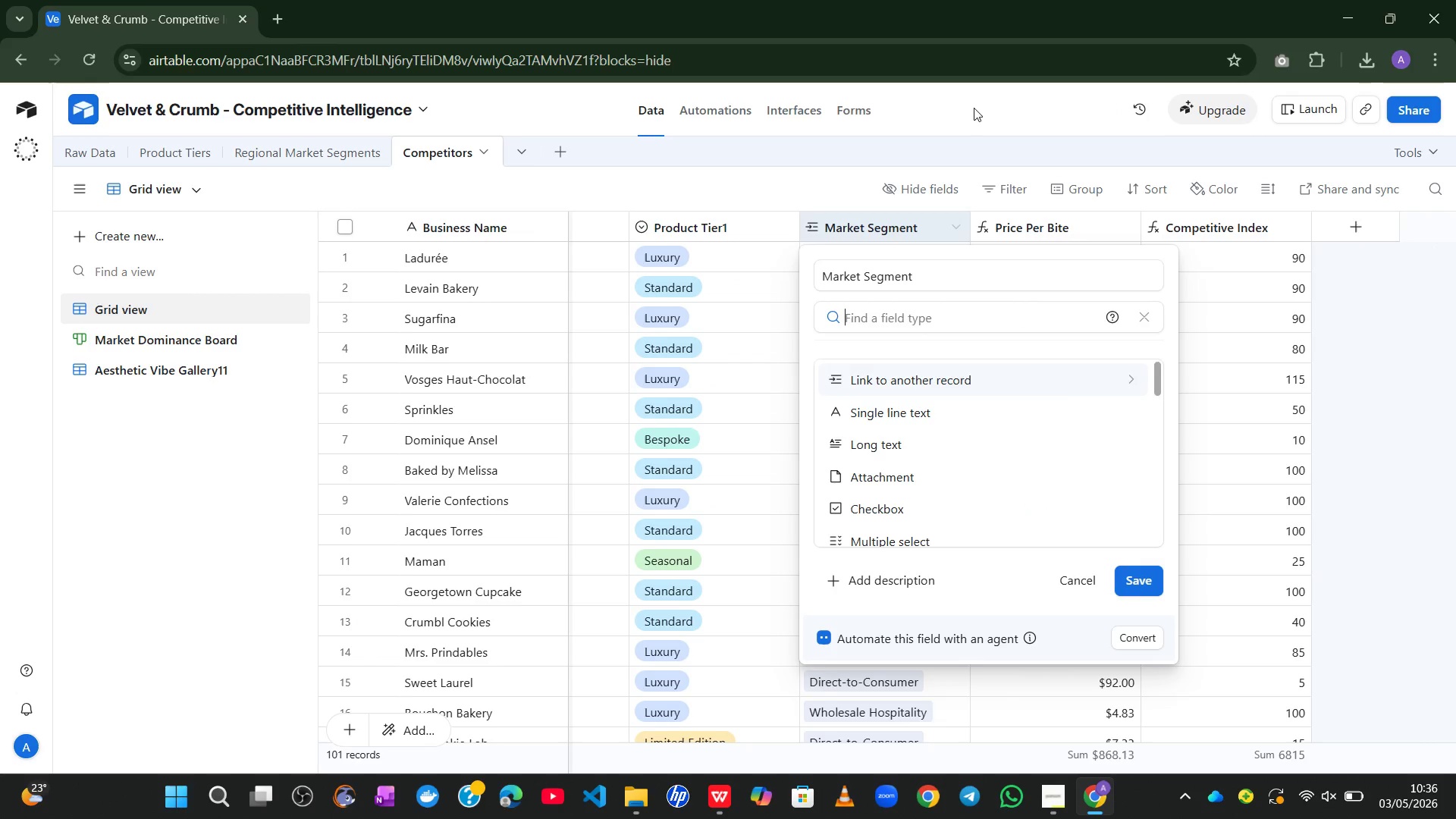 
left_click([973, 108])
 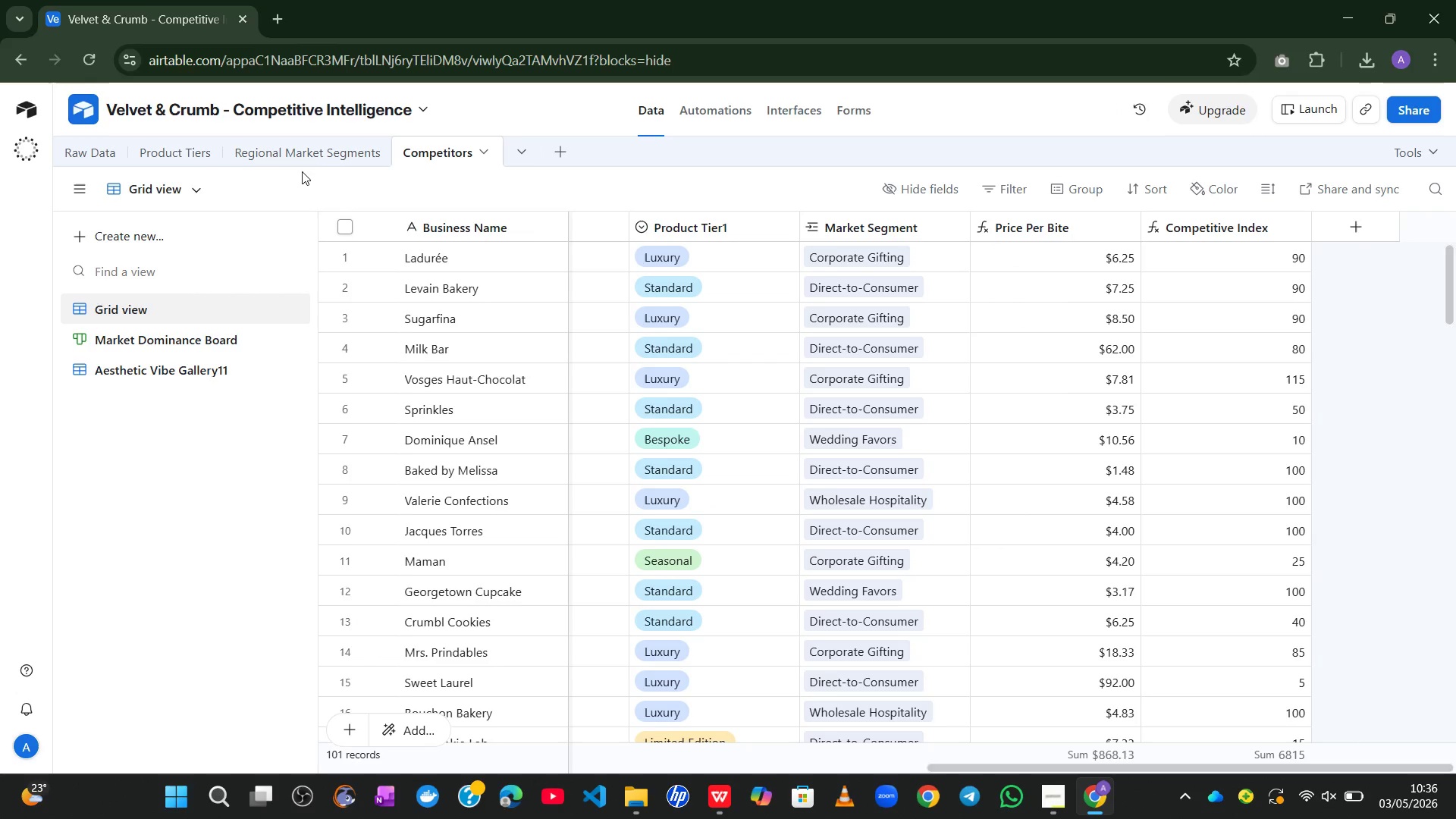 
left_click([306, 146])
 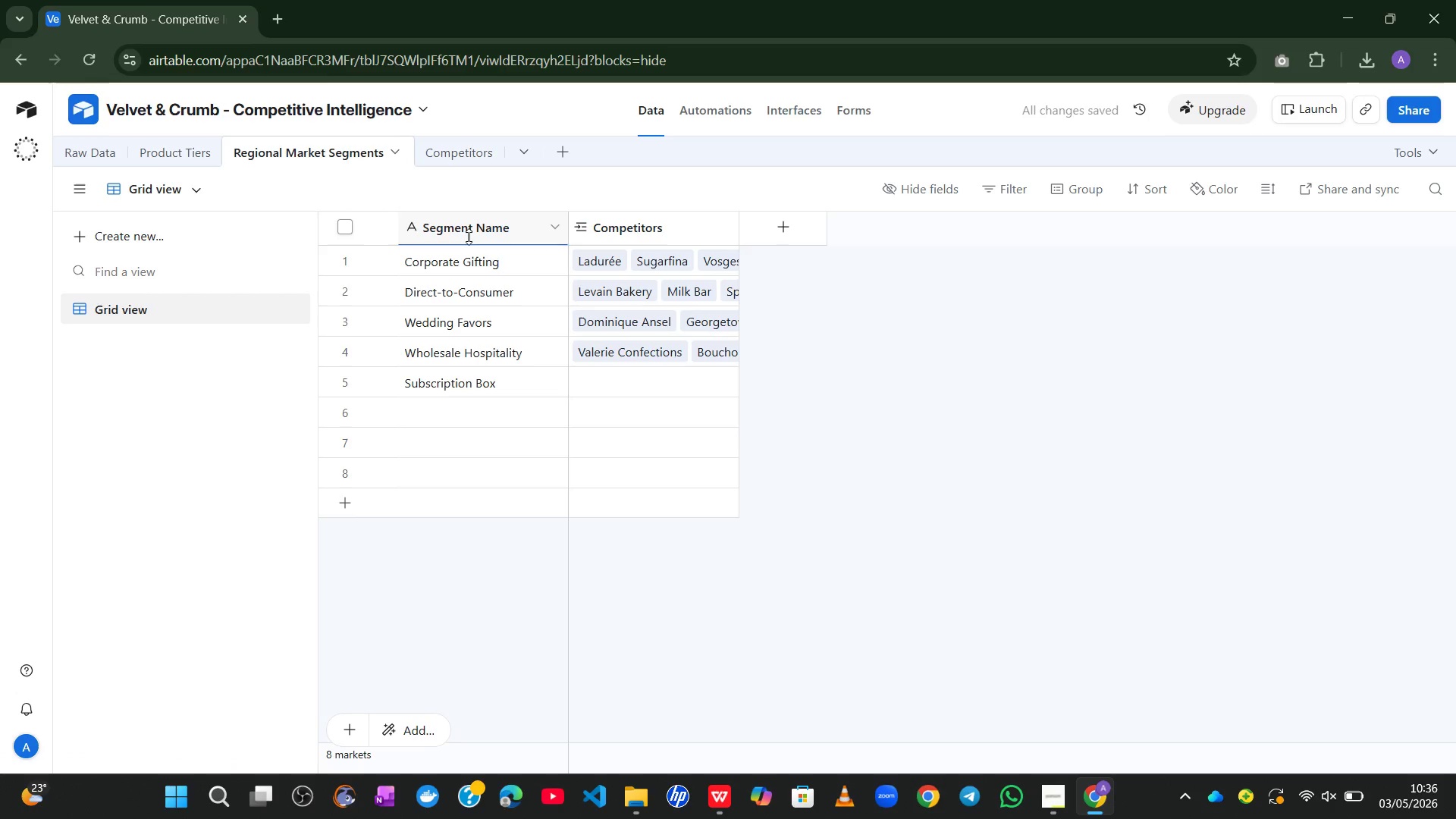 
left_click([459, 232])
 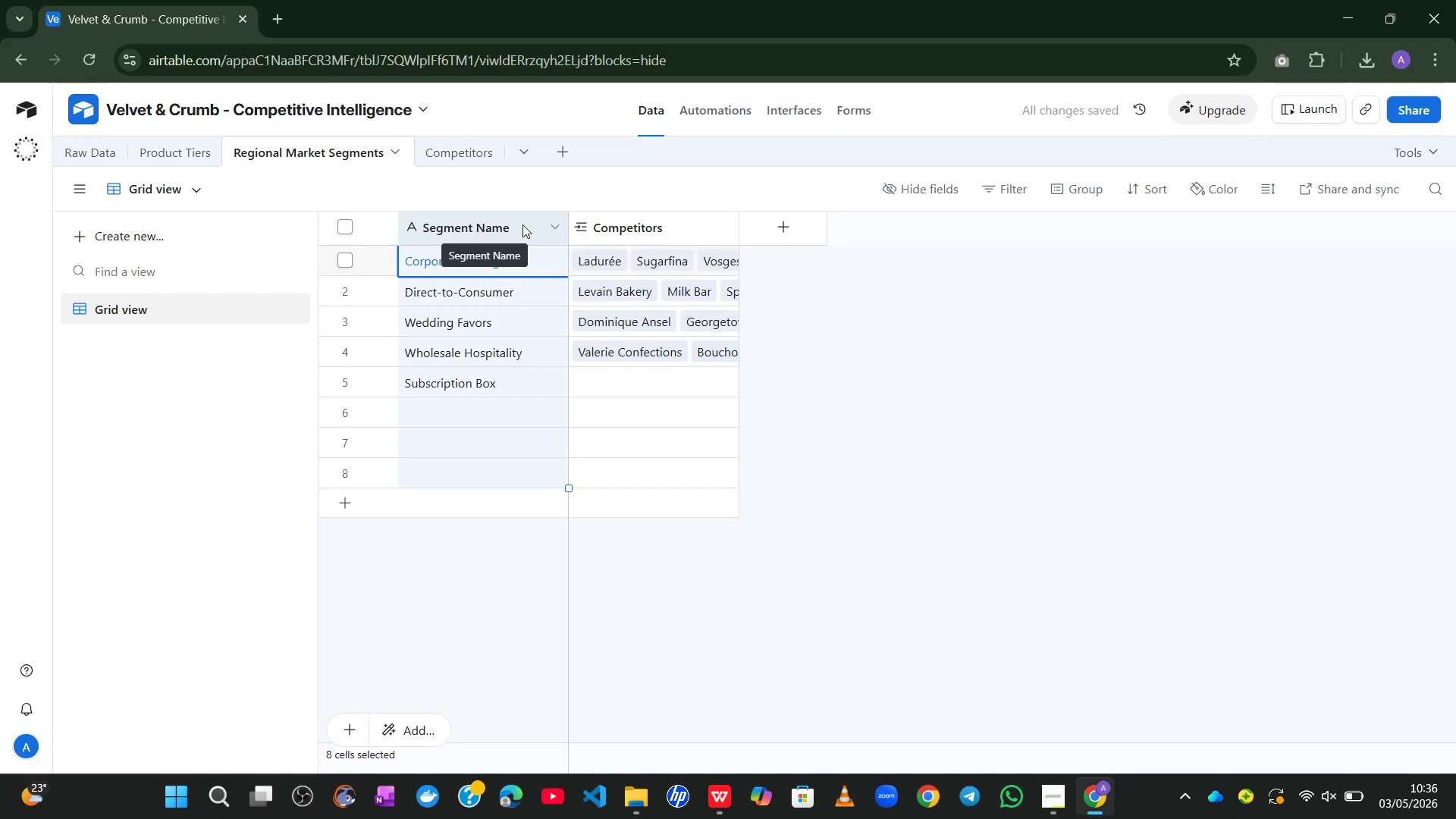 
double_click([522, 224])
 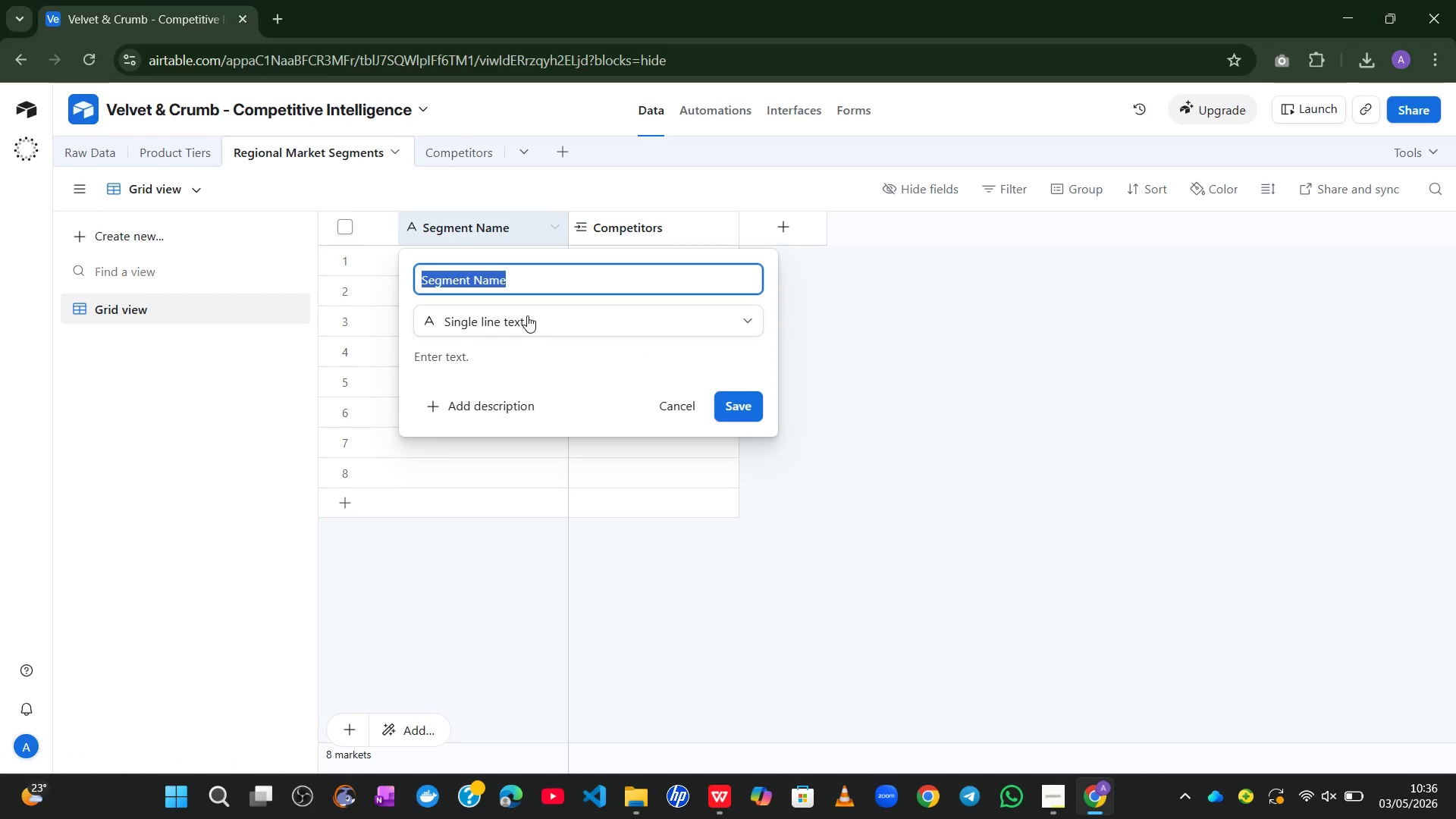 
left_click([528, 318])
 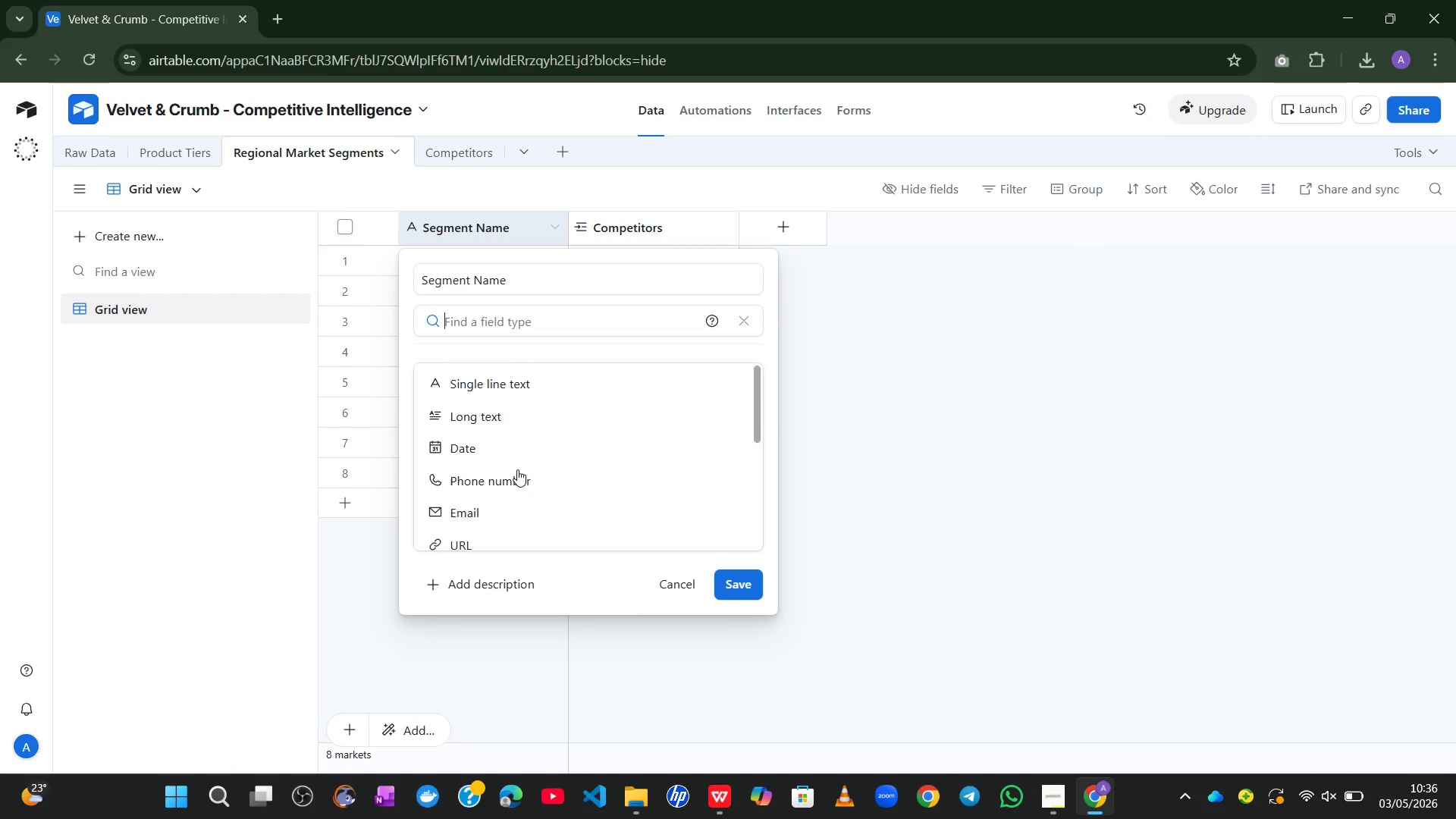 
left_click([1034, 378])
 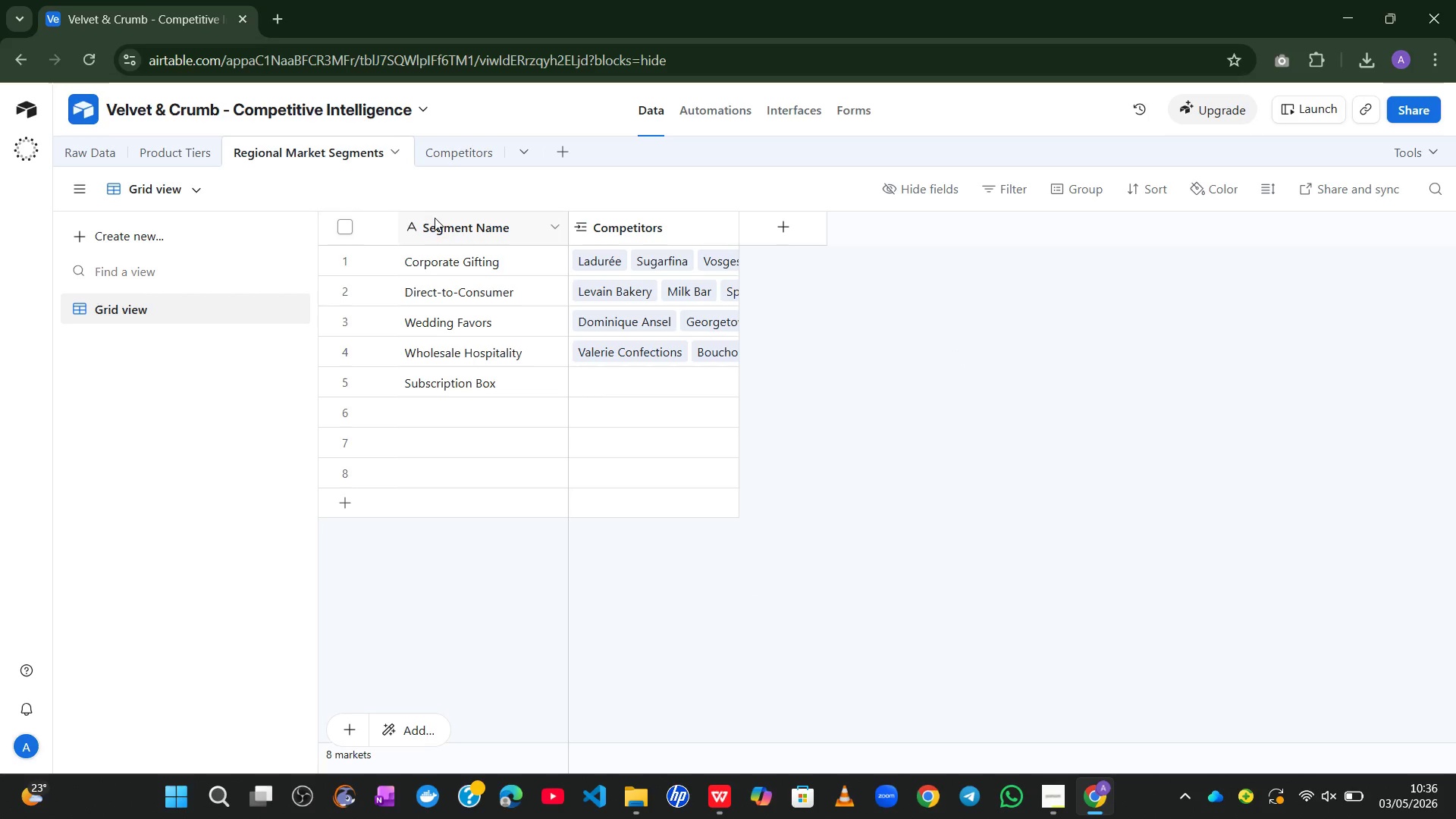 
double_click([440, 222])
 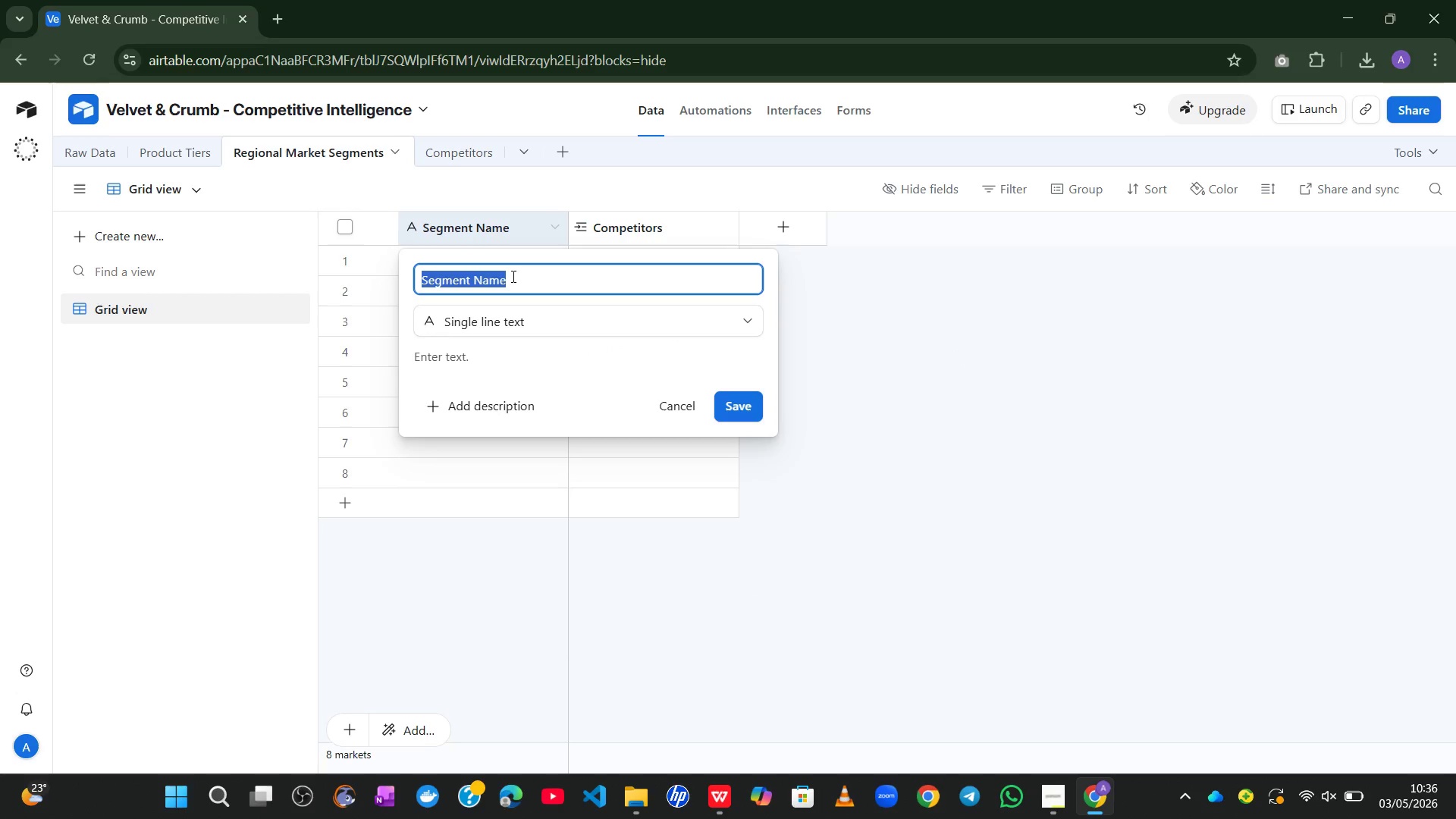 
left_click([512, 276])
 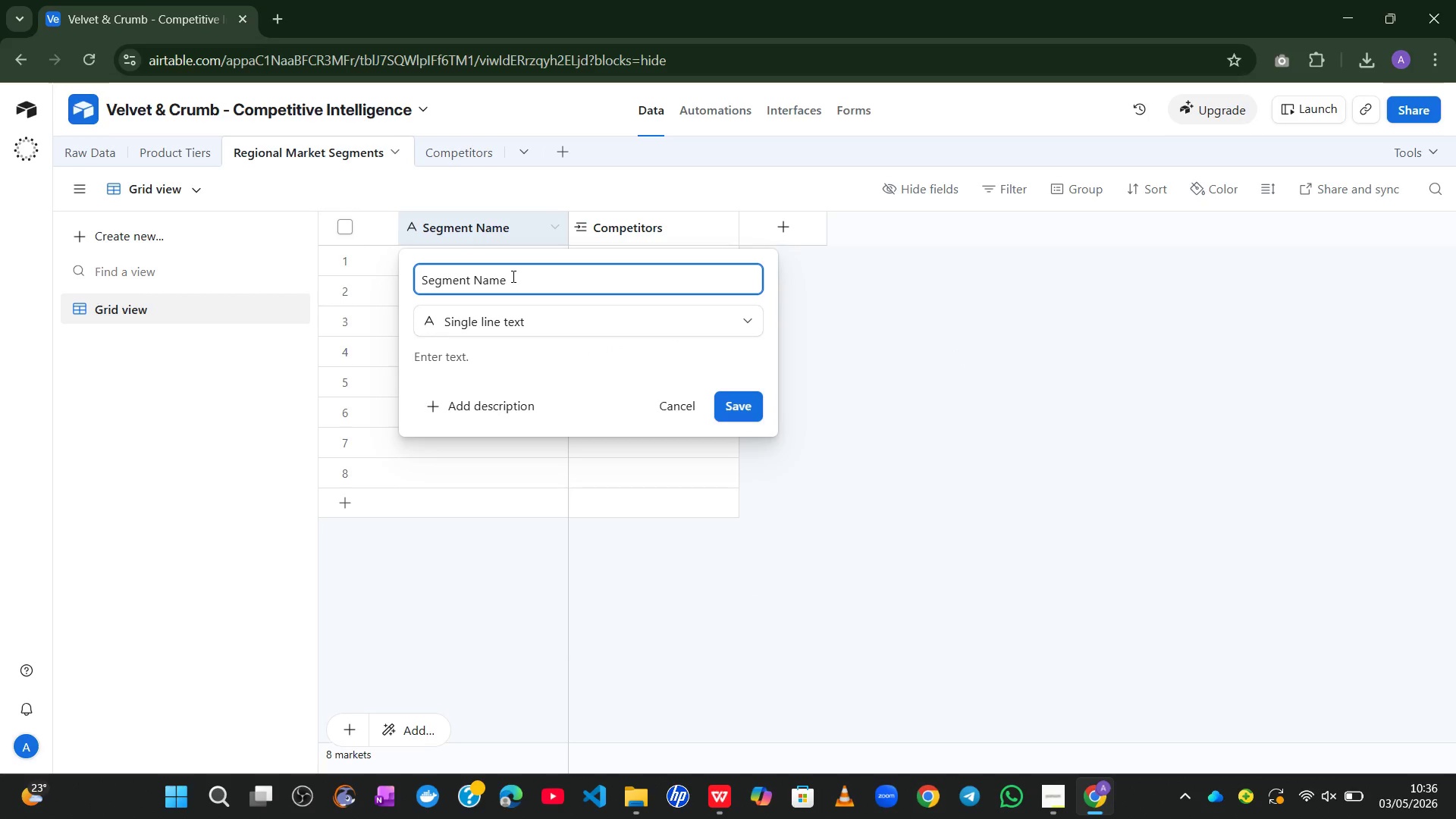 
key(1)
 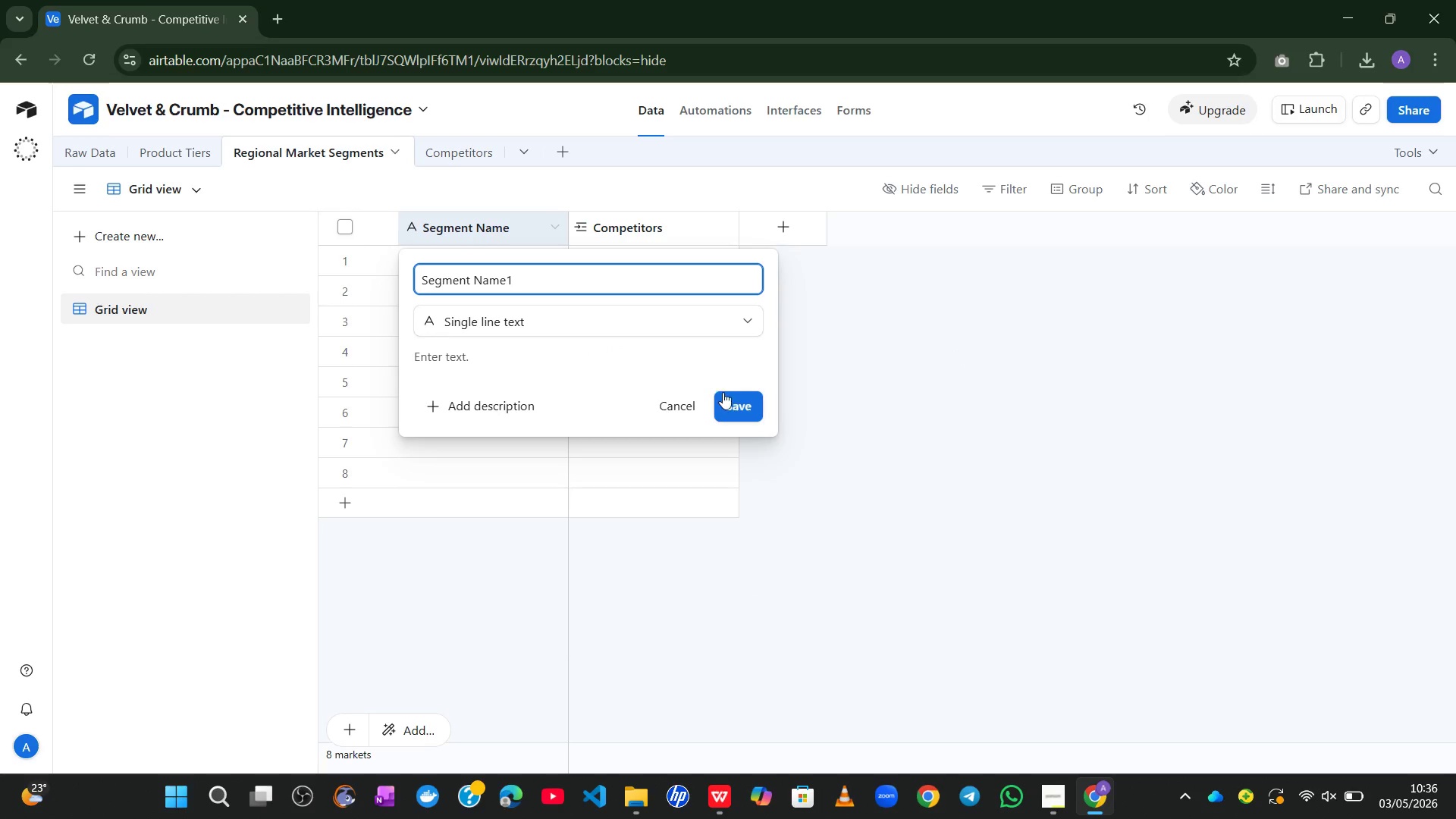 
left_click([730, 397])
 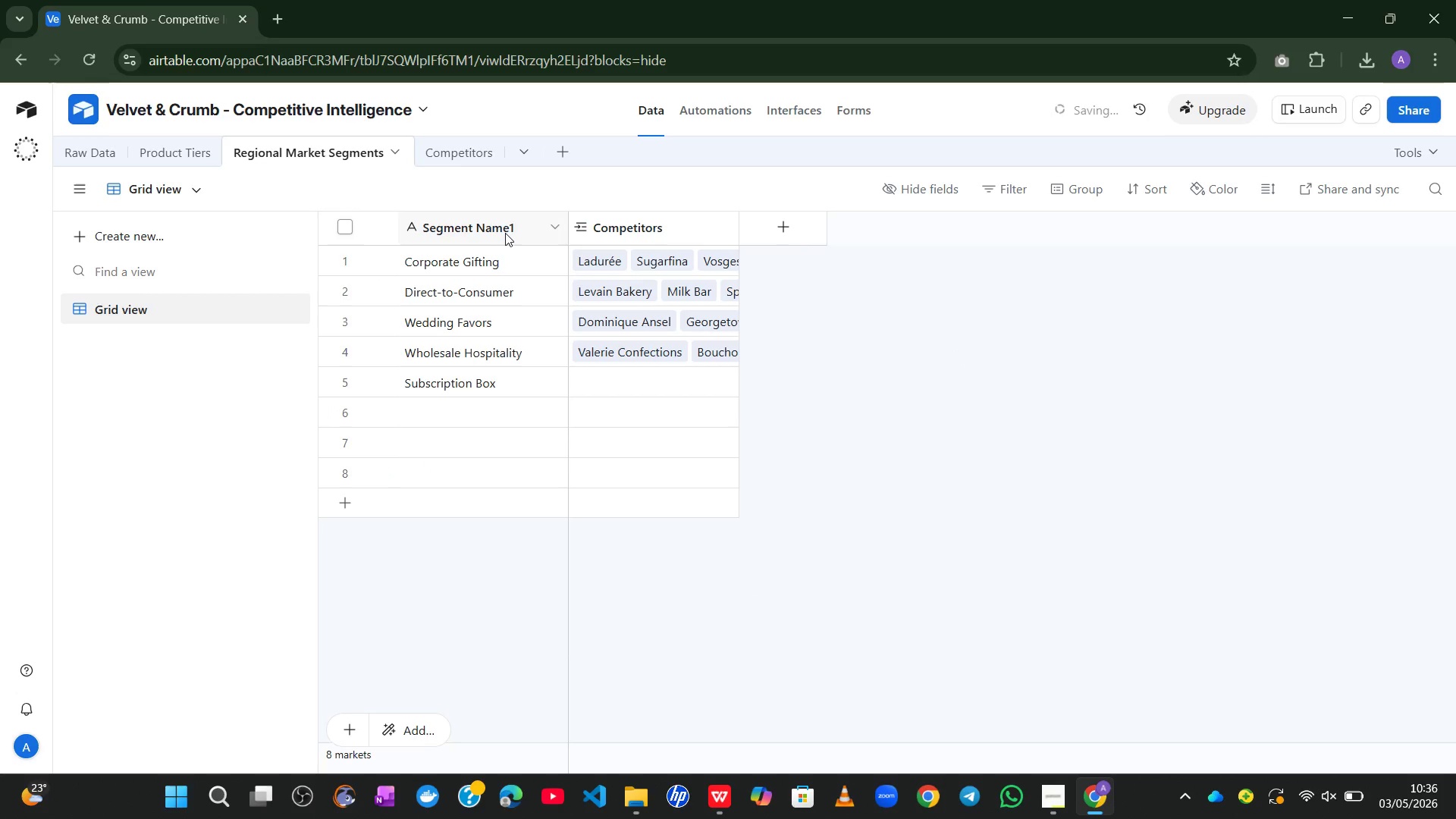 
double_click([505, 233])
 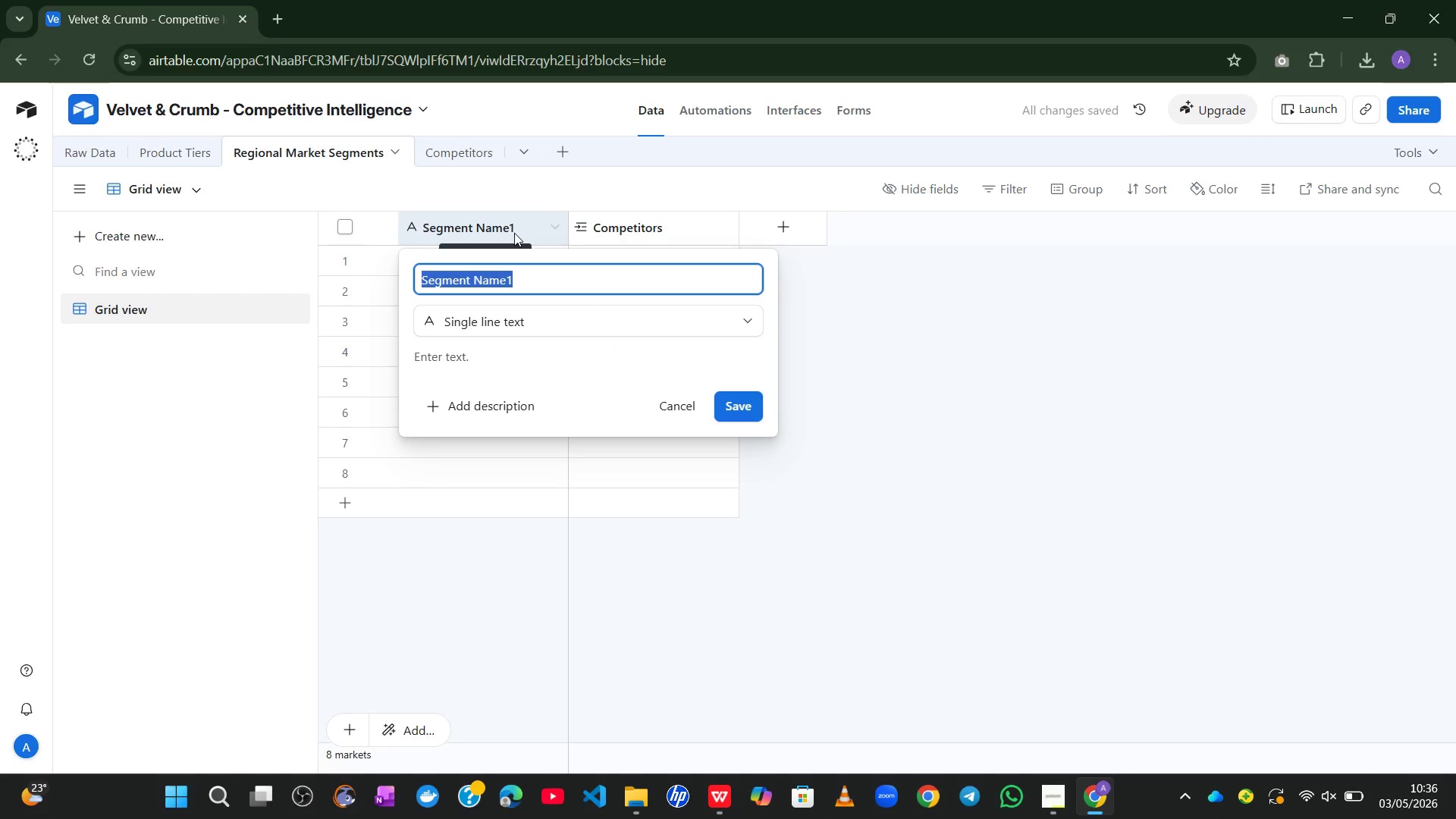 
left_click([529, 234])
 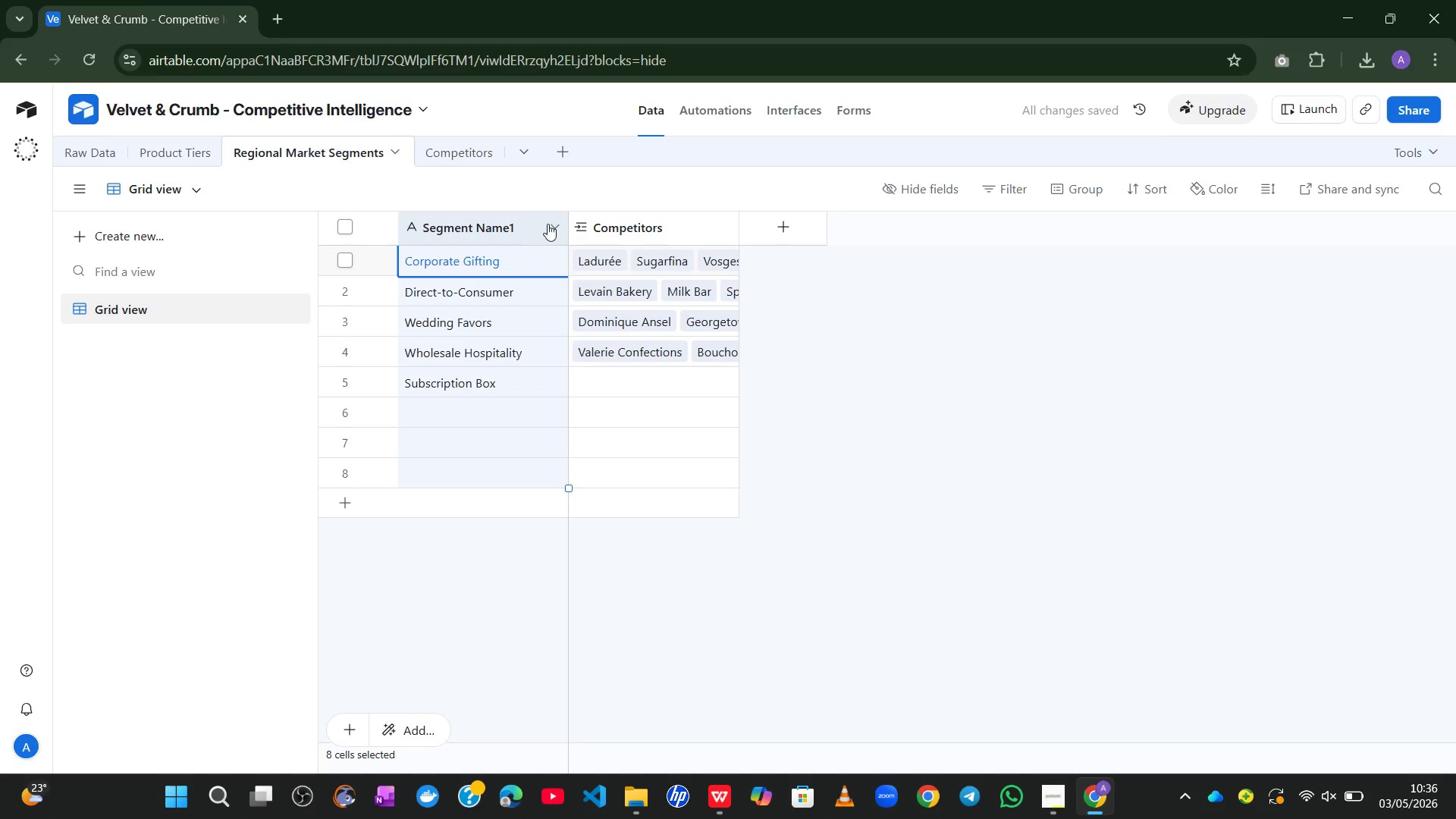 
left_click([554, 220])
 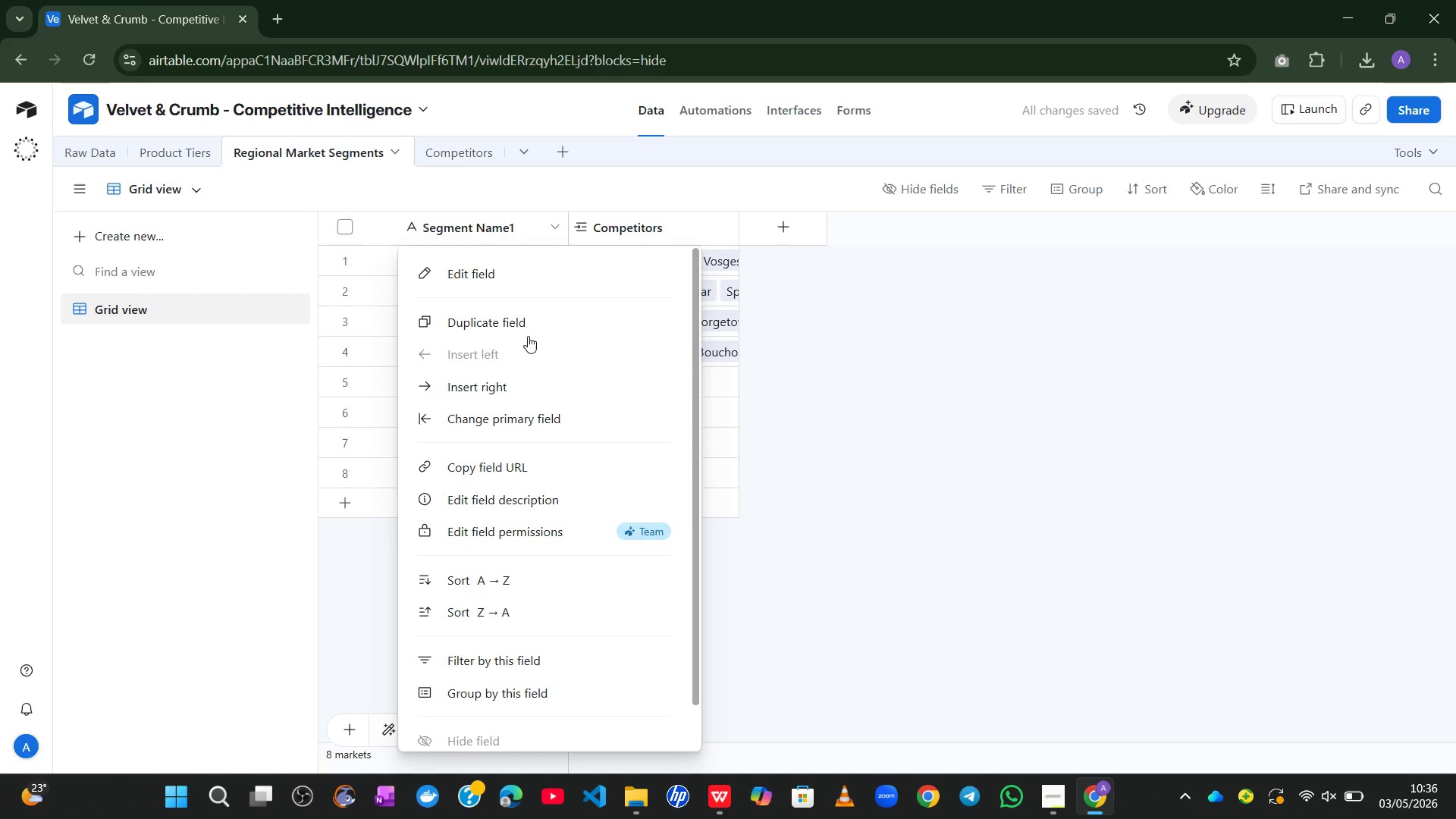 
left_click([520, 322])
 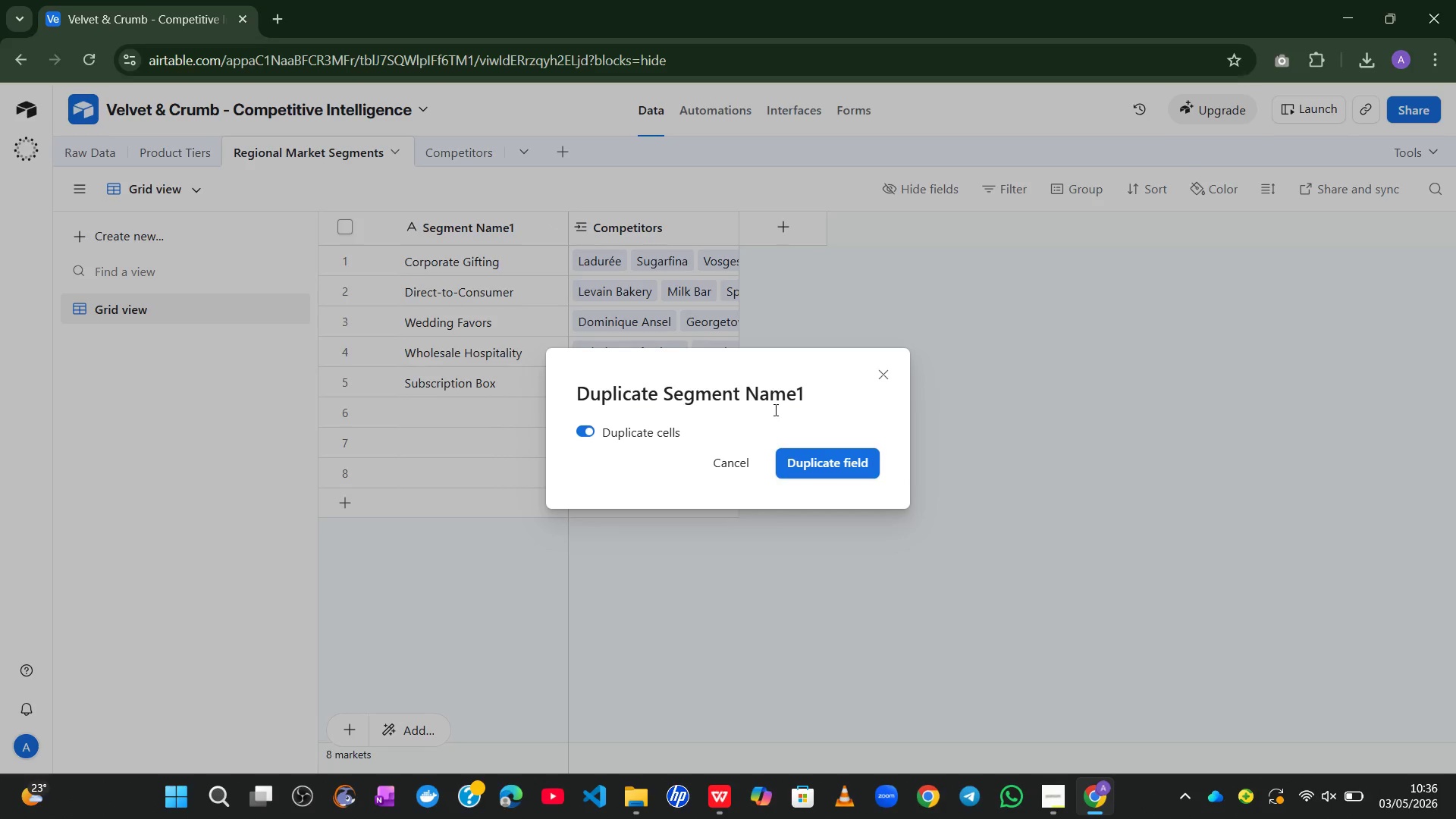 
left_click([802, 457])
 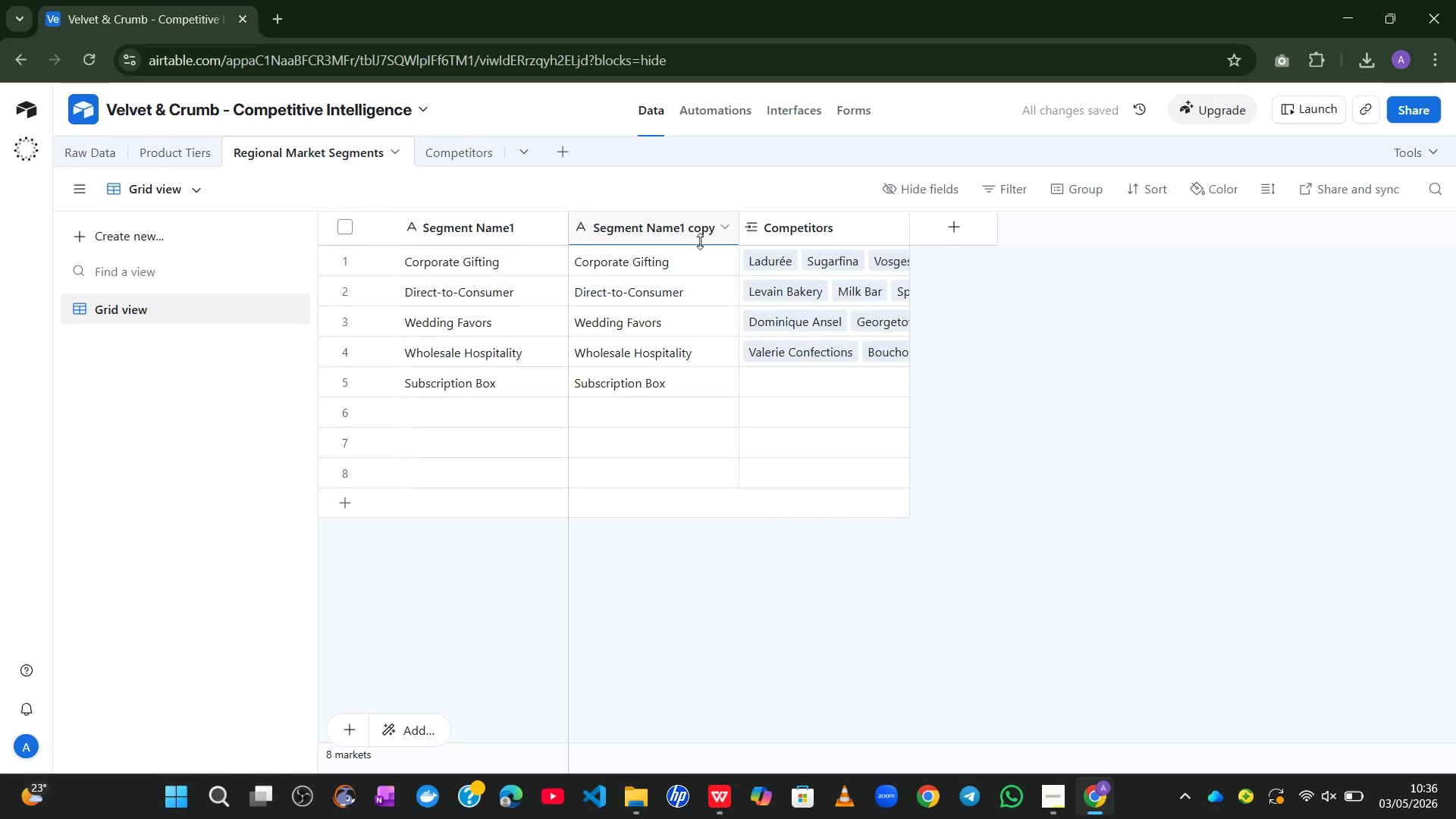 
double_click([691, 231])
 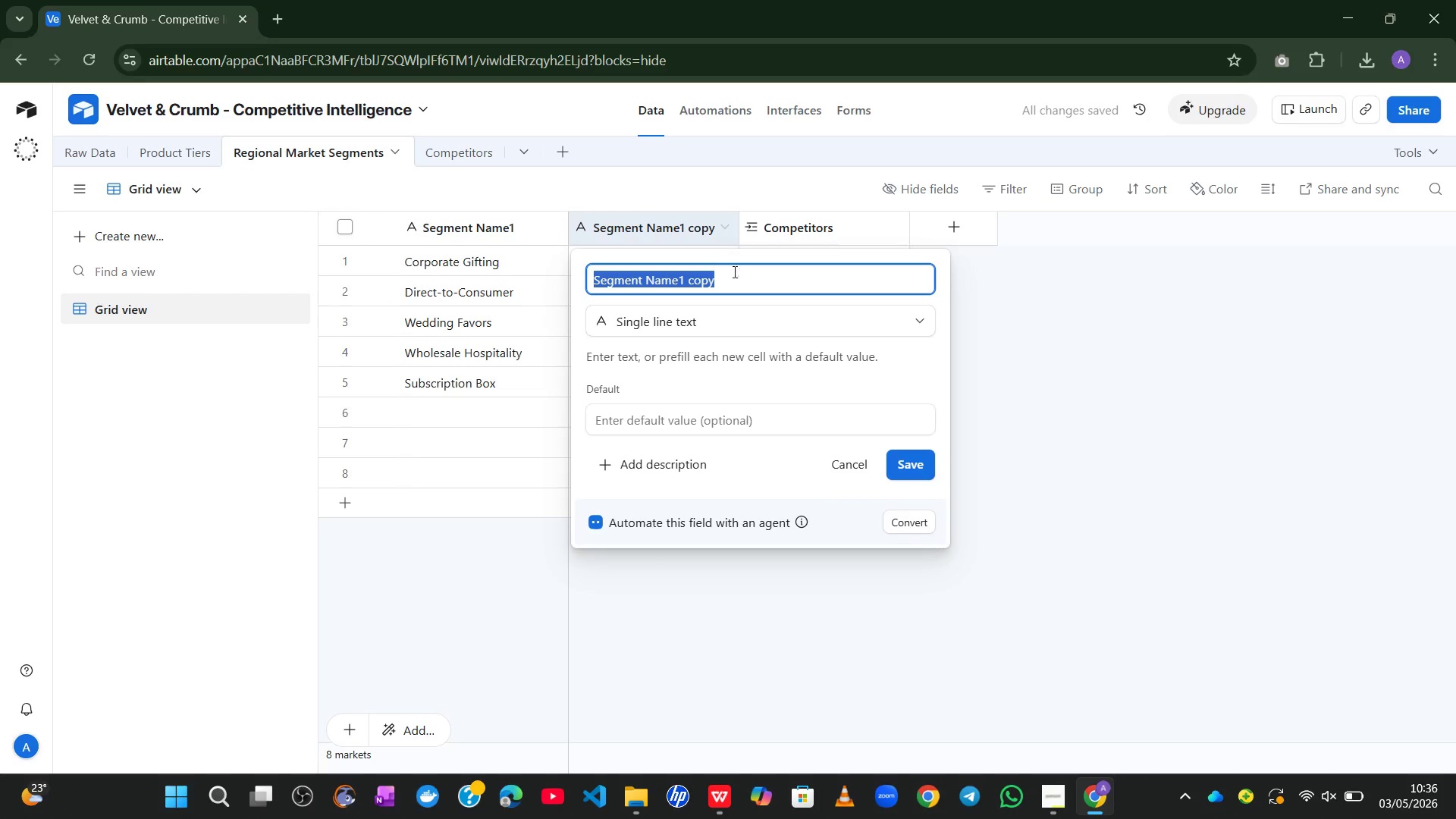 
left_click([734, 278])
 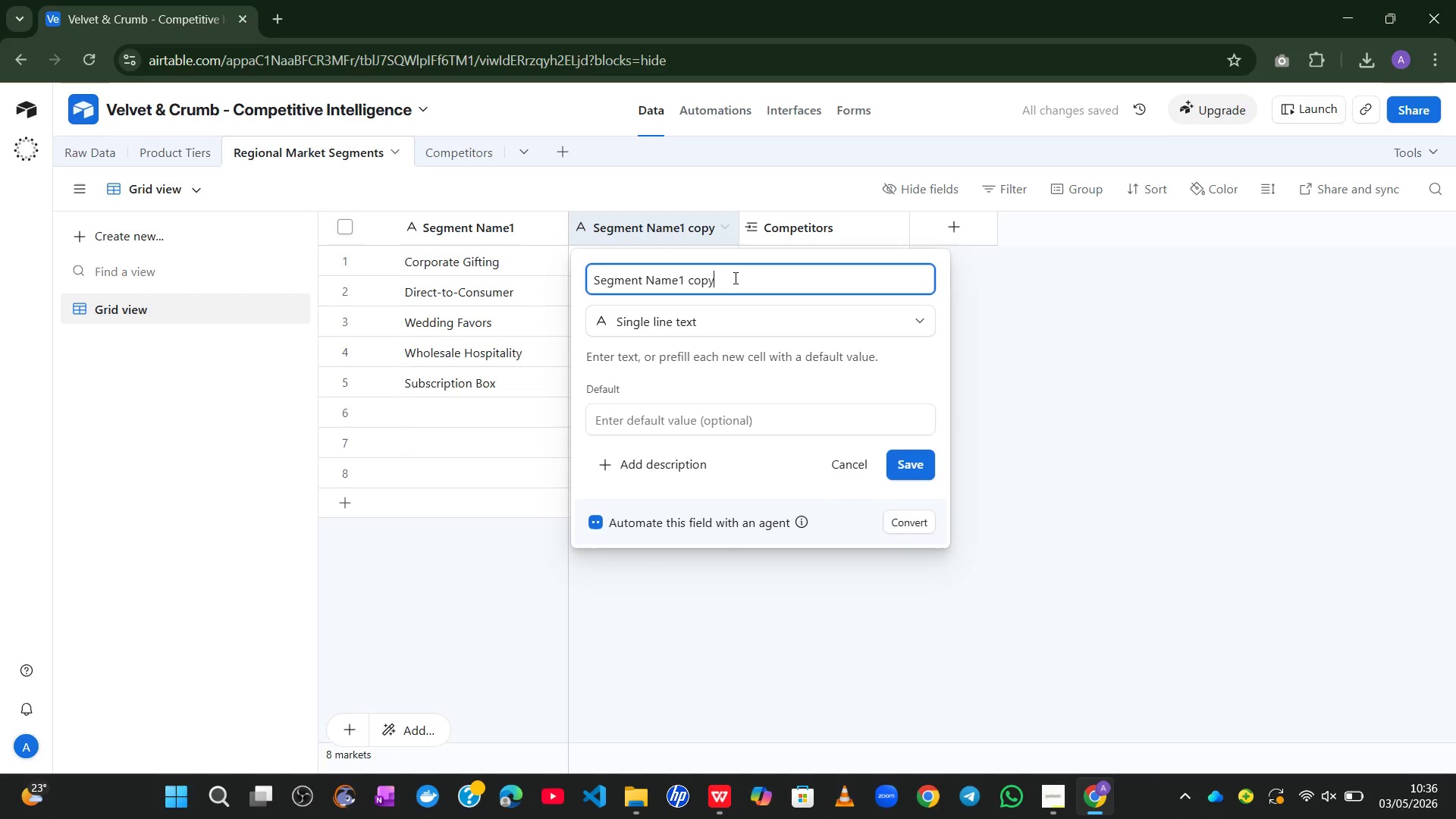 
left_click_drag(start_coordinate=[734, 278], to_coordinate=[678, 289])
 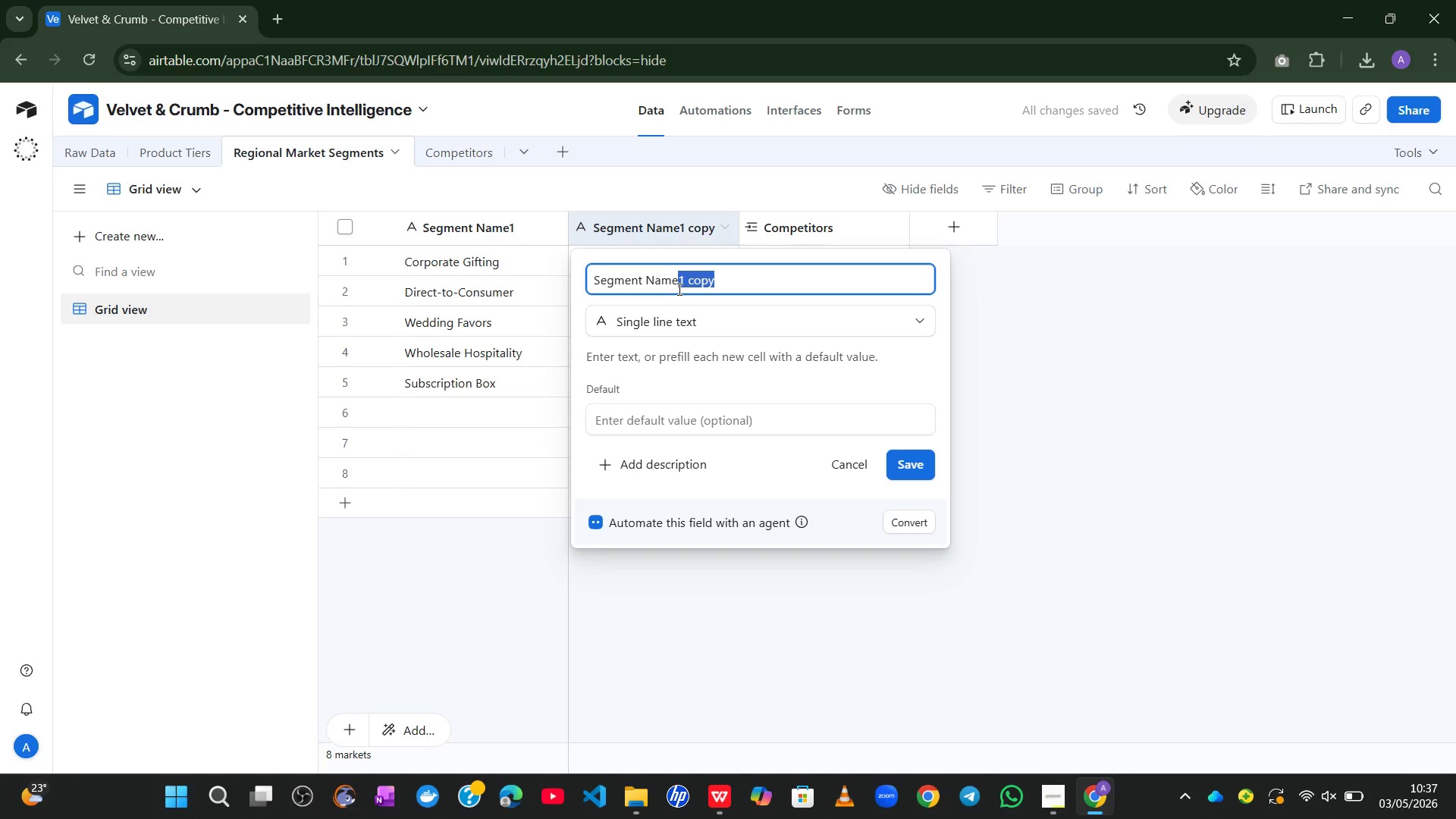 
key(Backspace)
 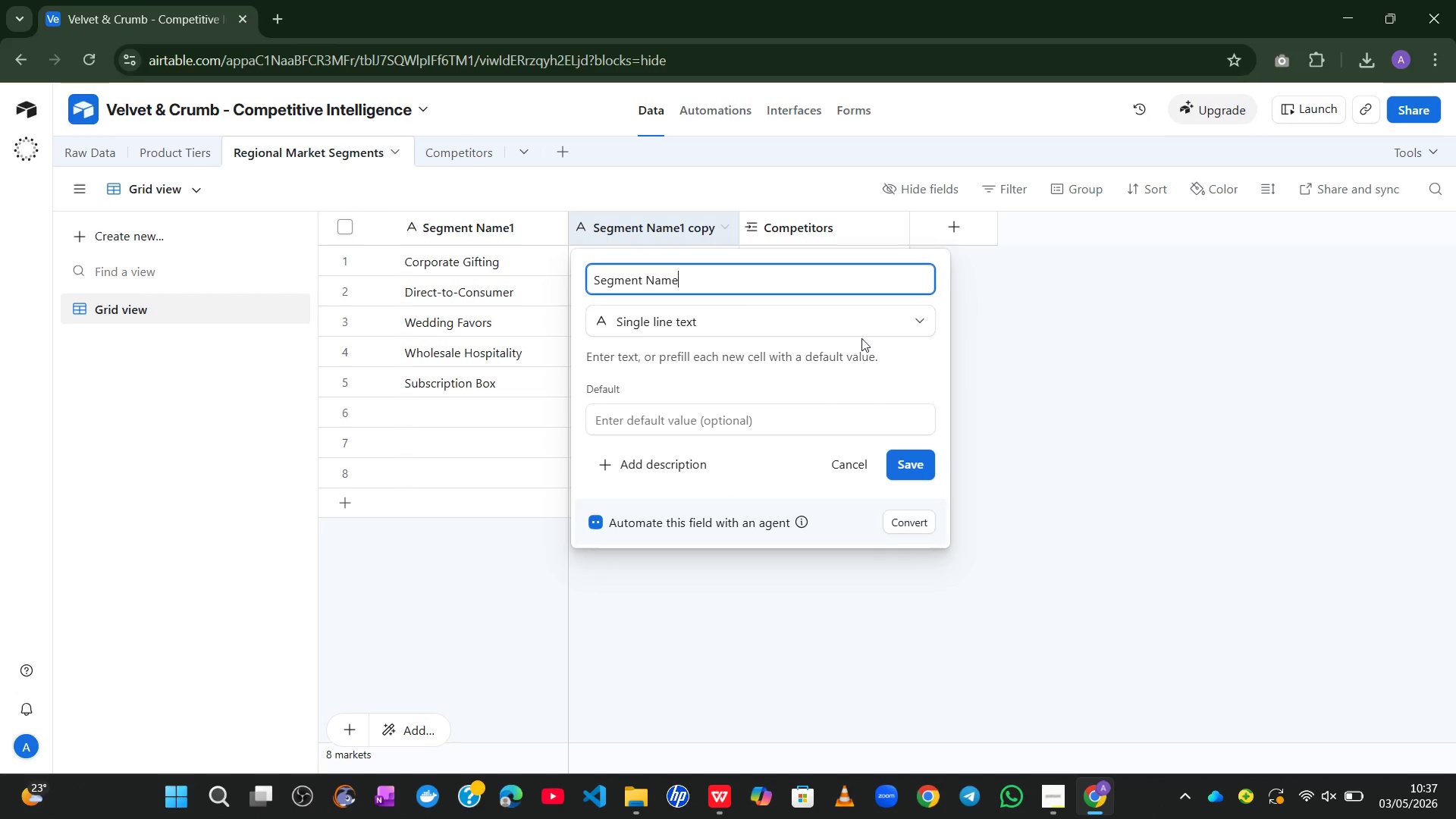 
left_click([842, 328])
 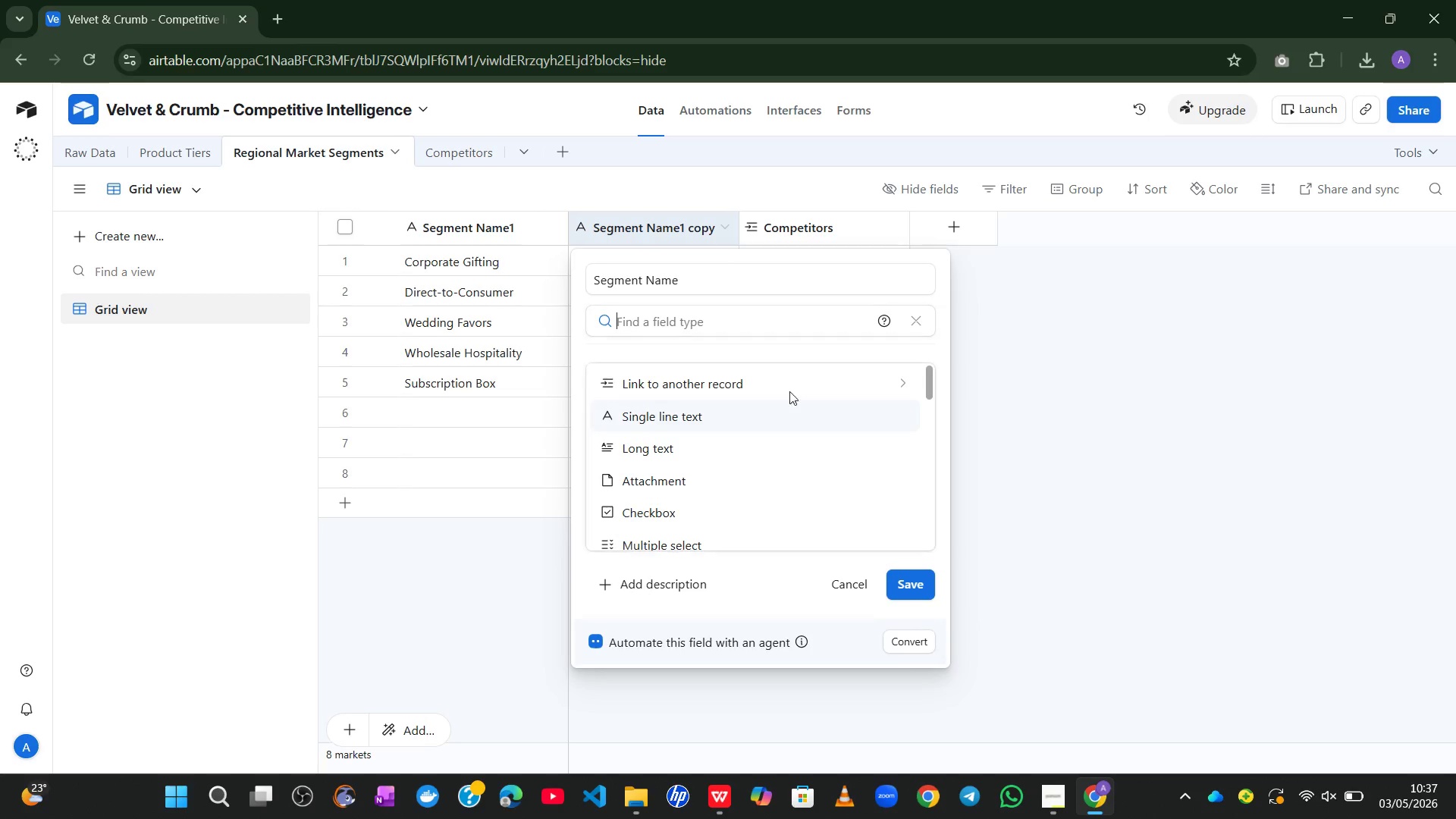 
mouse_move([729, 469])
 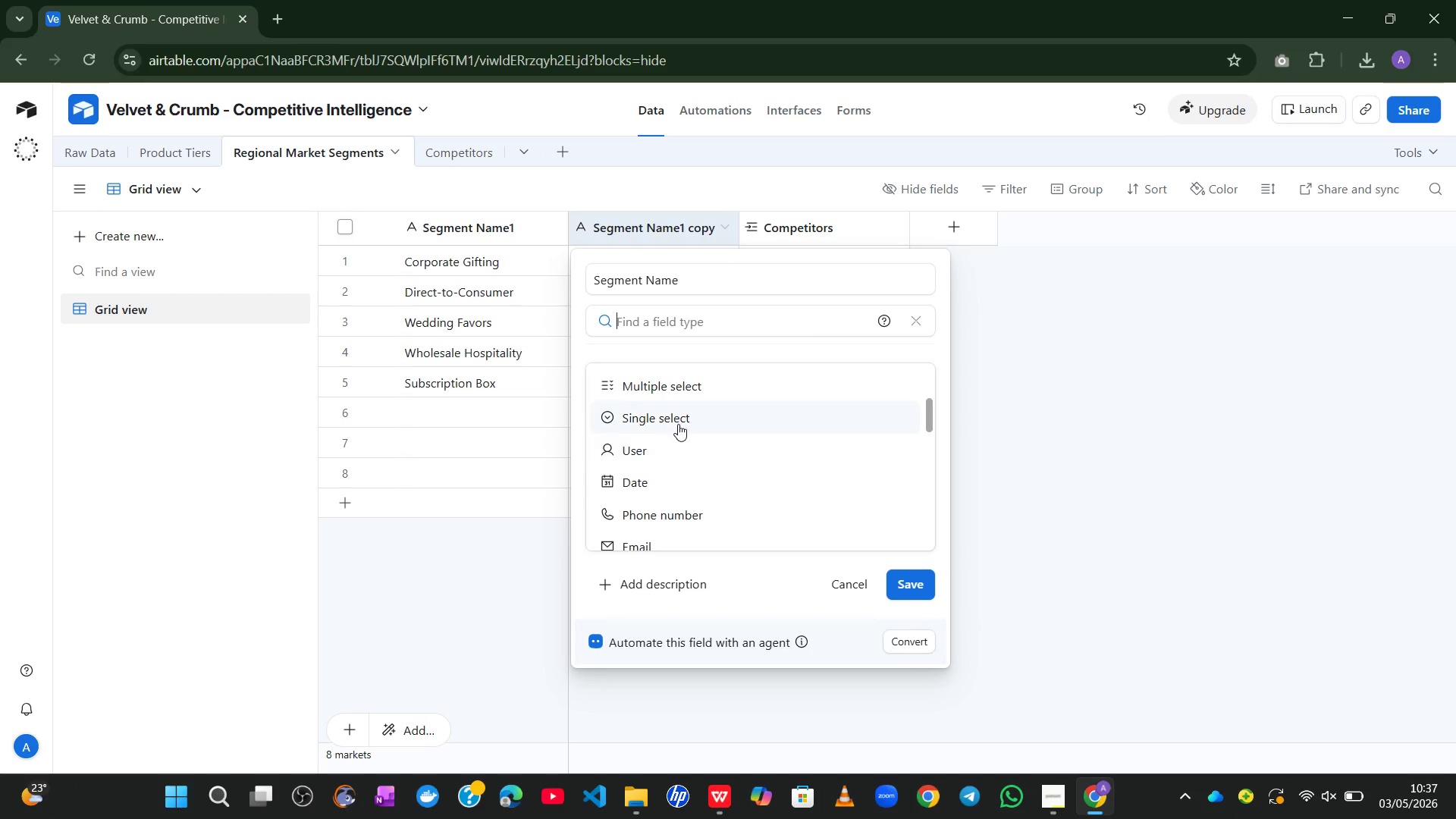 
left_click([678, 424])
 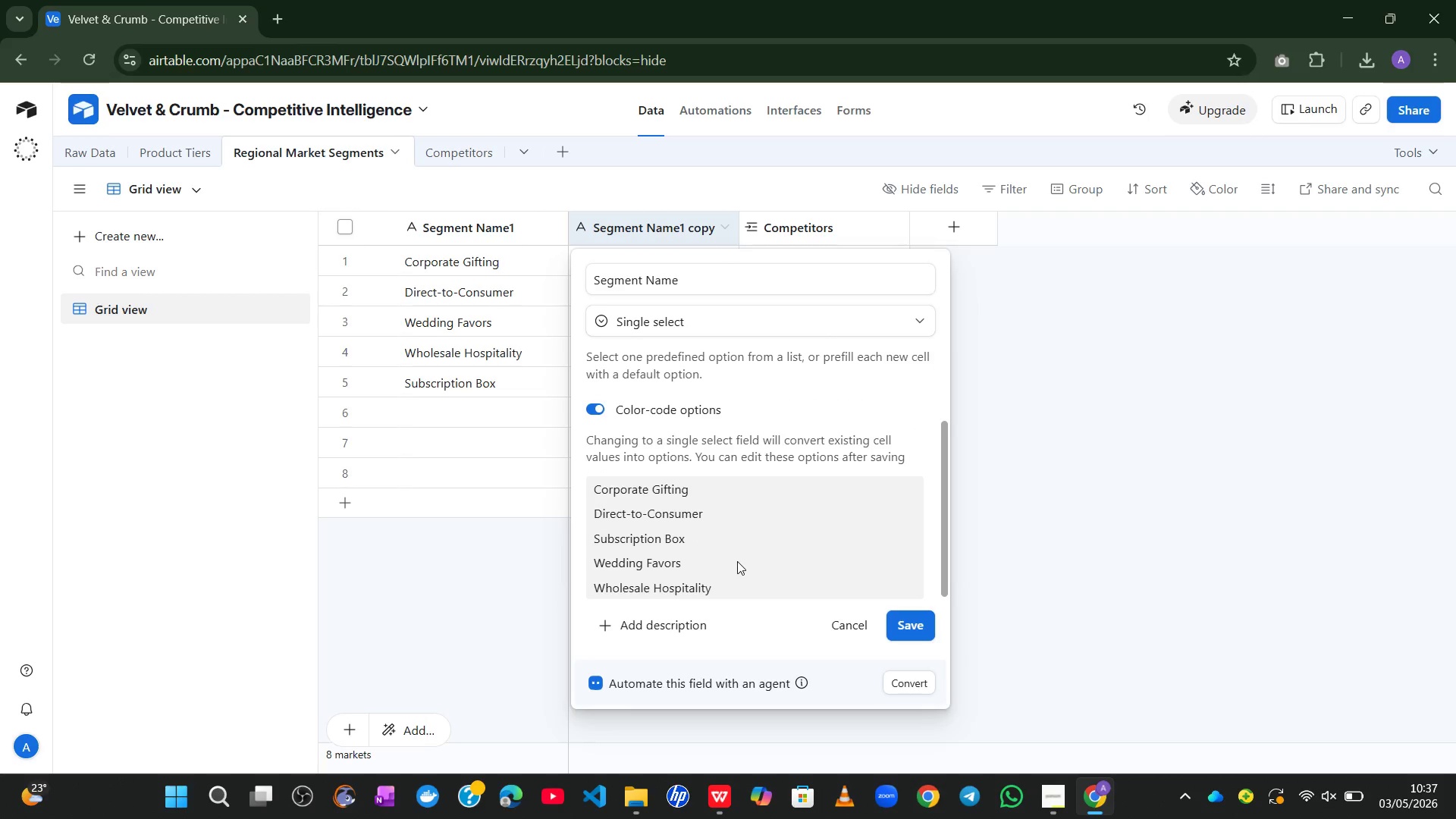 
left_click([906, 630])
 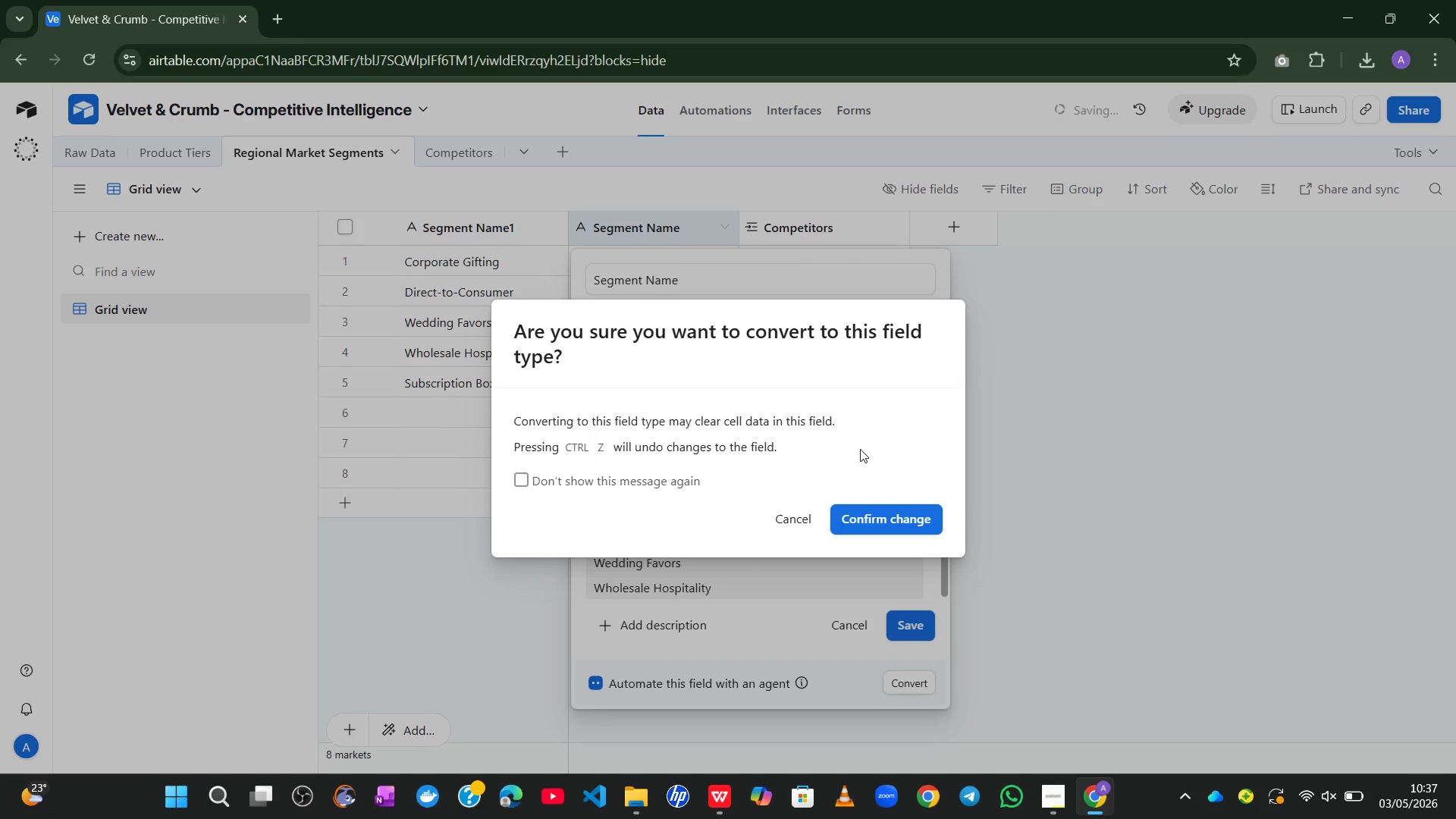 
left_click_drag(start_coordinate=[882, 537], to_coordinate=[891, 522])
 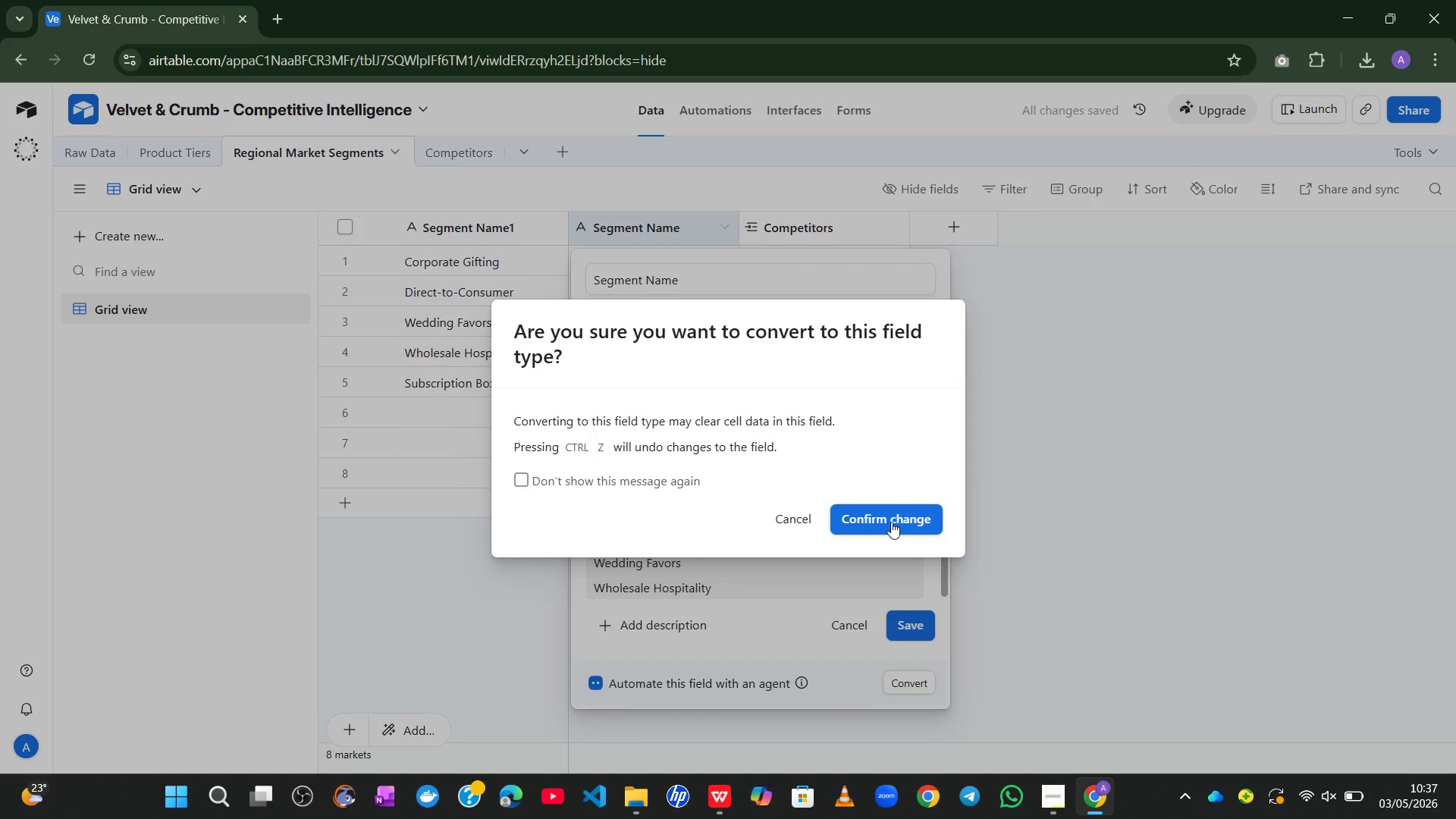 
double_click([891, 522])
 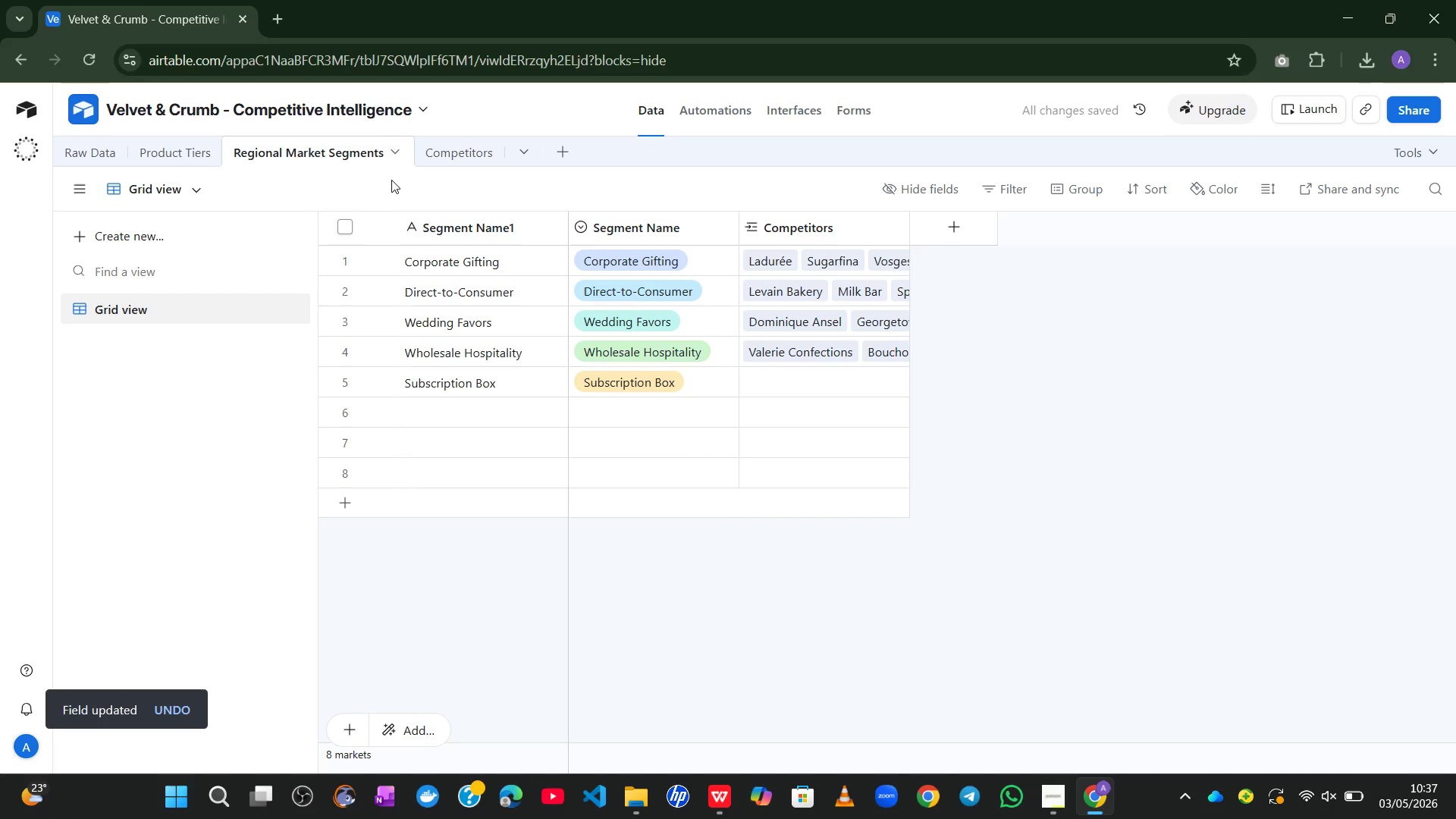 
wait(5.34)
 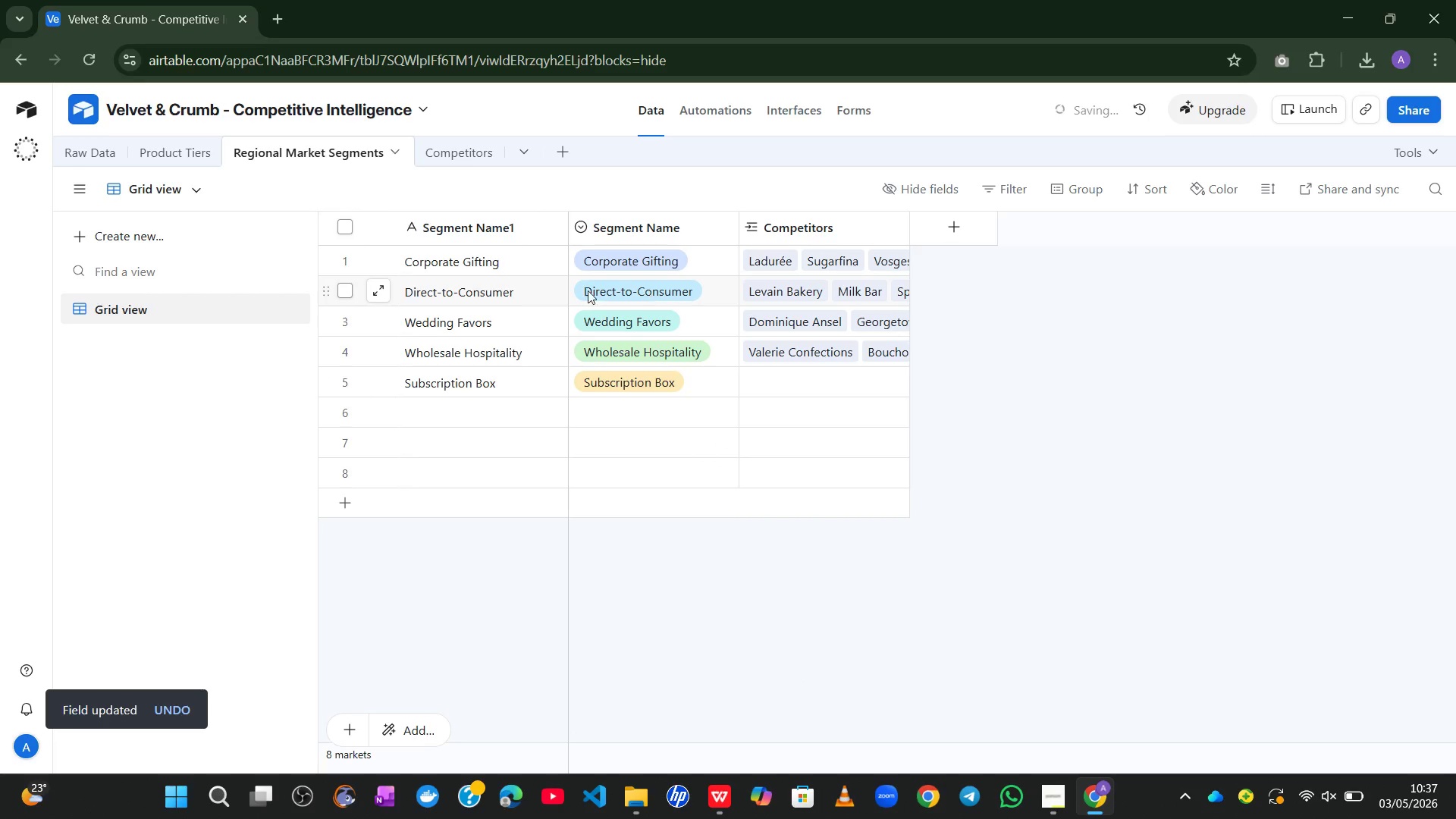 
left_click([454, 150])
 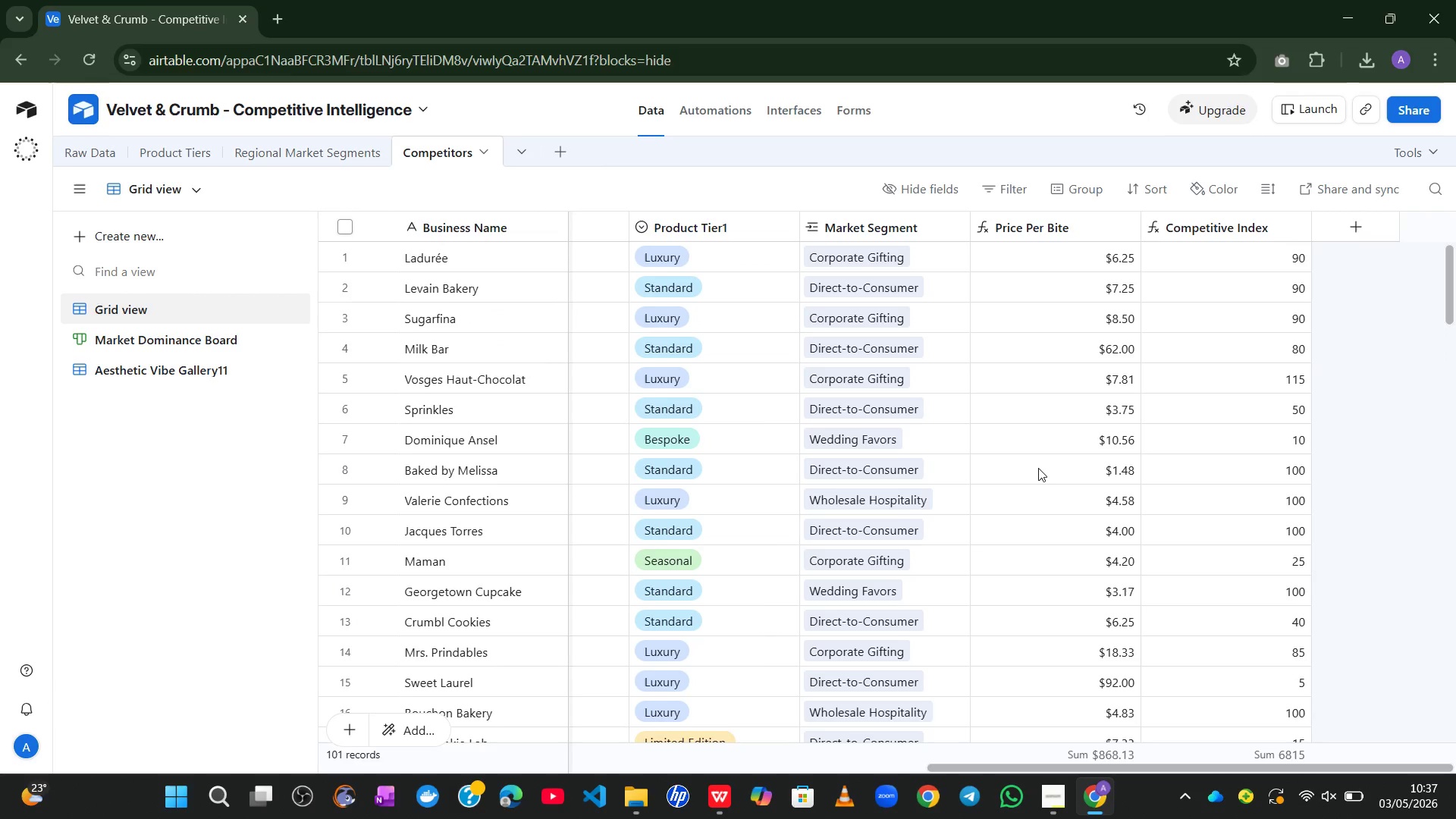 
left_click([837, 259])
 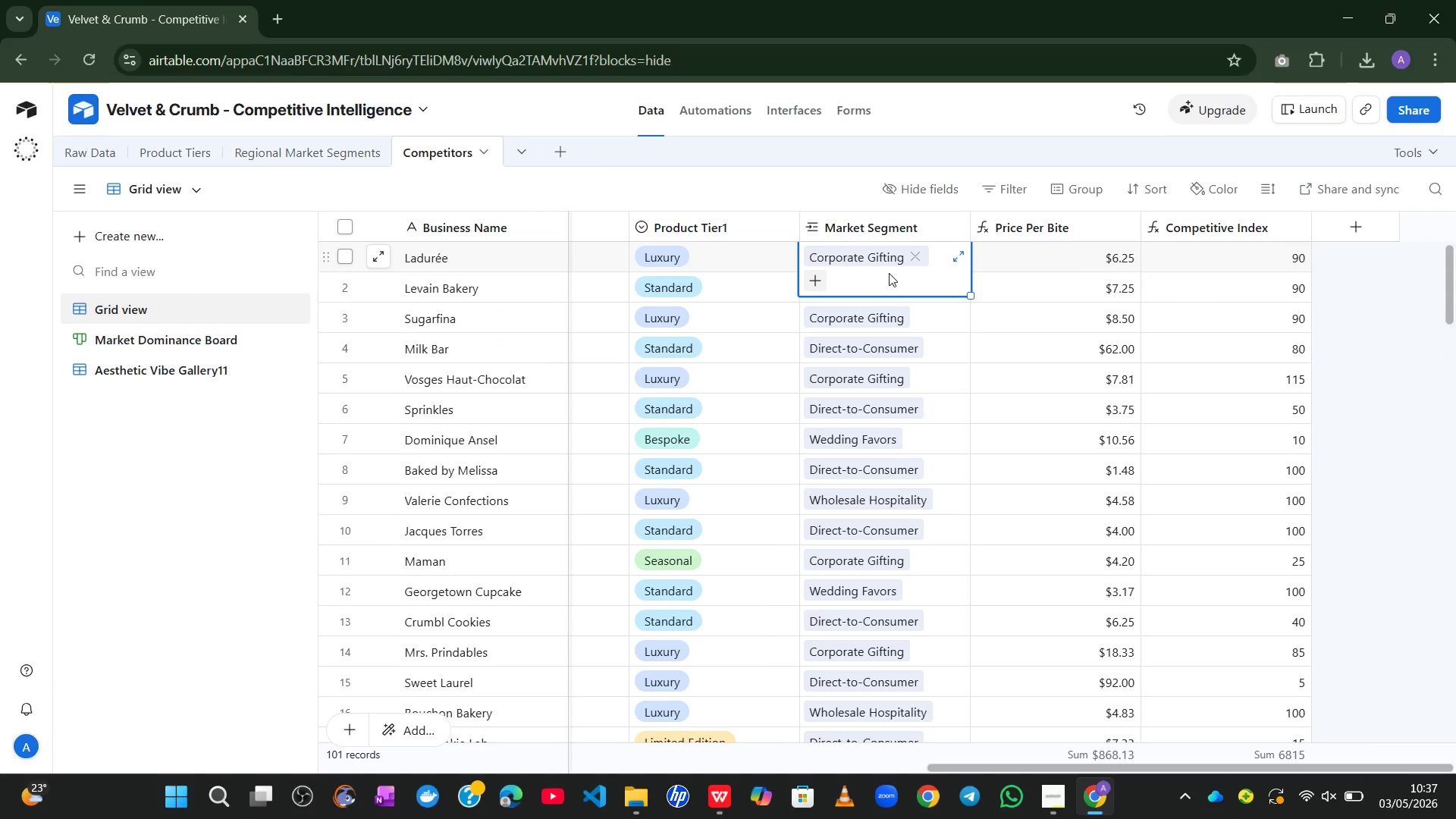 
left_click([850, 222])
 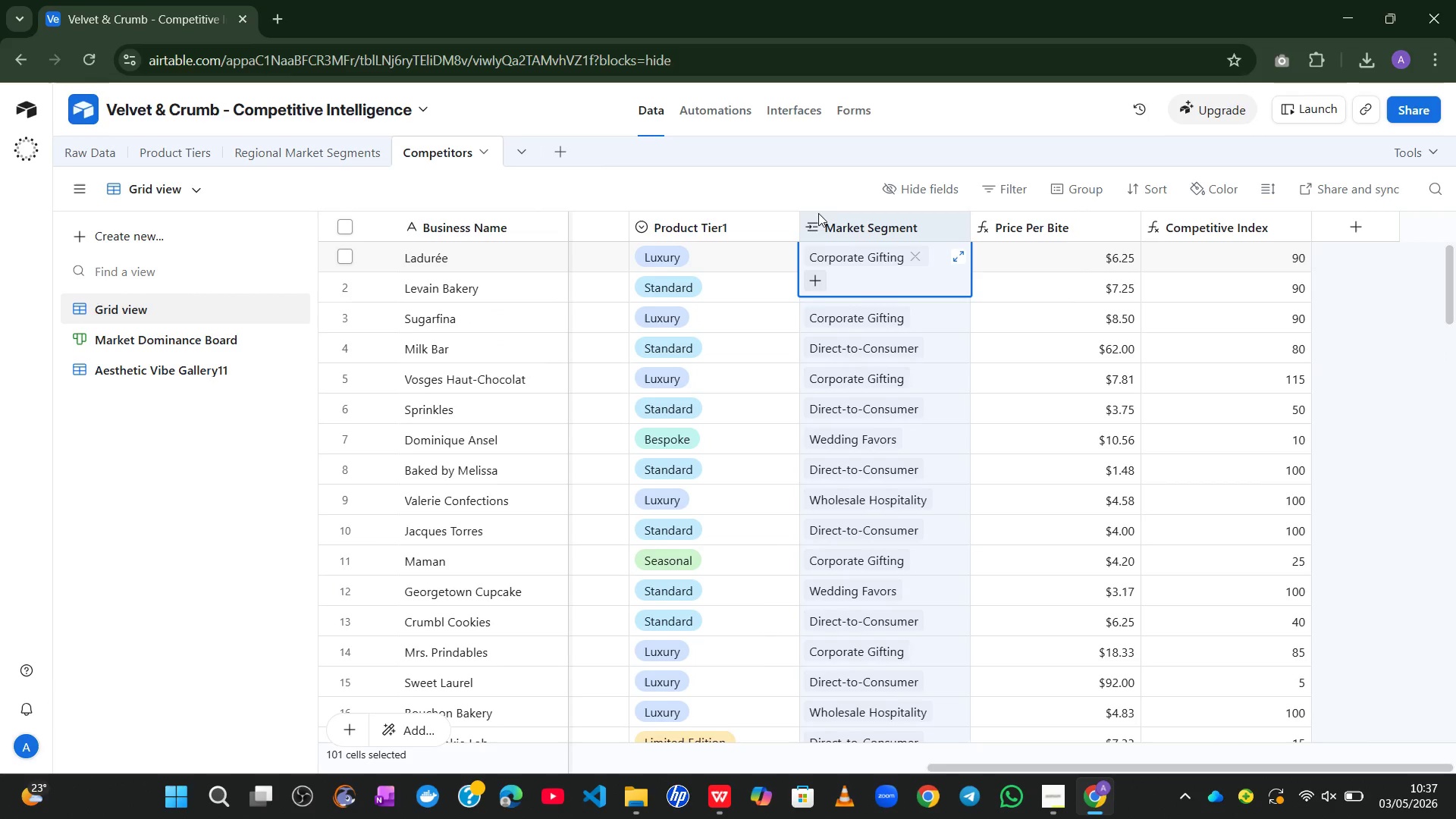 
double_click([814, 223])
 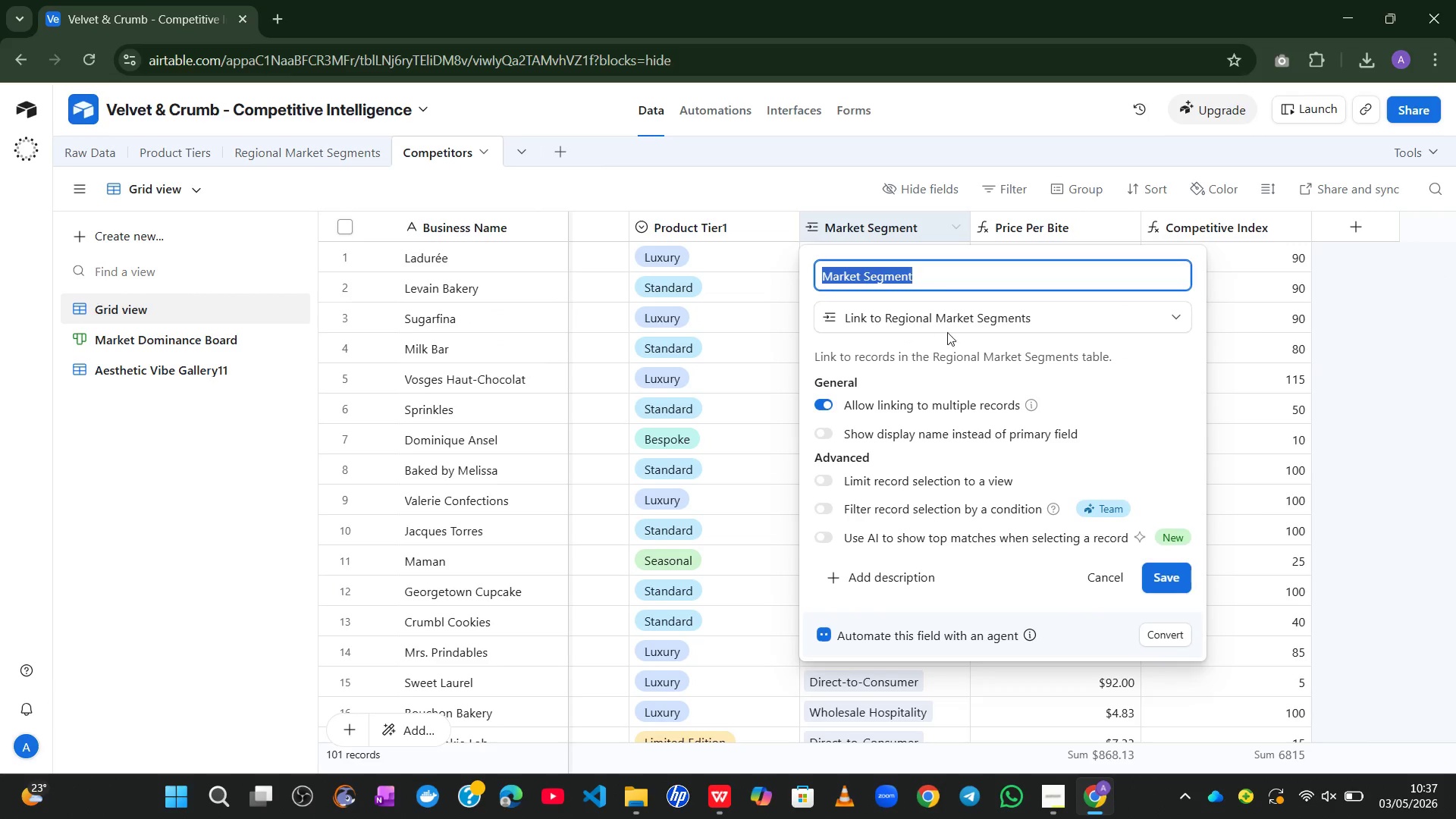 
left_click([975, 314])
 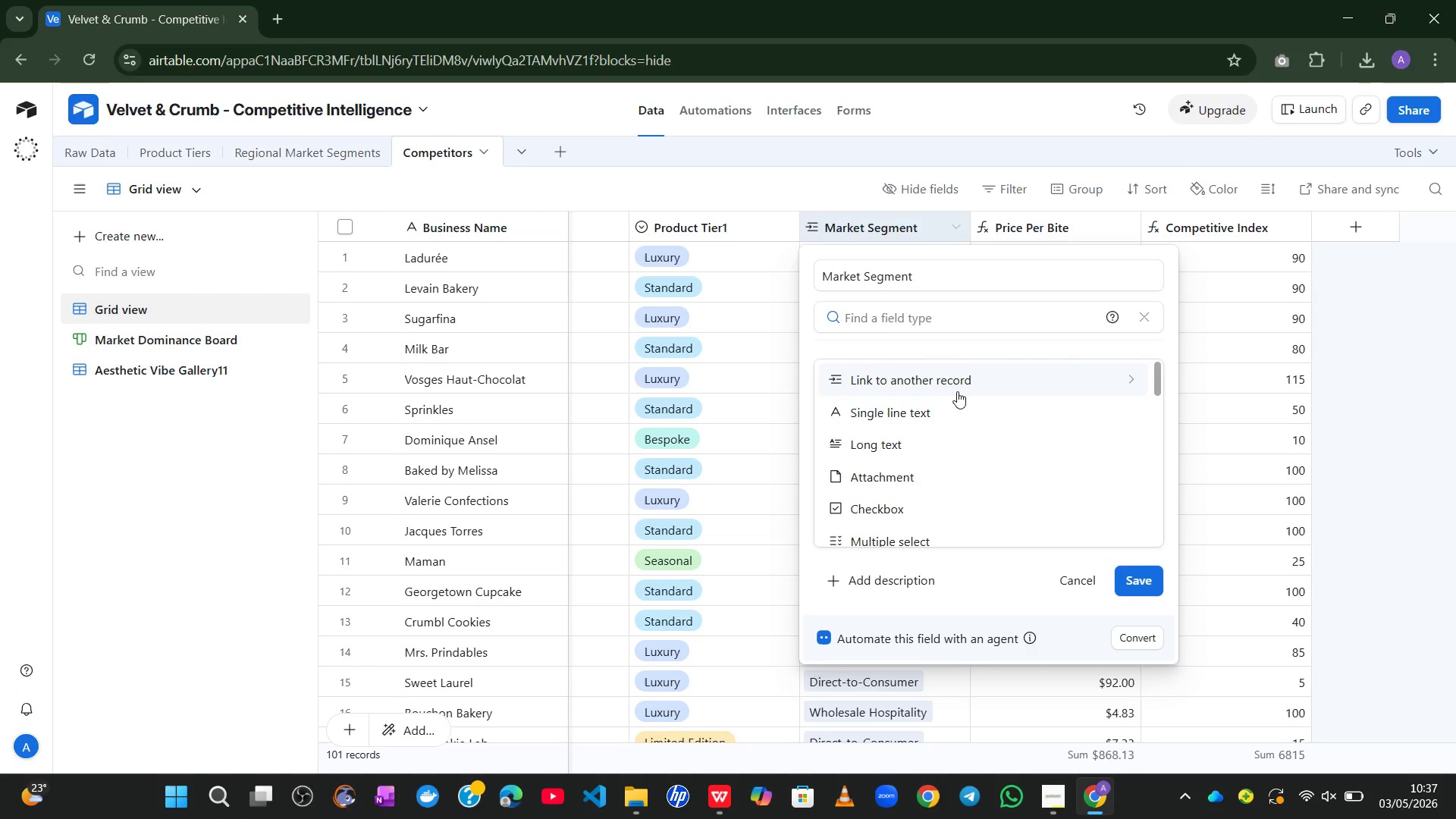 
left_click([965, 382])
 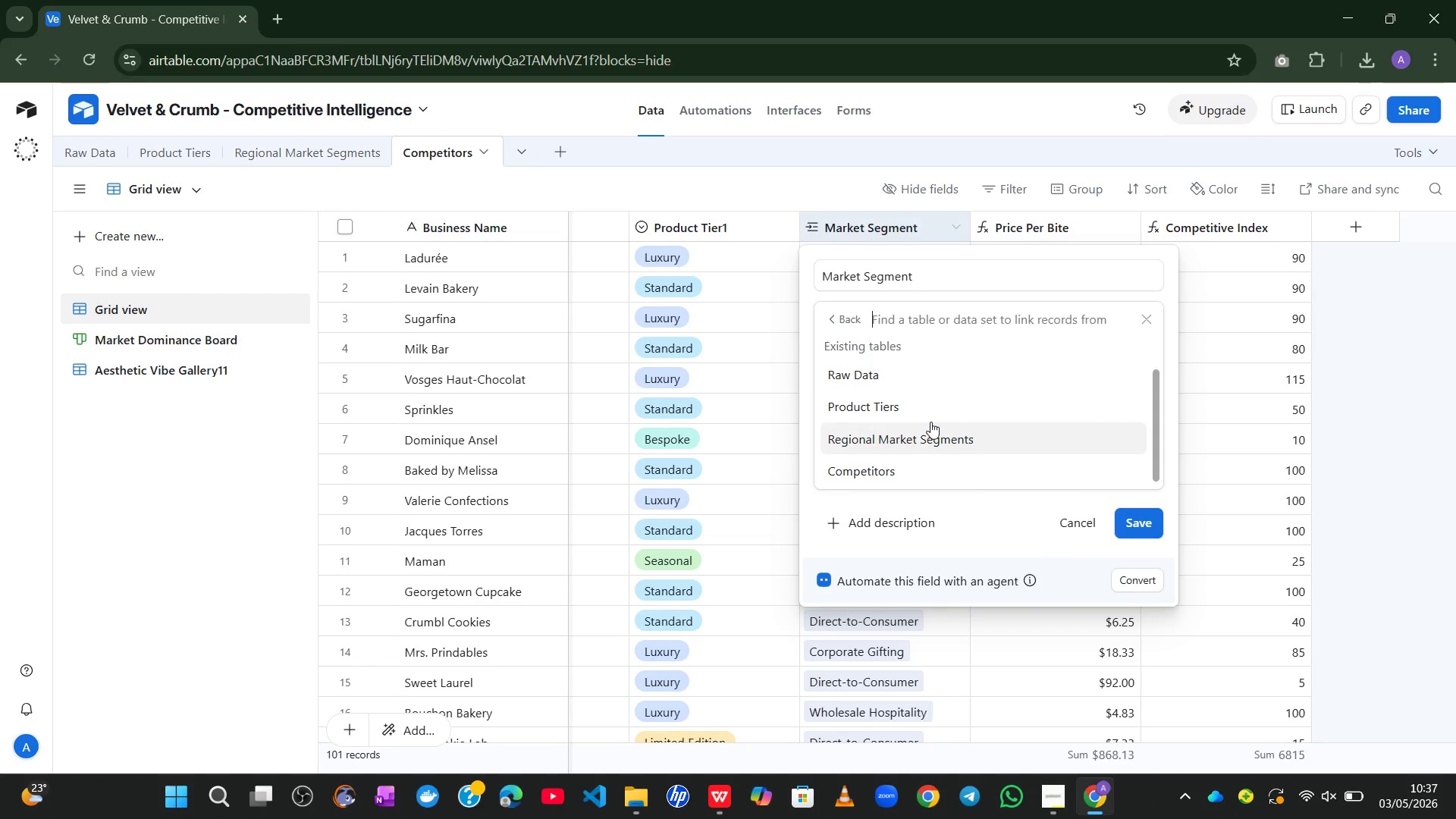 
wait(5.89)
 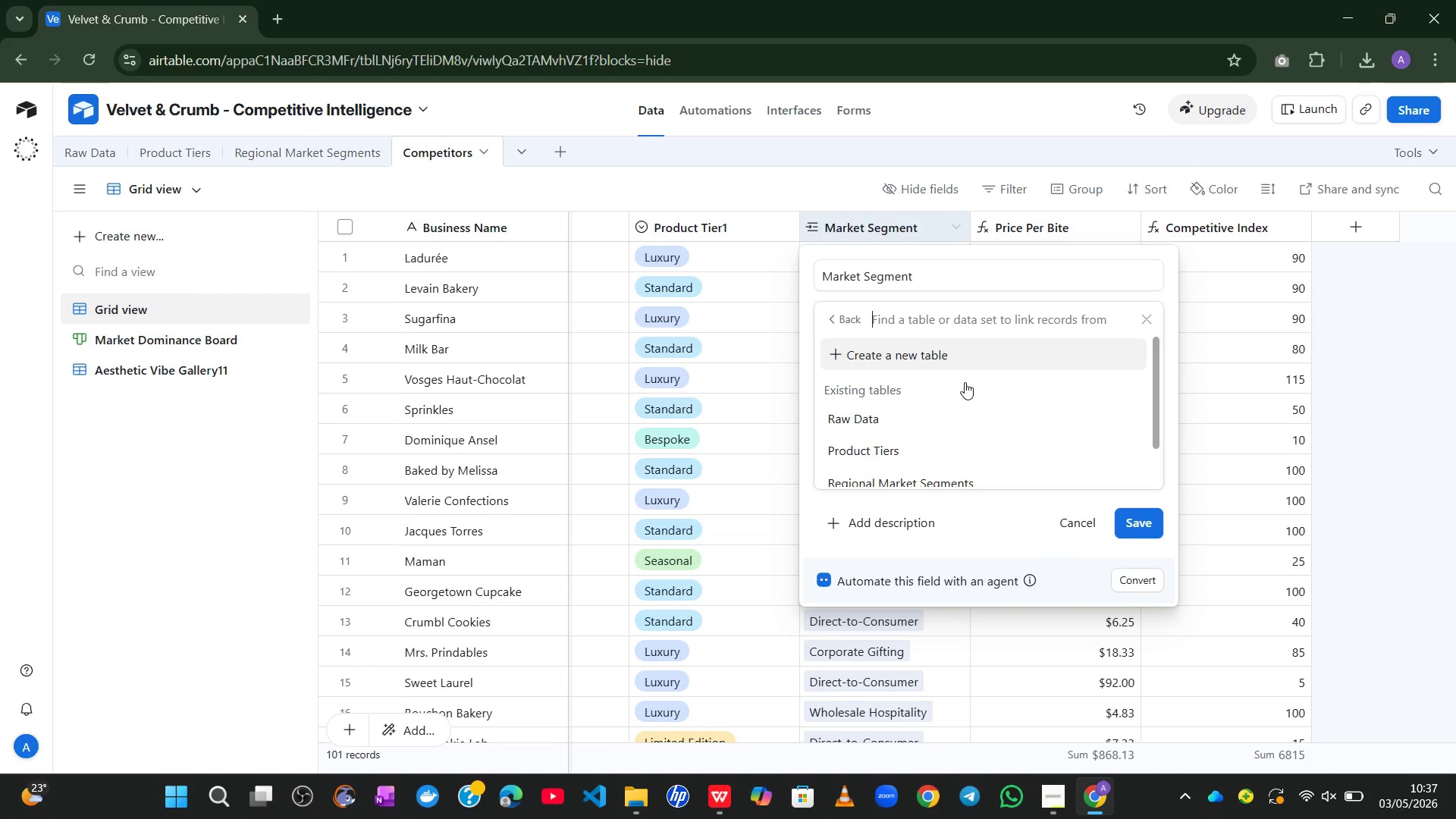 
left_click([930, 422])
 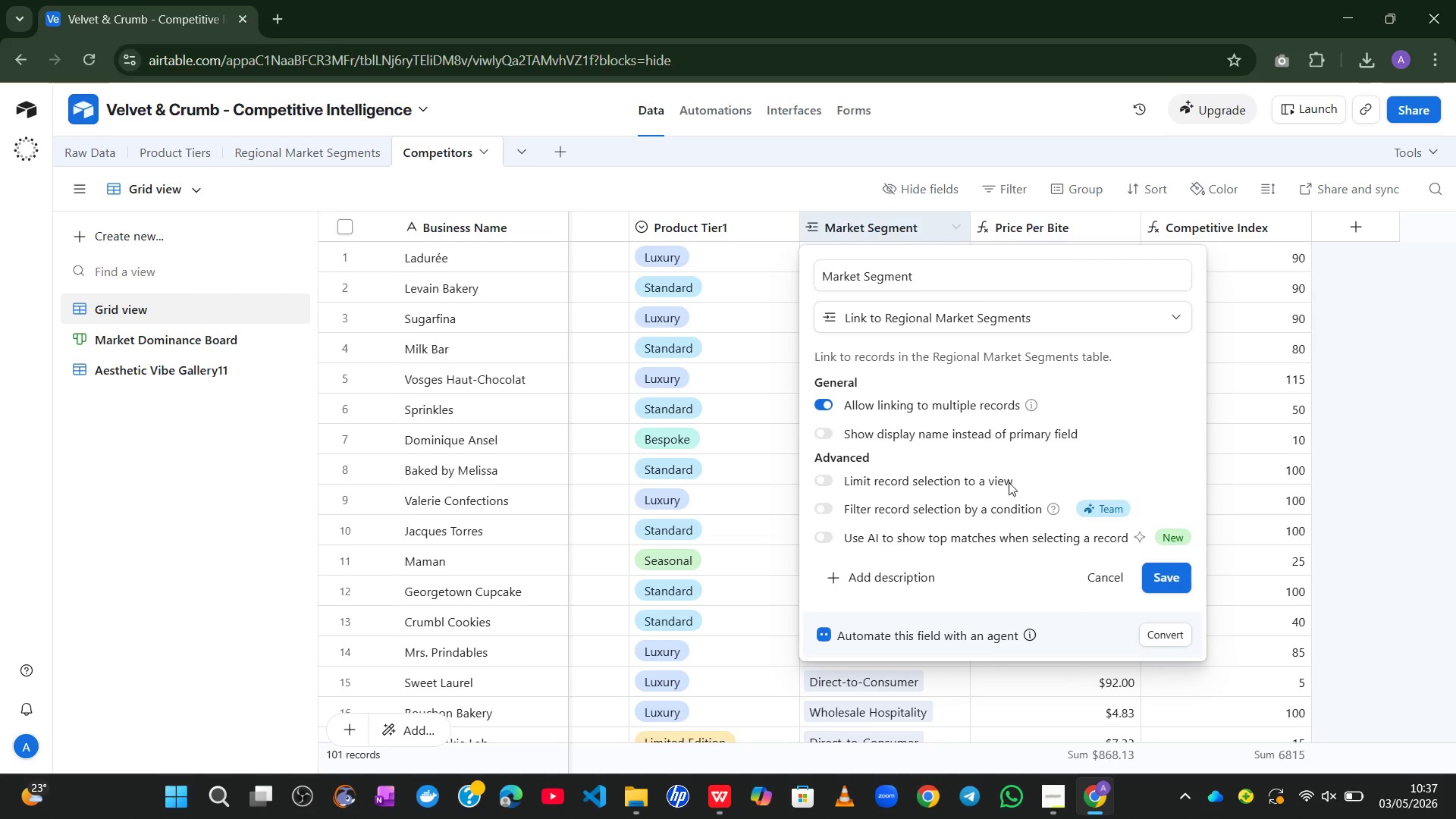 
left_click([1177, 580])
 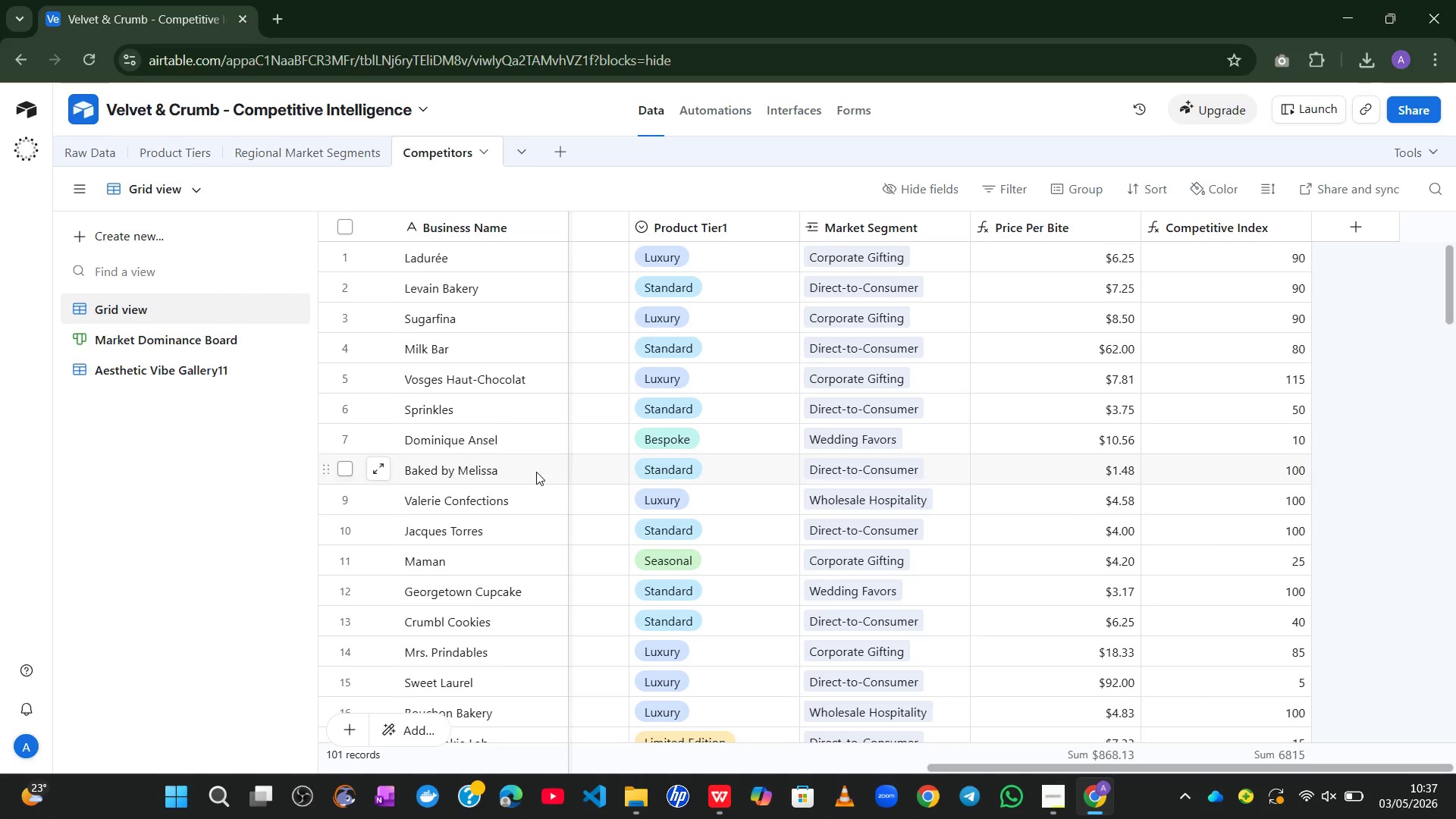 
mouse_move([999, 422])
 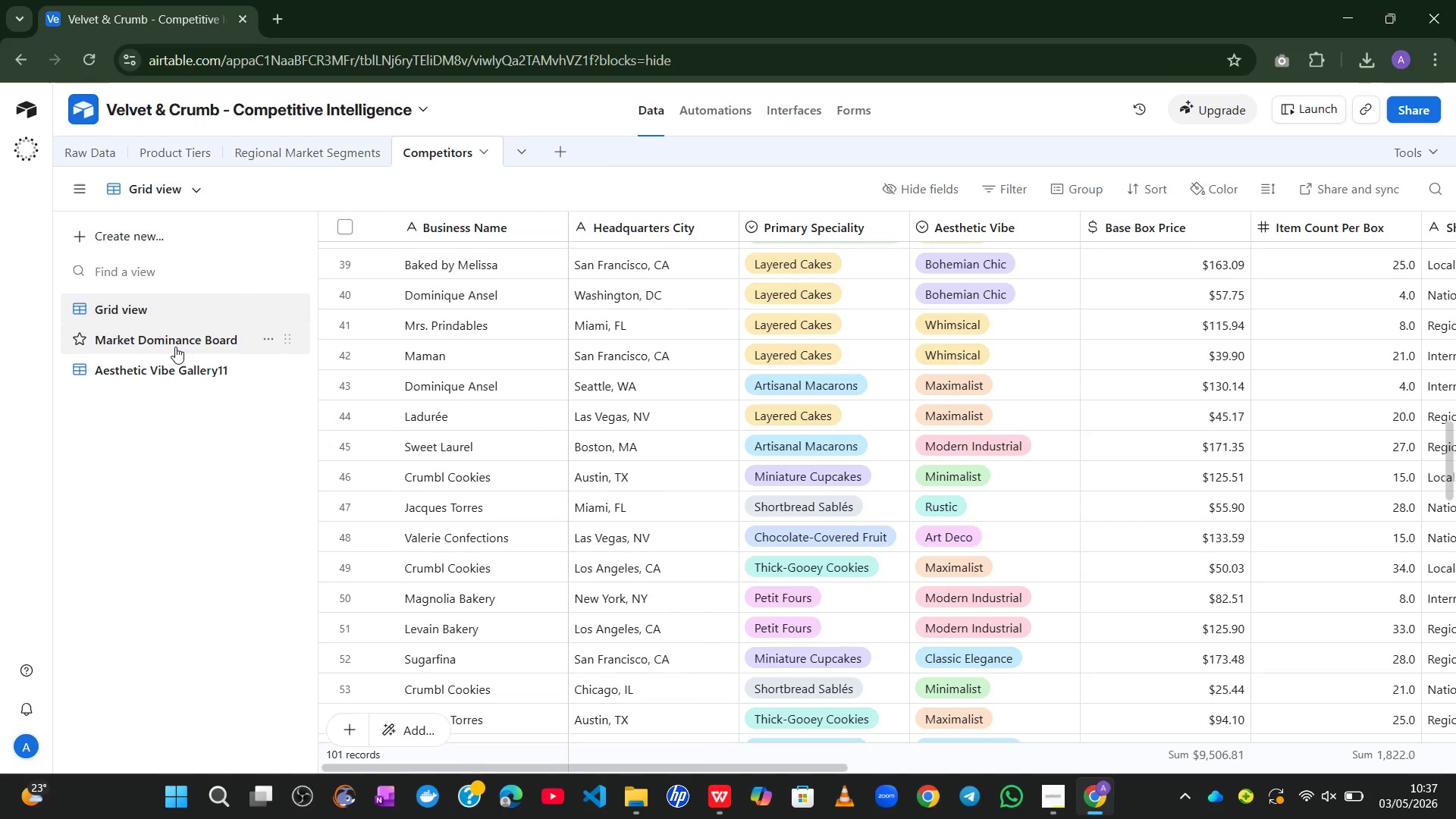 